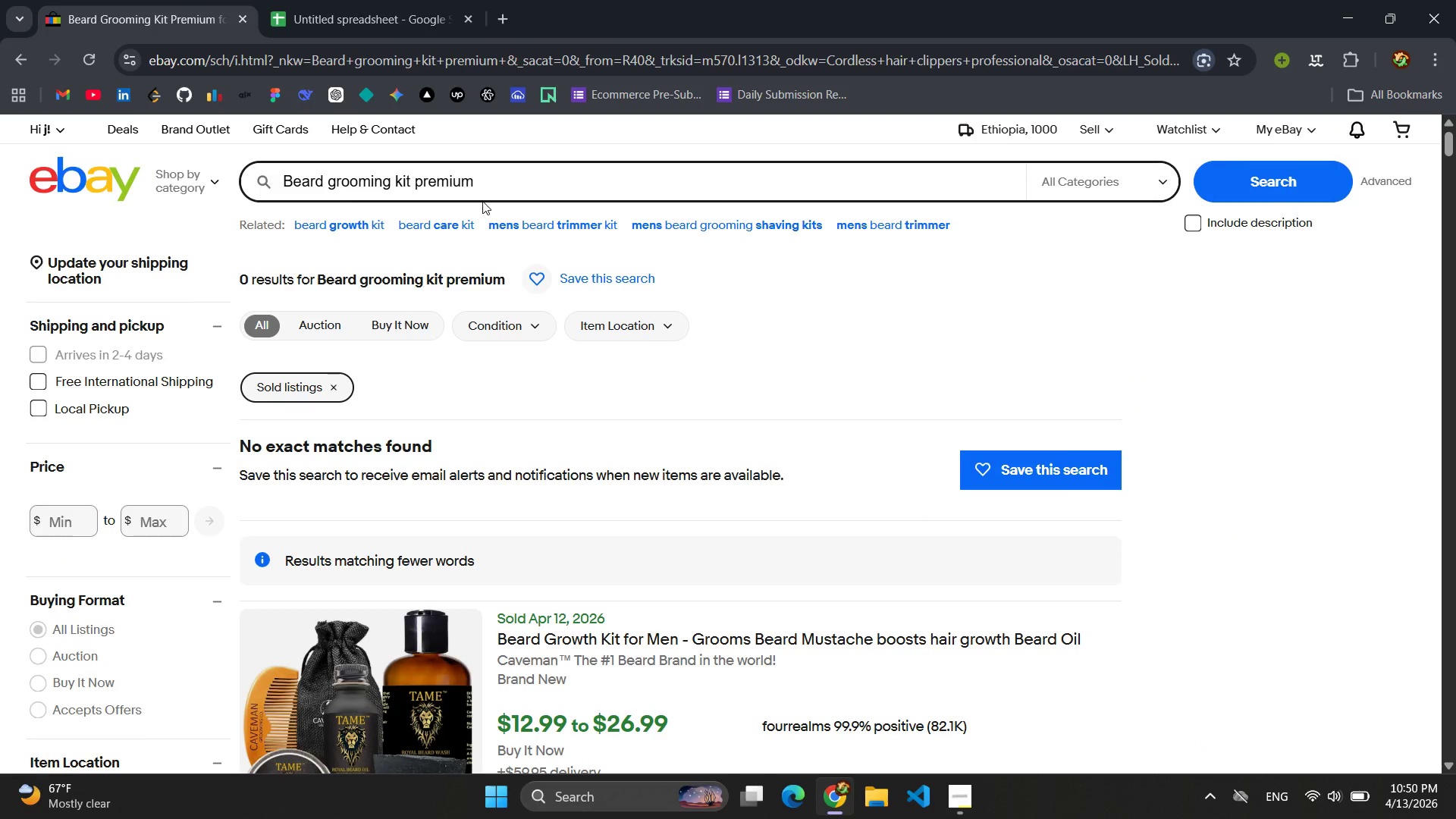 
scroll: coordinate [617, 515], scroll_direction: down, amount: 10.0
 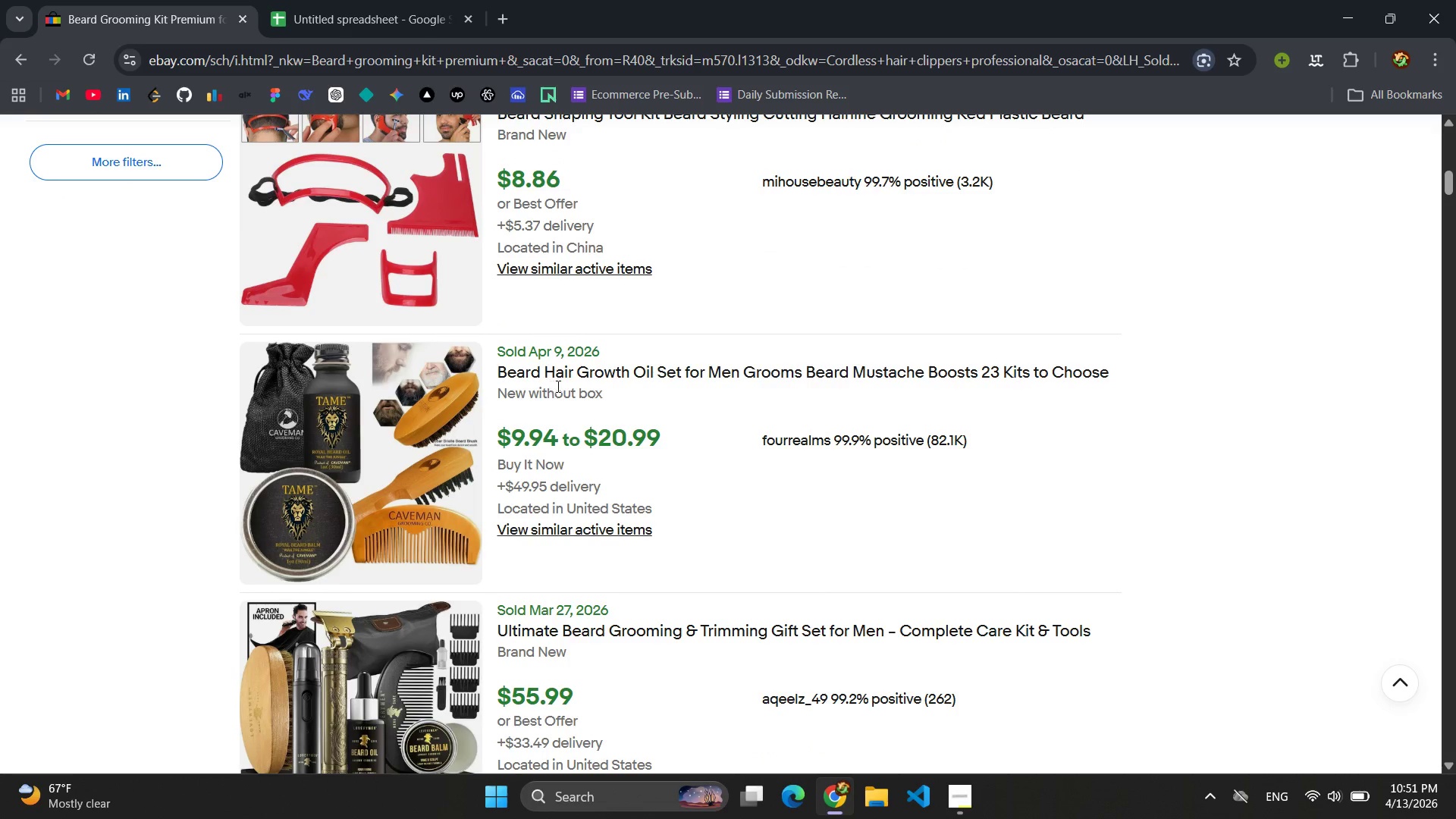 
left_click([341, 0])
 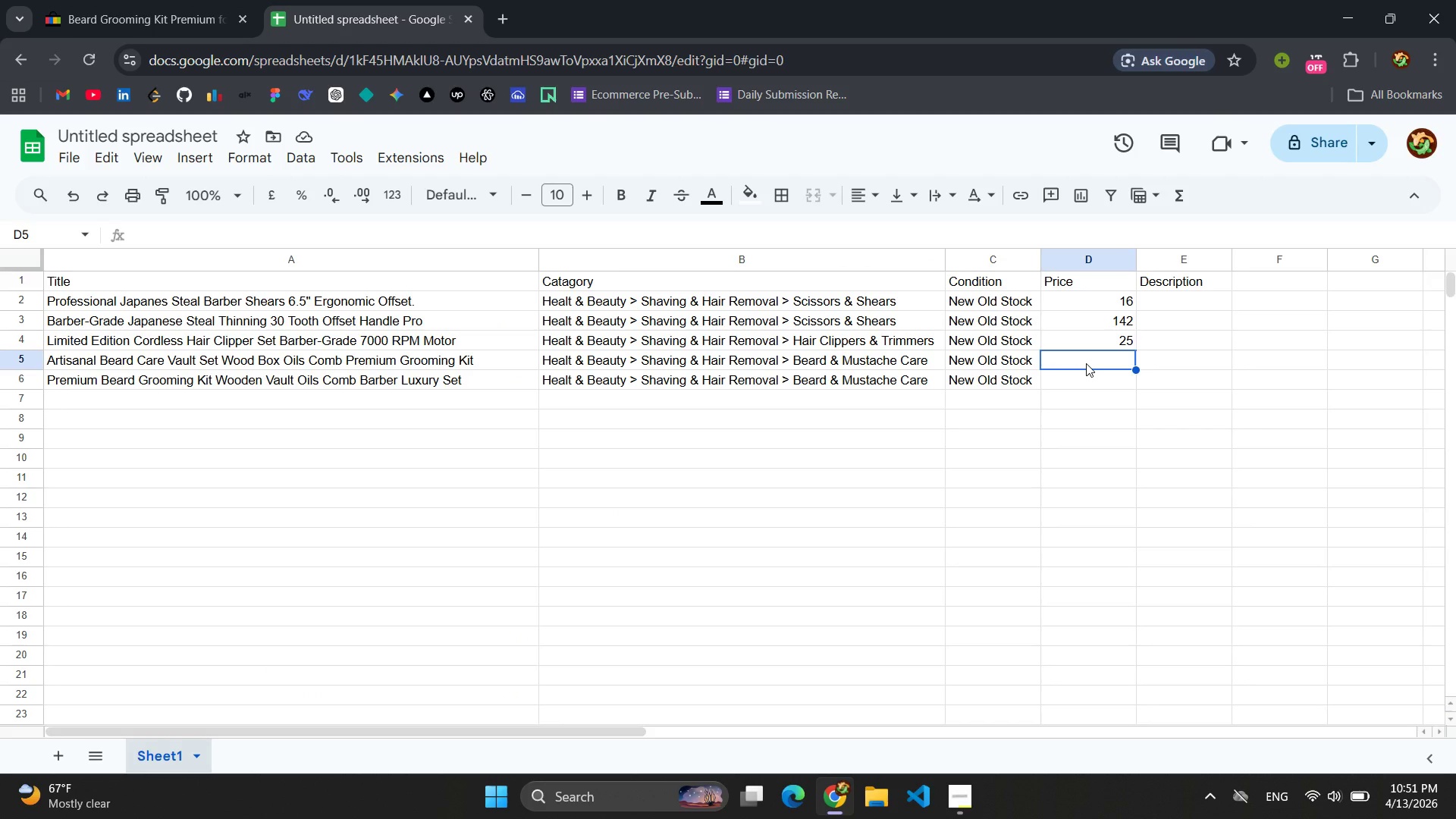 
type(19)
 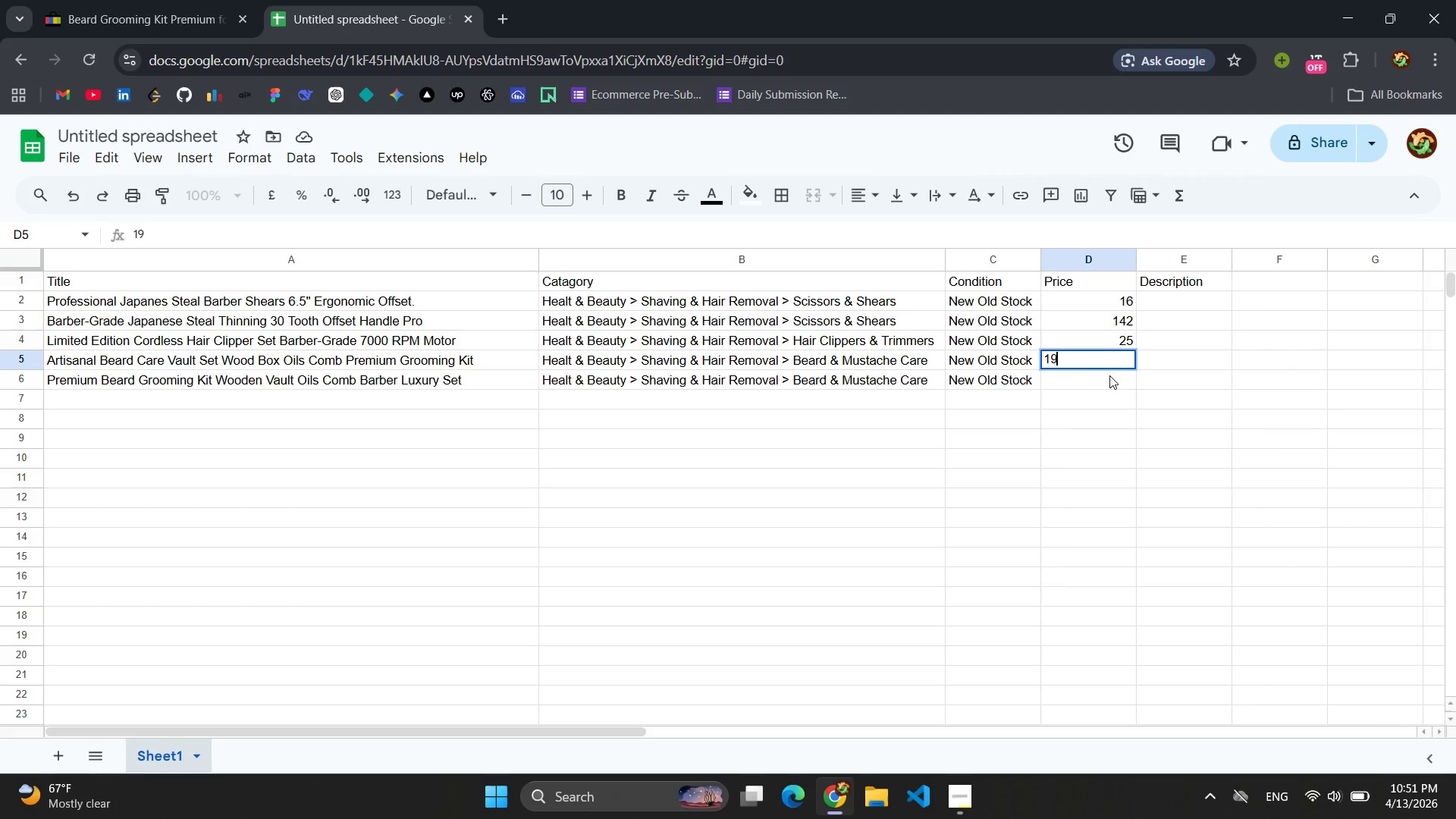 
left_click([1108, 382])
 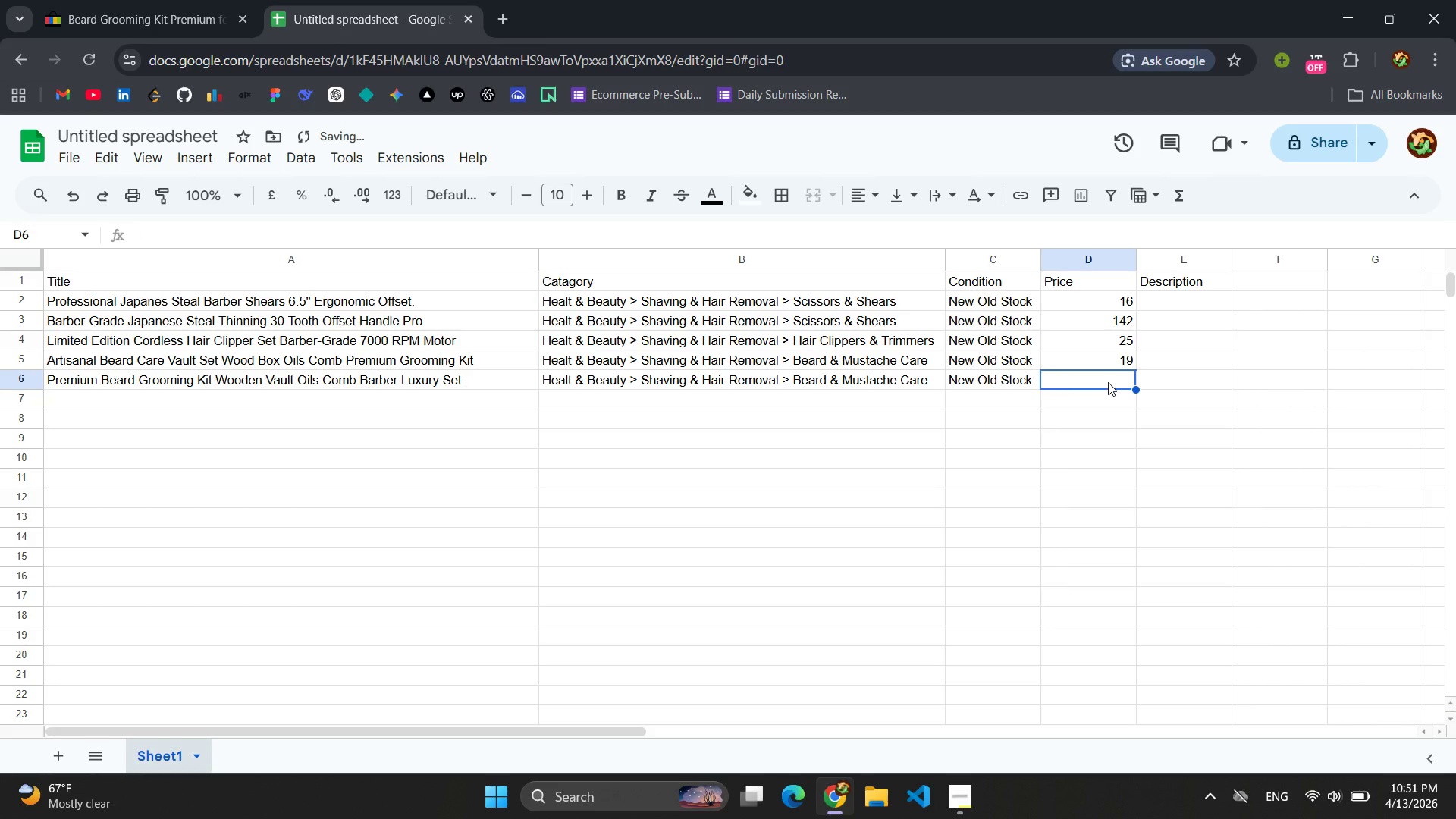 
type(24)
 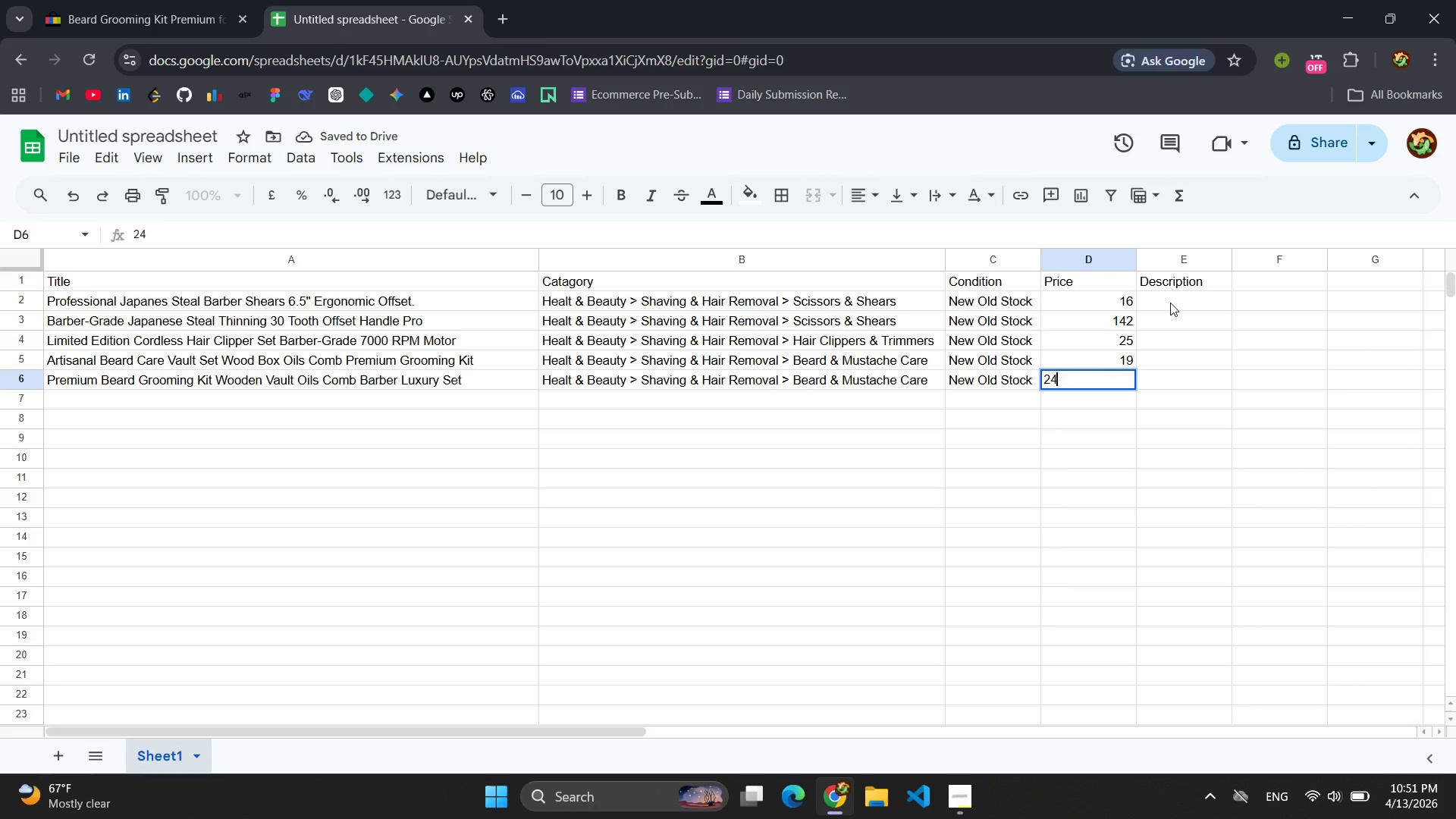 
left_click([1170, 303])
 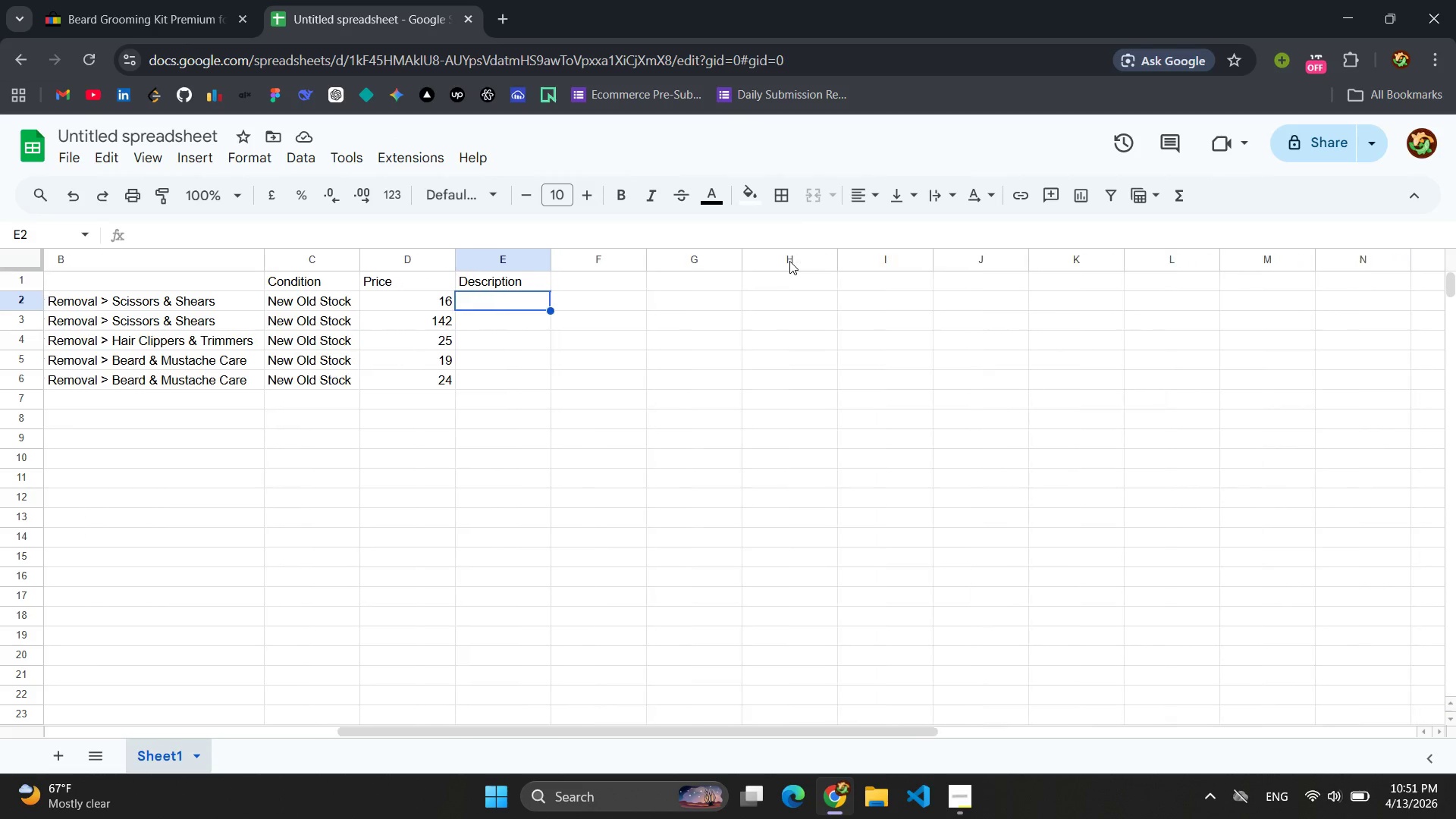 
wait(7.69)
 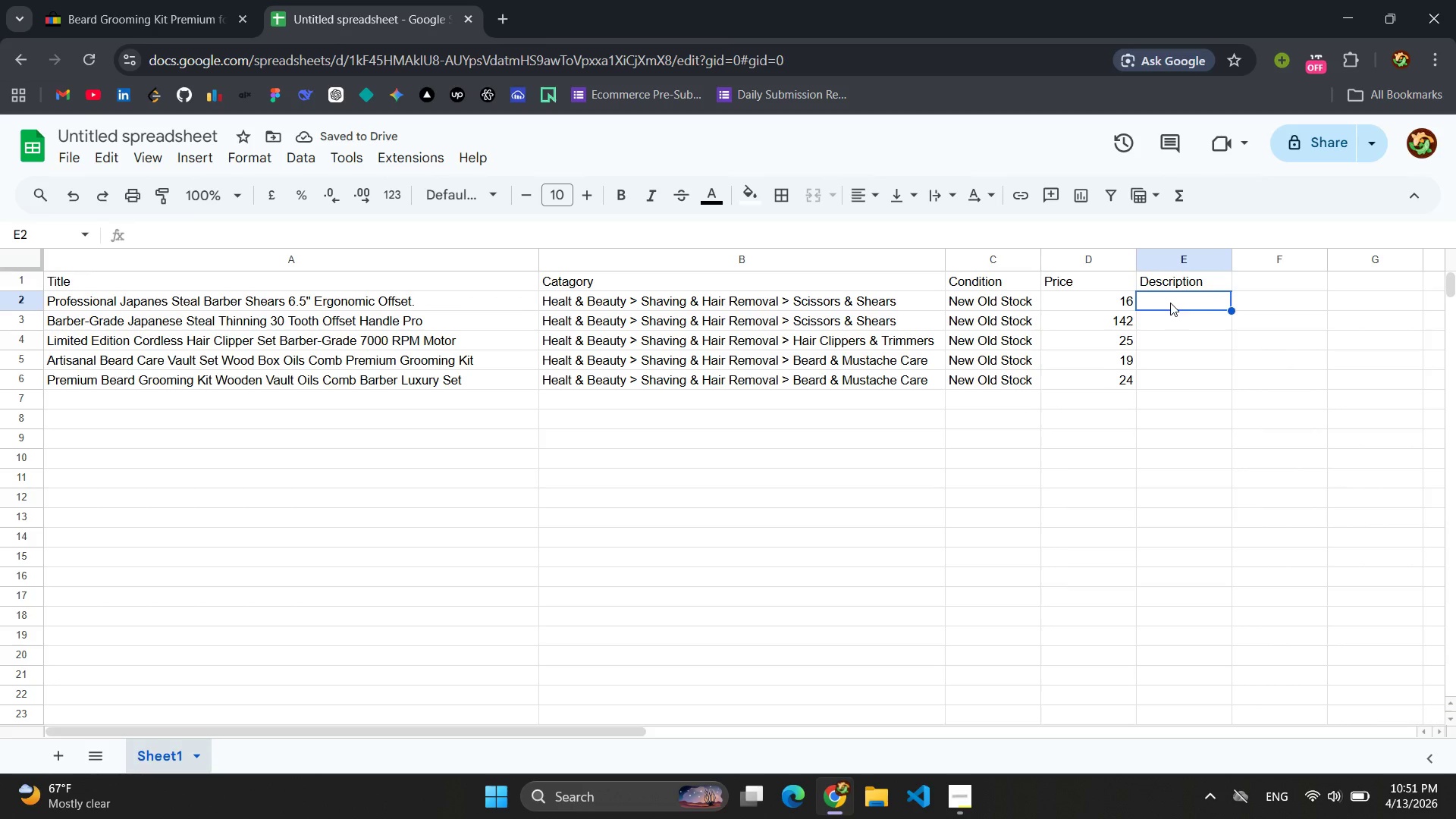 
left_click_drag(start_coordinate=[435, 261], to_coordinate=[1134, 249])
 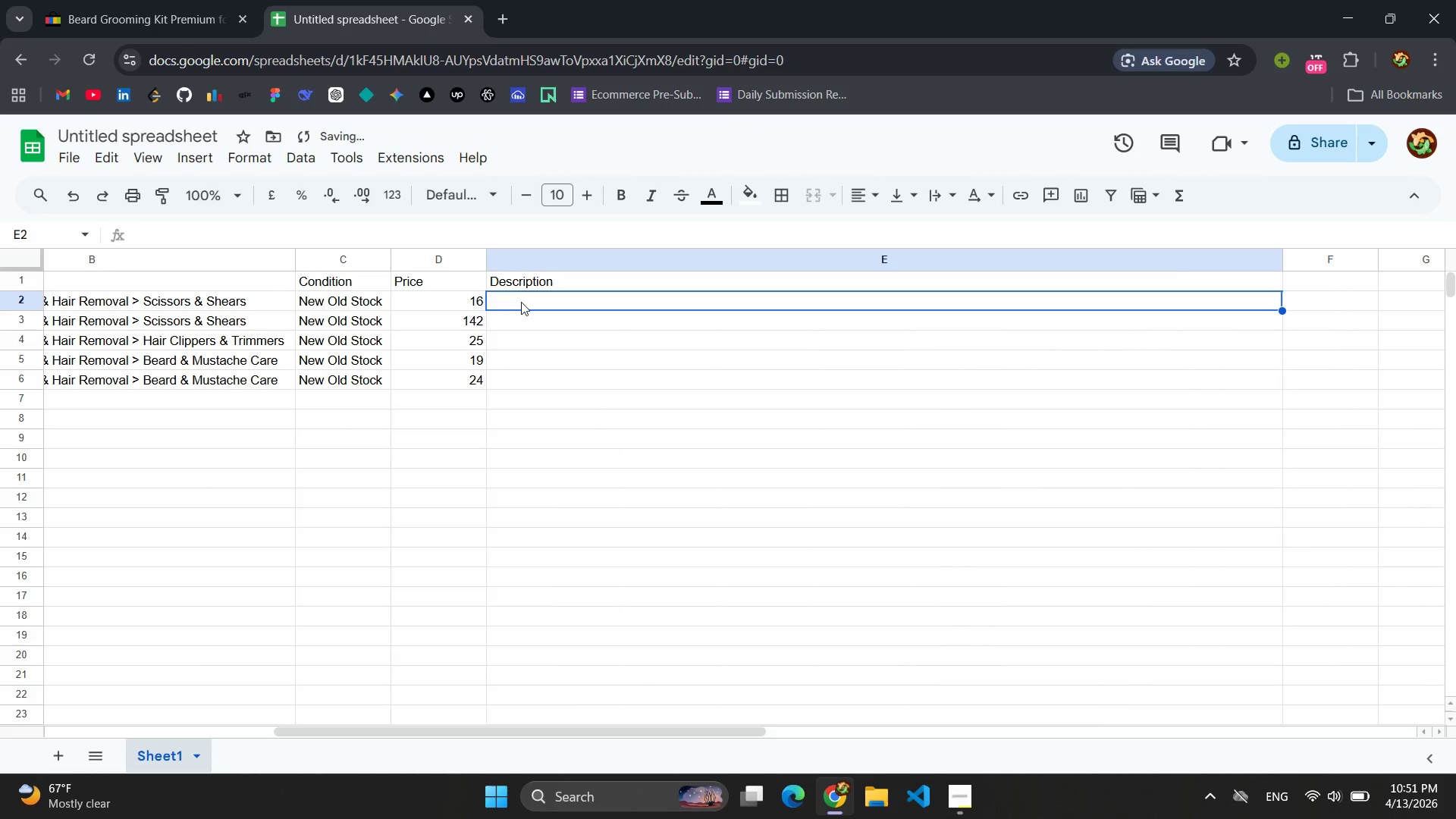 
left_click([522, 302])
 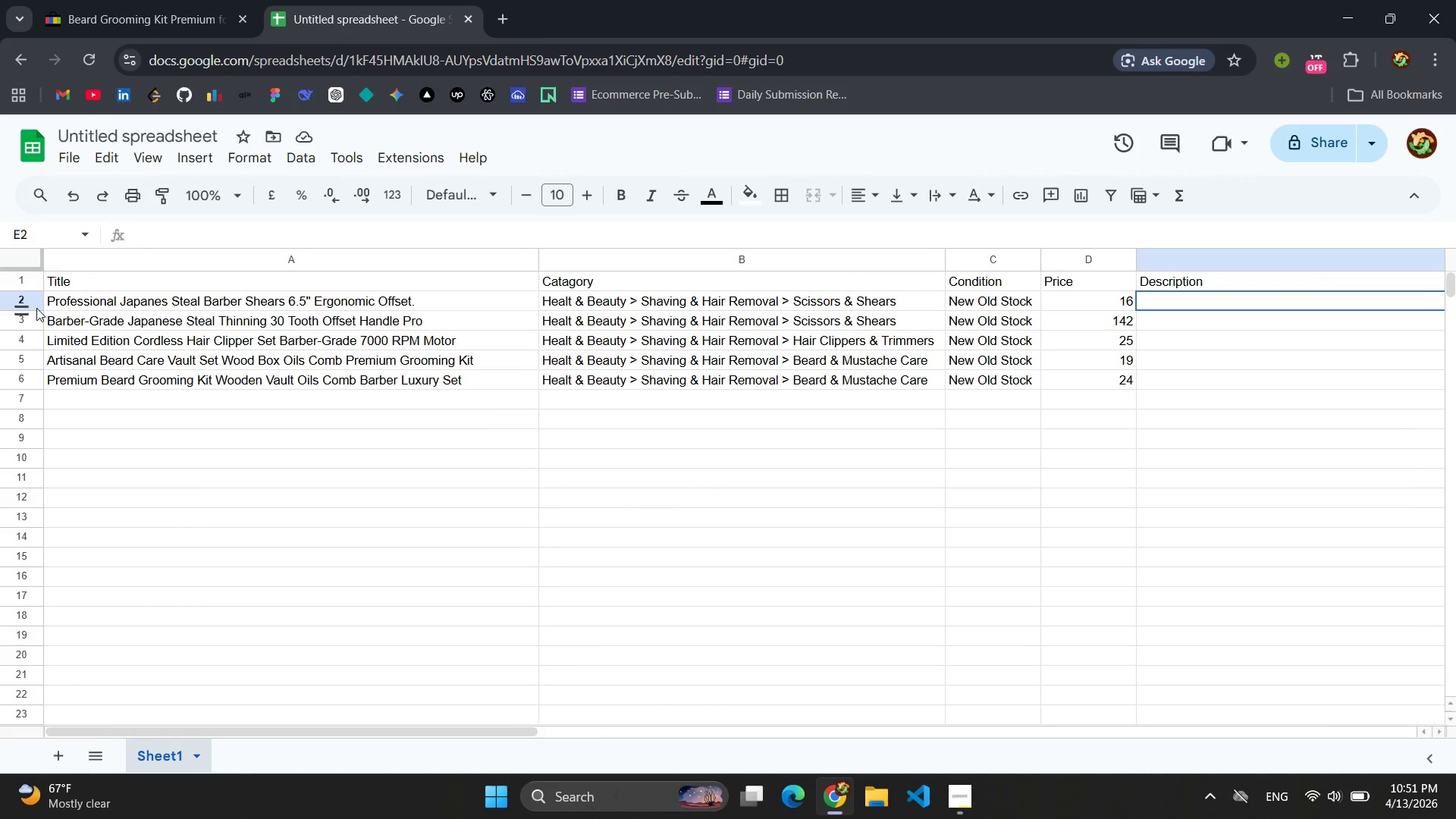 
wait(7.17)
 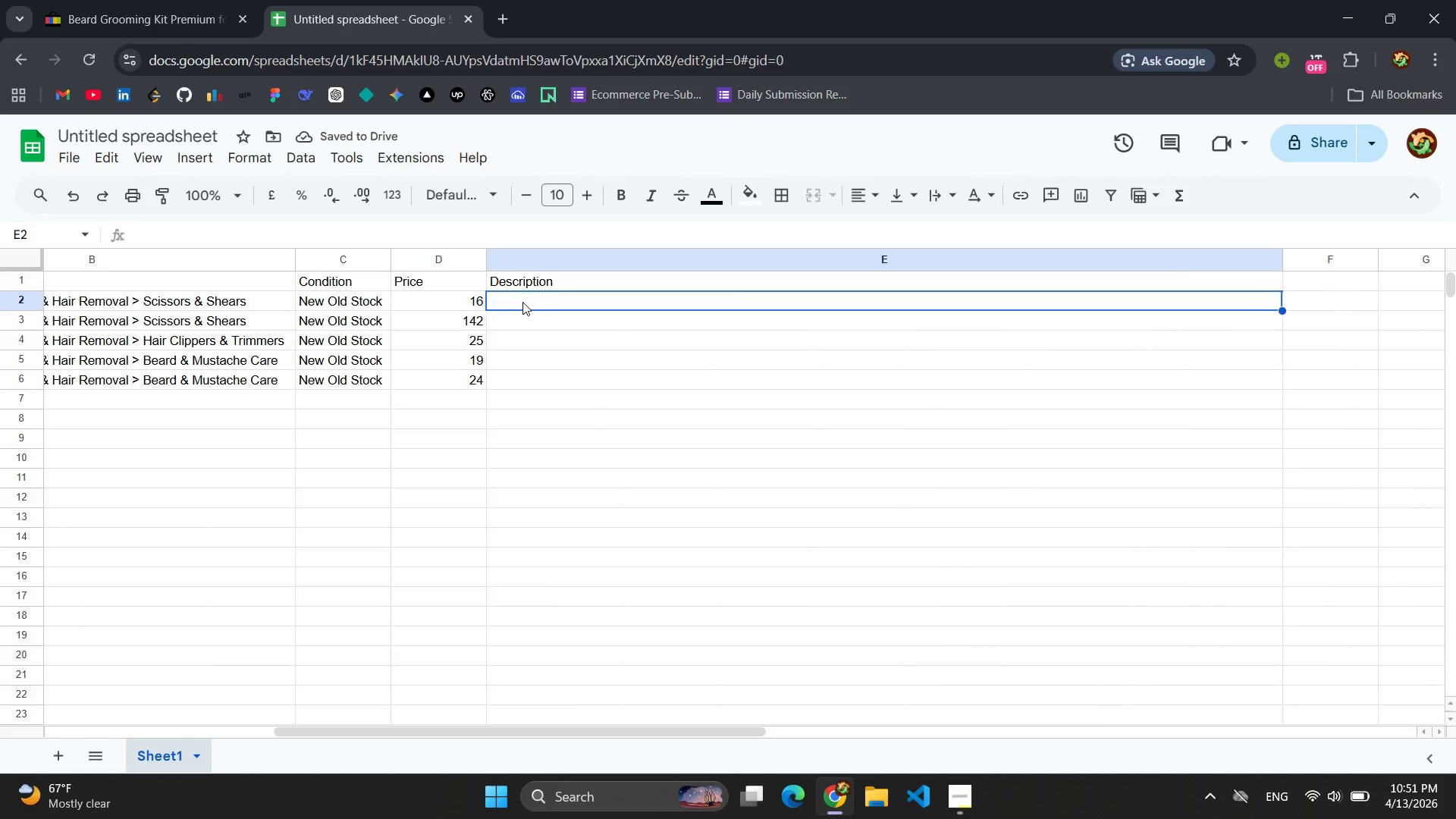 
left_click_drag(start_coordinate=[27, 315], to_coordinate=[17, 381])
 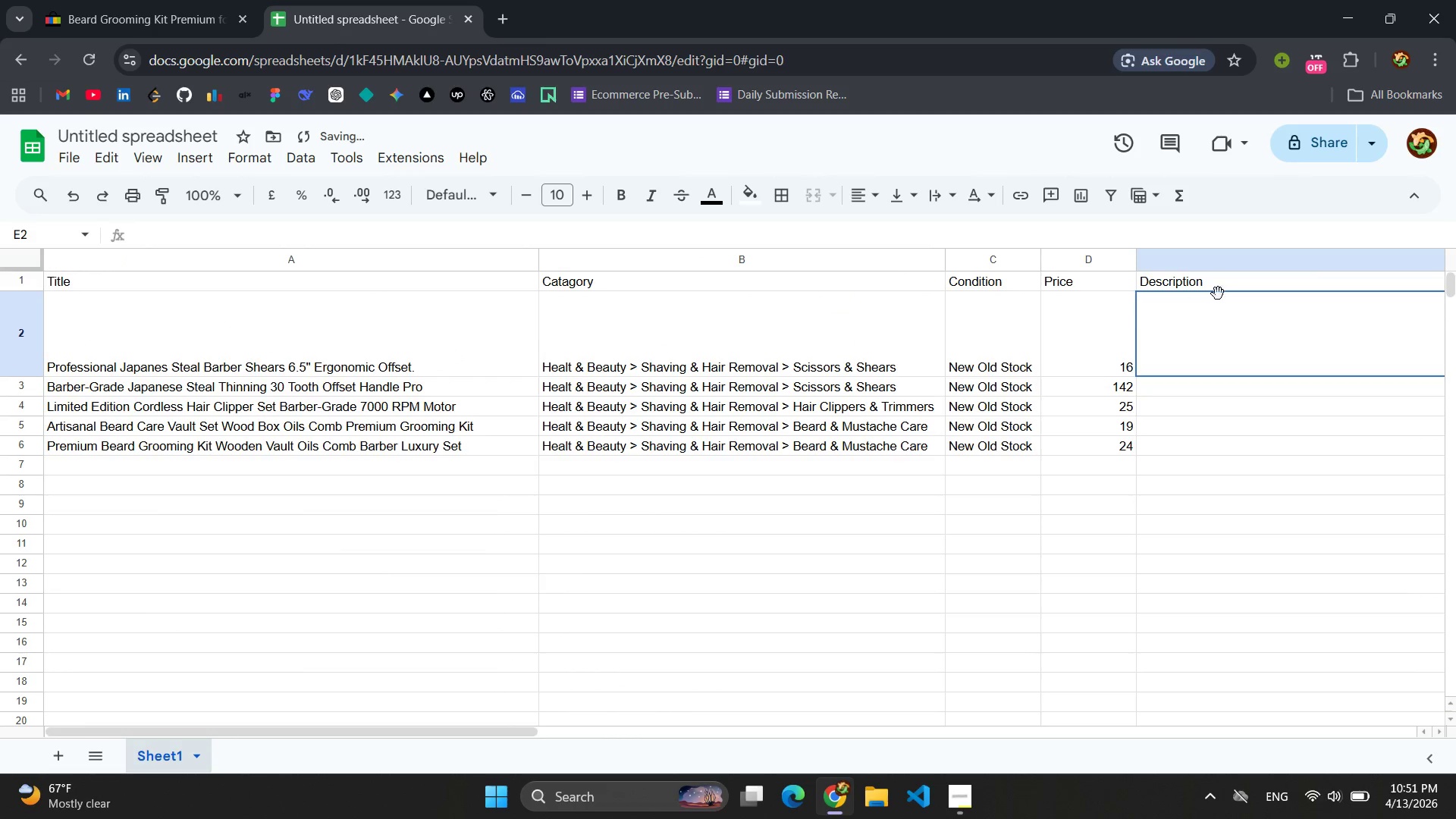 
left_click([1180, 324])
 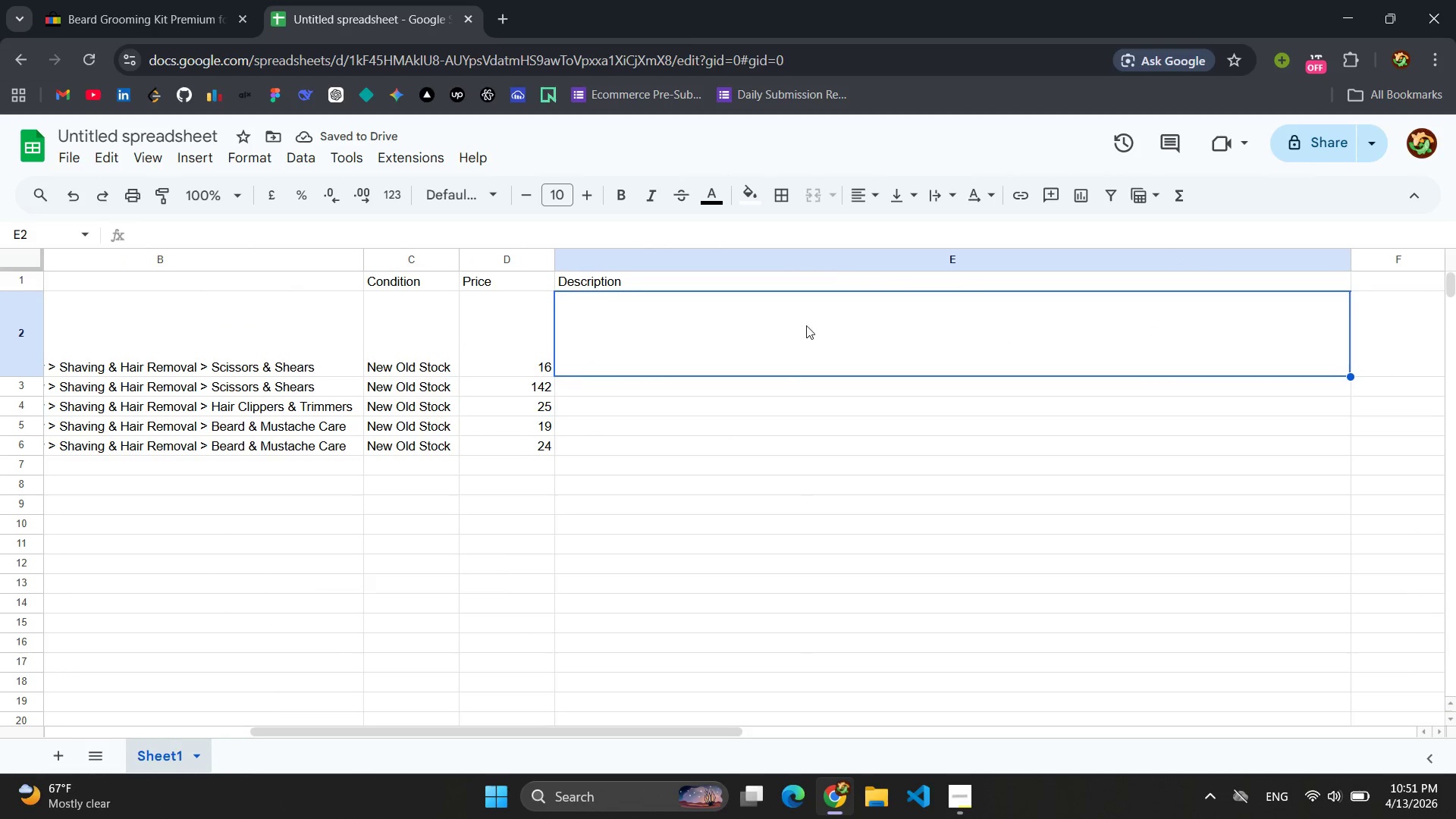 
left_click([624, 301])
 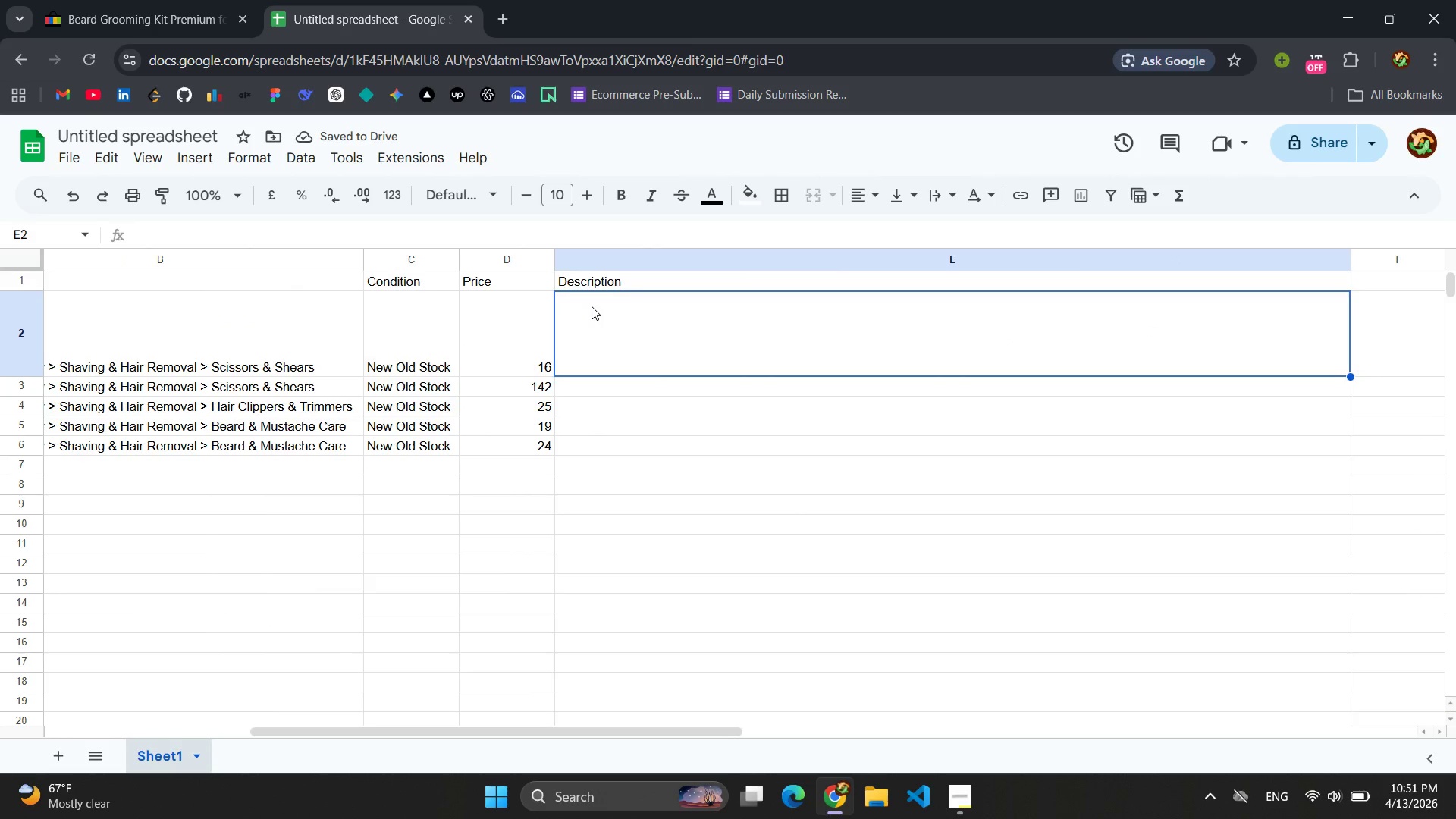 
double_click([592, 306])
 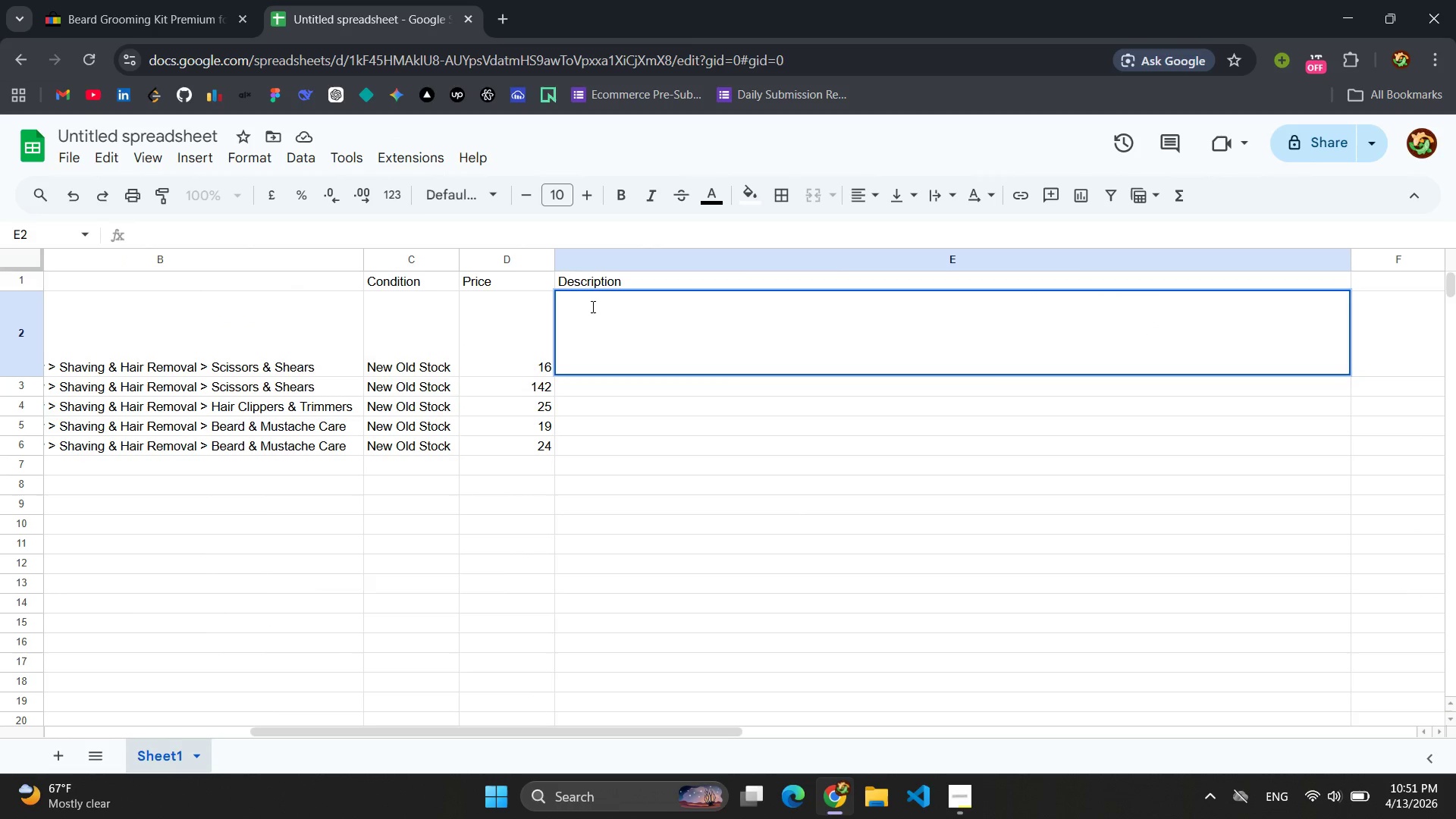 
triple_click([592, 306])
 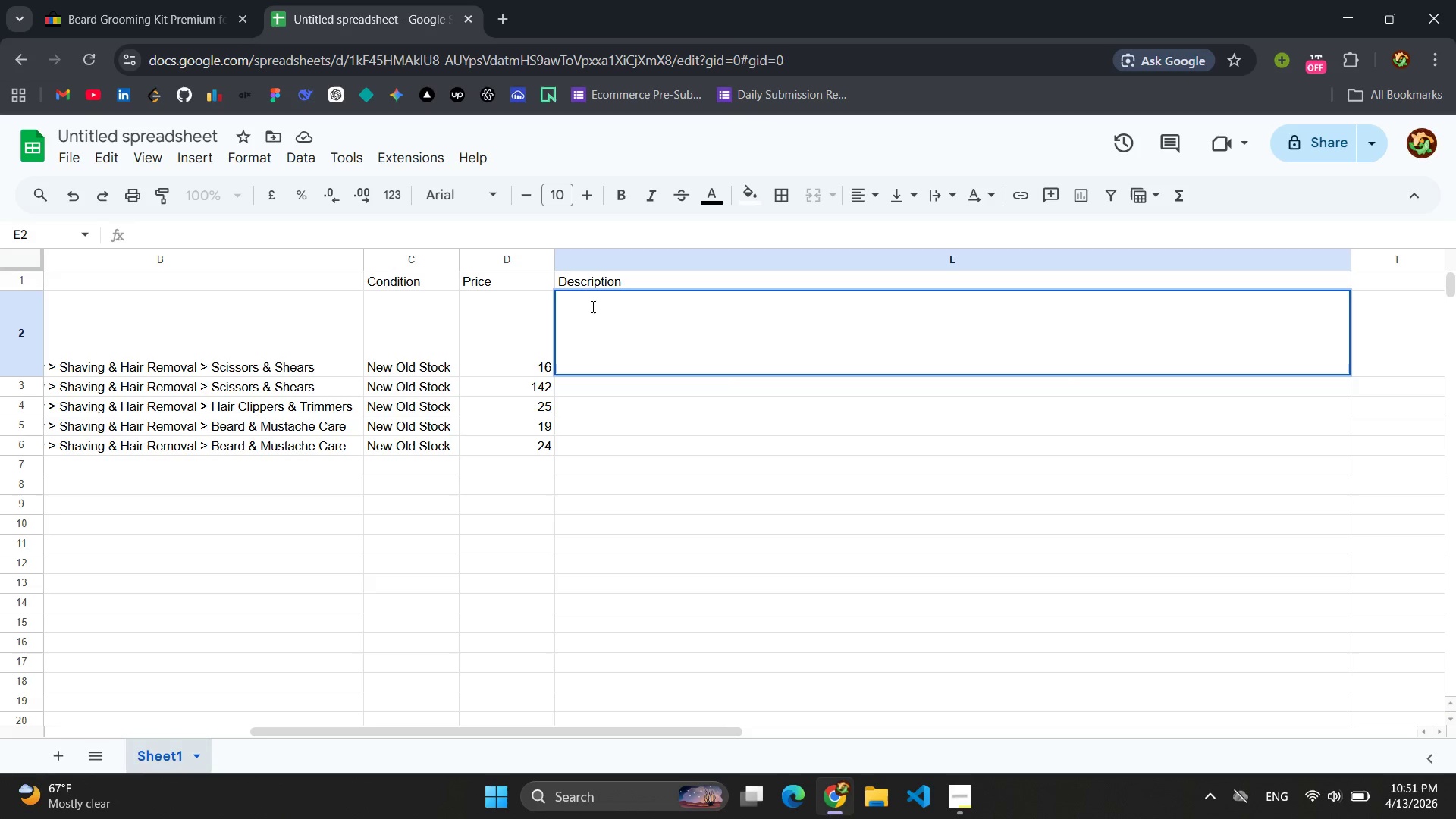 
left_click([592, 306])
 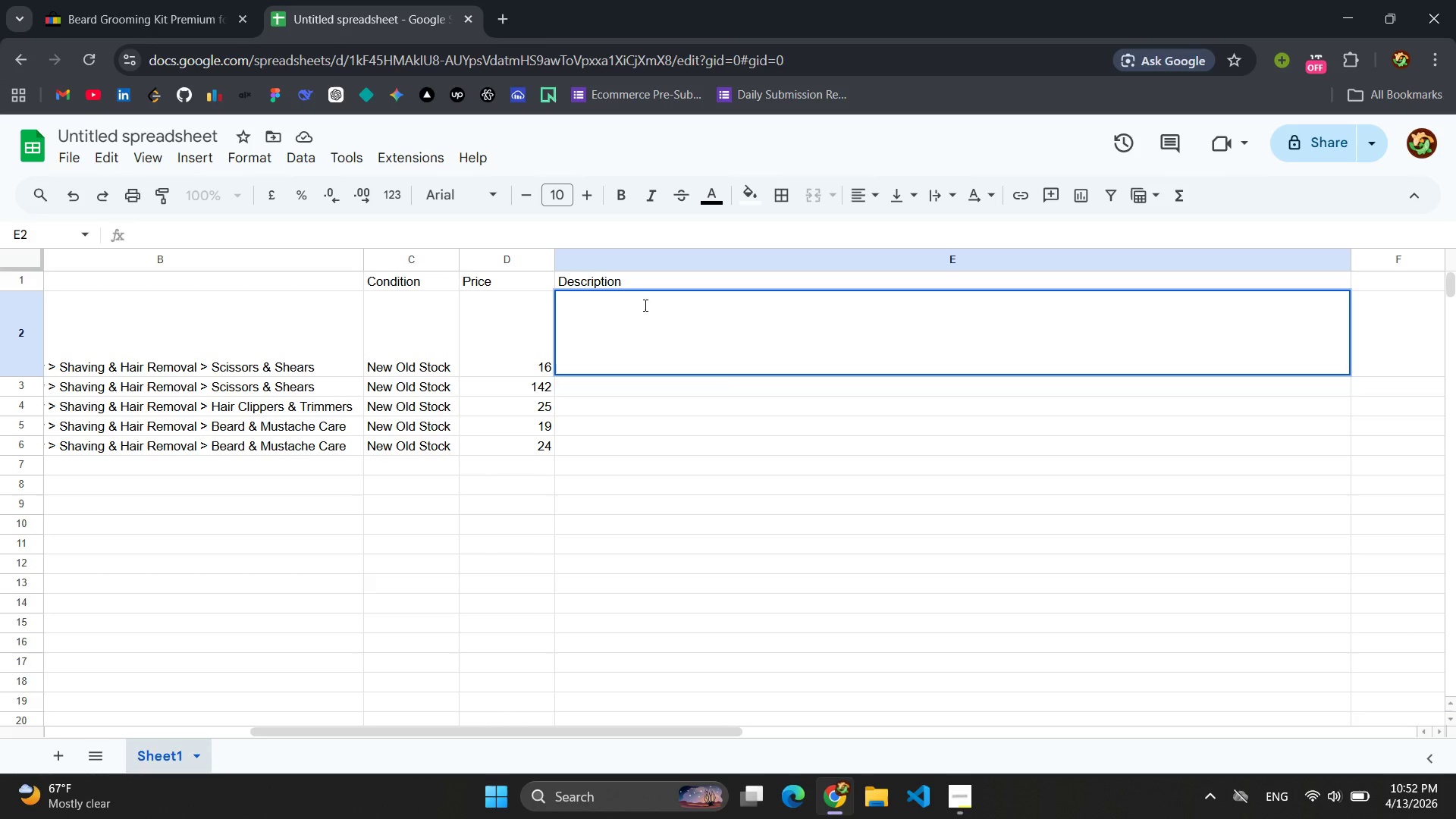 
wait(27.83)
 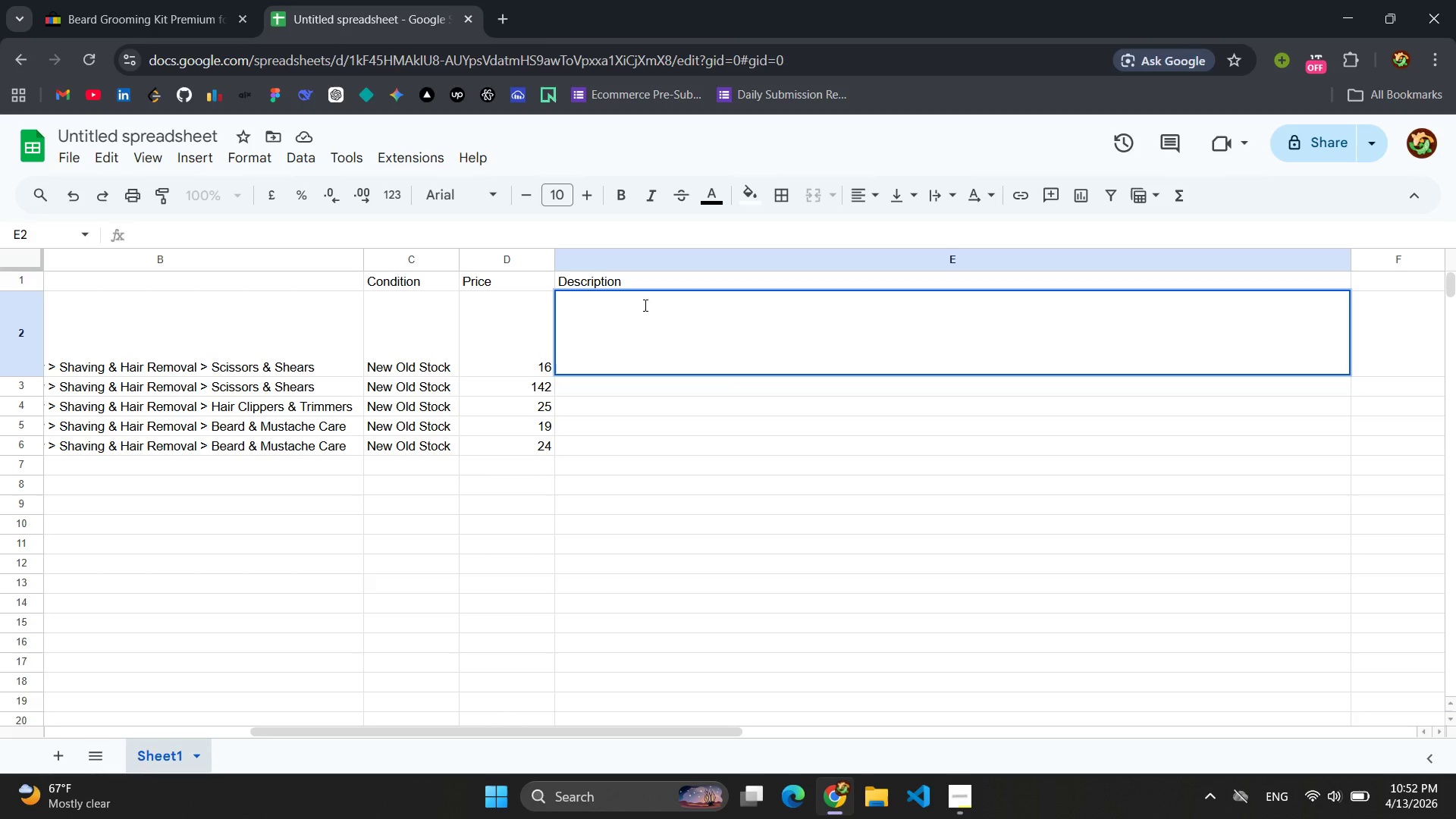 
type(Crafted from premium japa)
key(Backspace)
key(Backspace)
key(Backspace)
key(Backspace)
type(Japanese hight )
key(Backspace)
type(-carbon steal (HRC 60-62), these 6.5" barber shears deliver exceptional sharpness and durability )
key(Backspace)
type(. Feature)
key(Backspace)
type(ing an ero)
key(Backspace)
type(gonomic )
 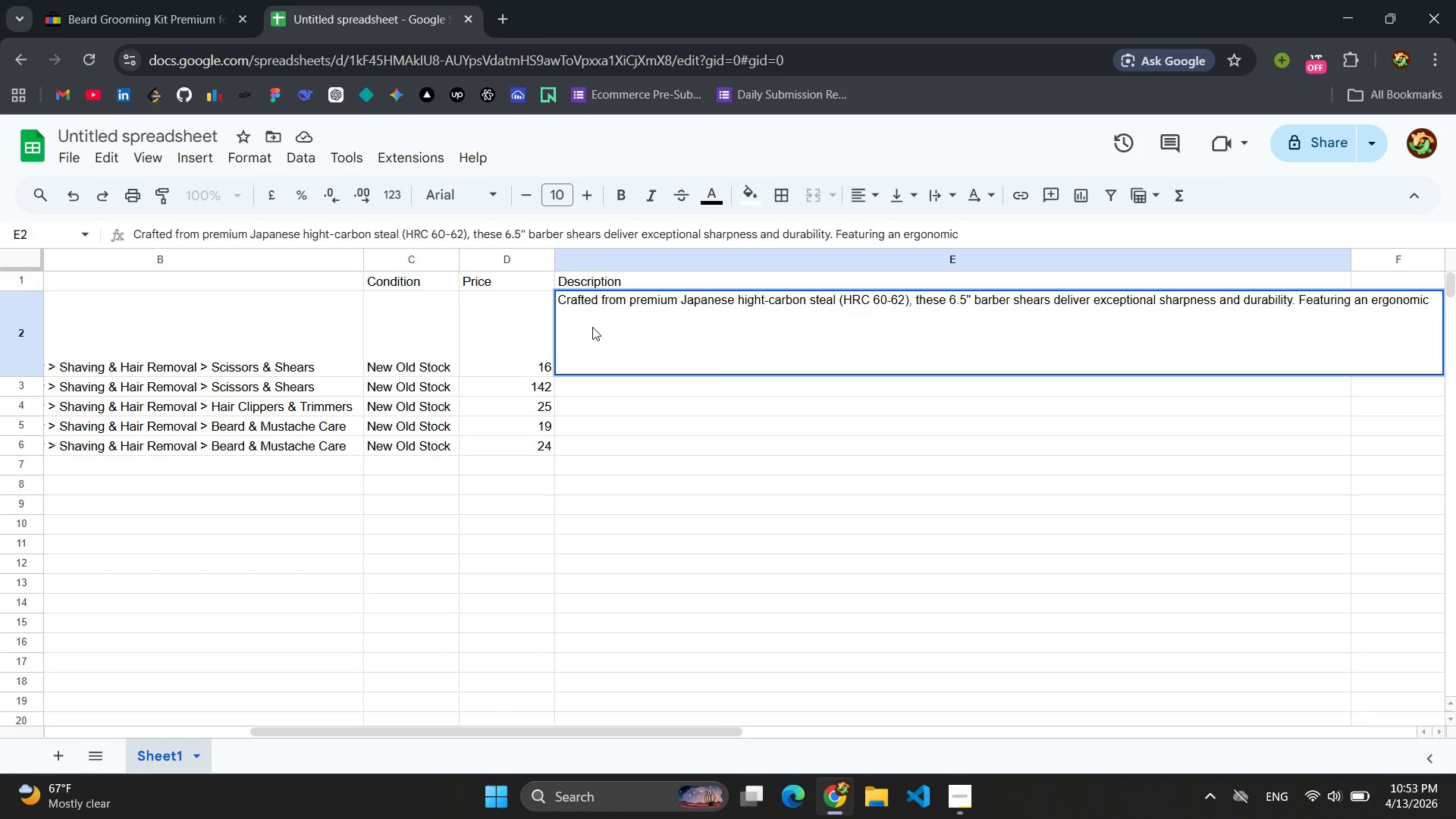 
key(Enter)
 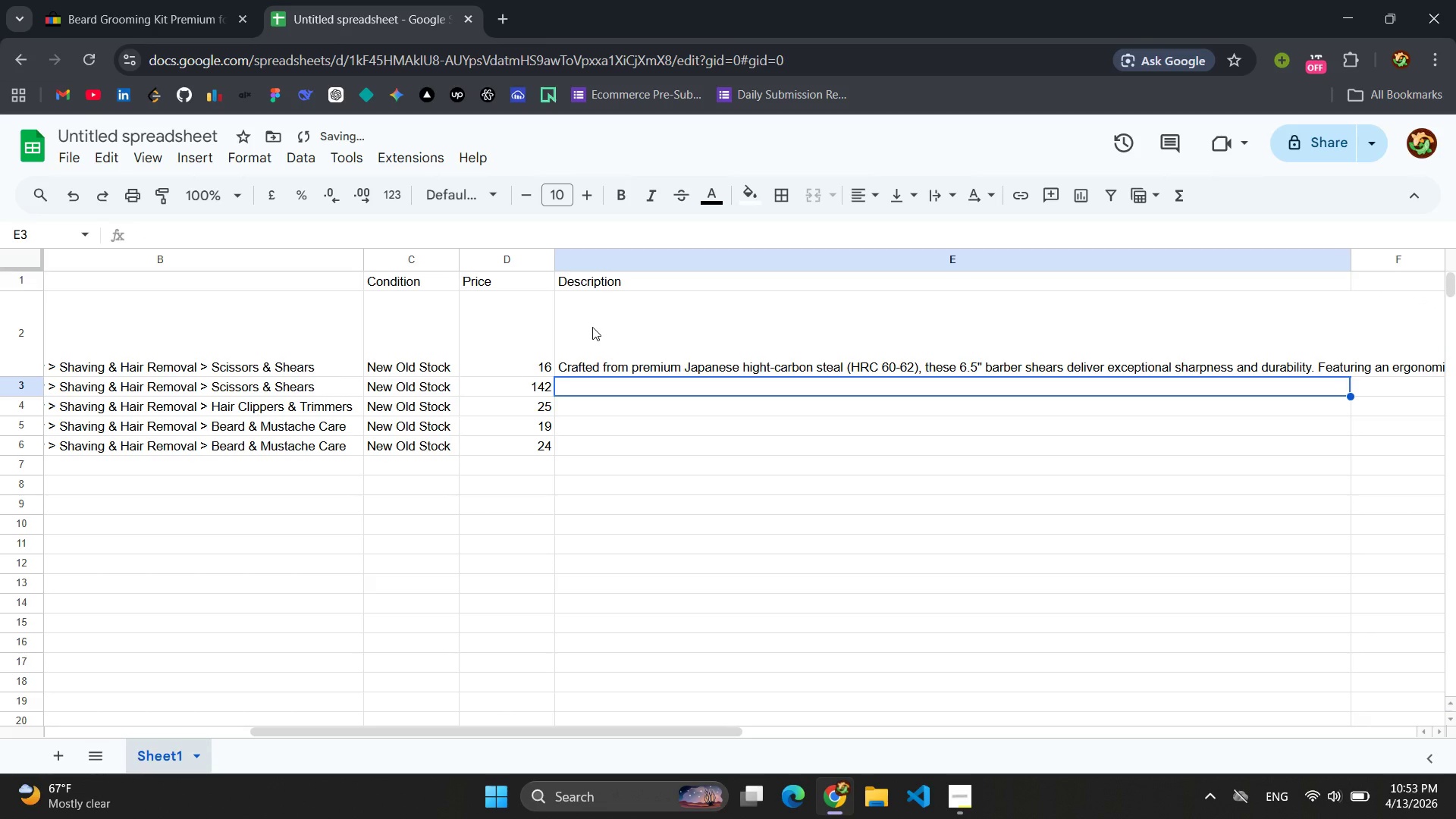 
key(Control+Z)
 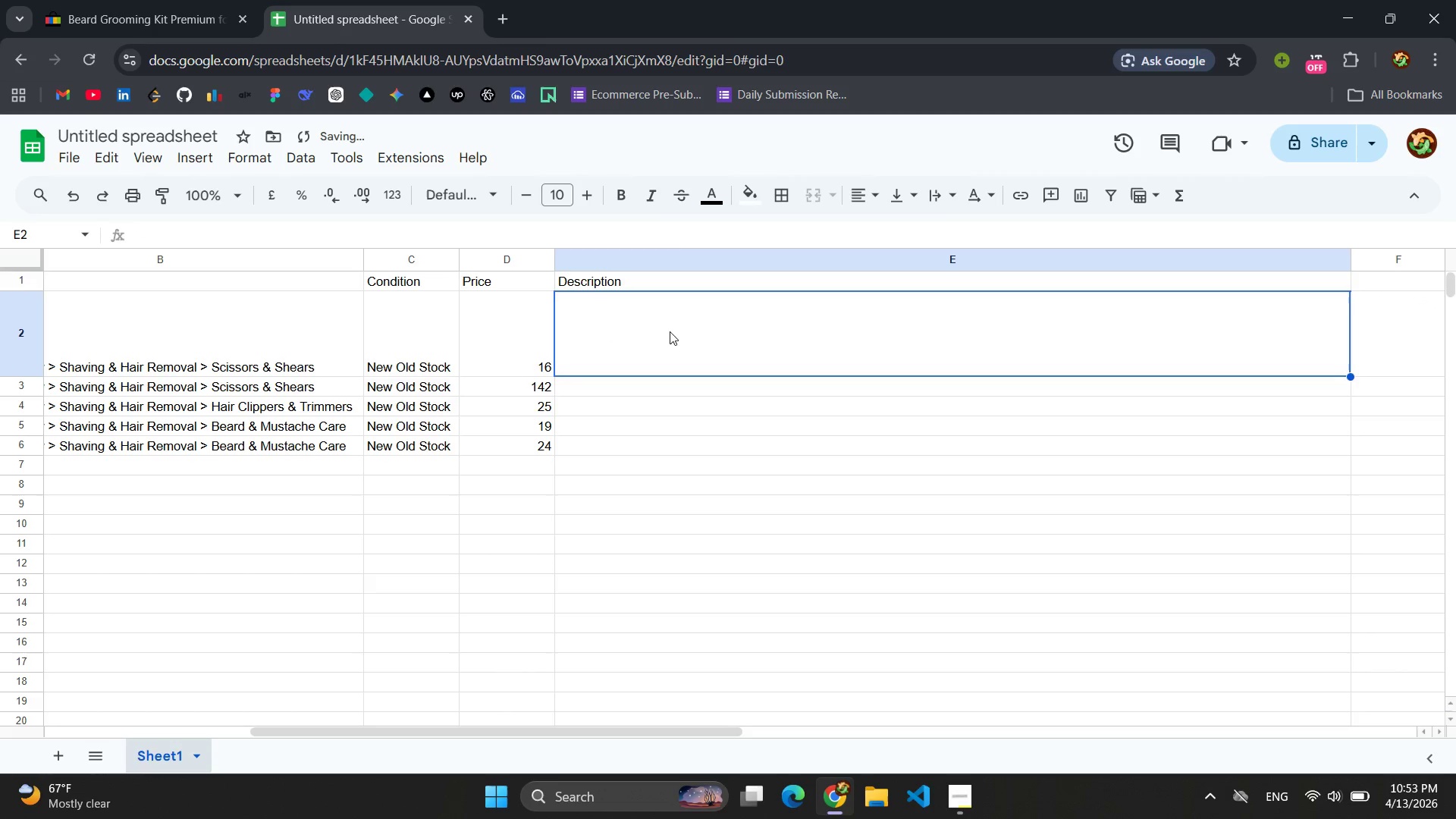 
left_click([656, 331])
 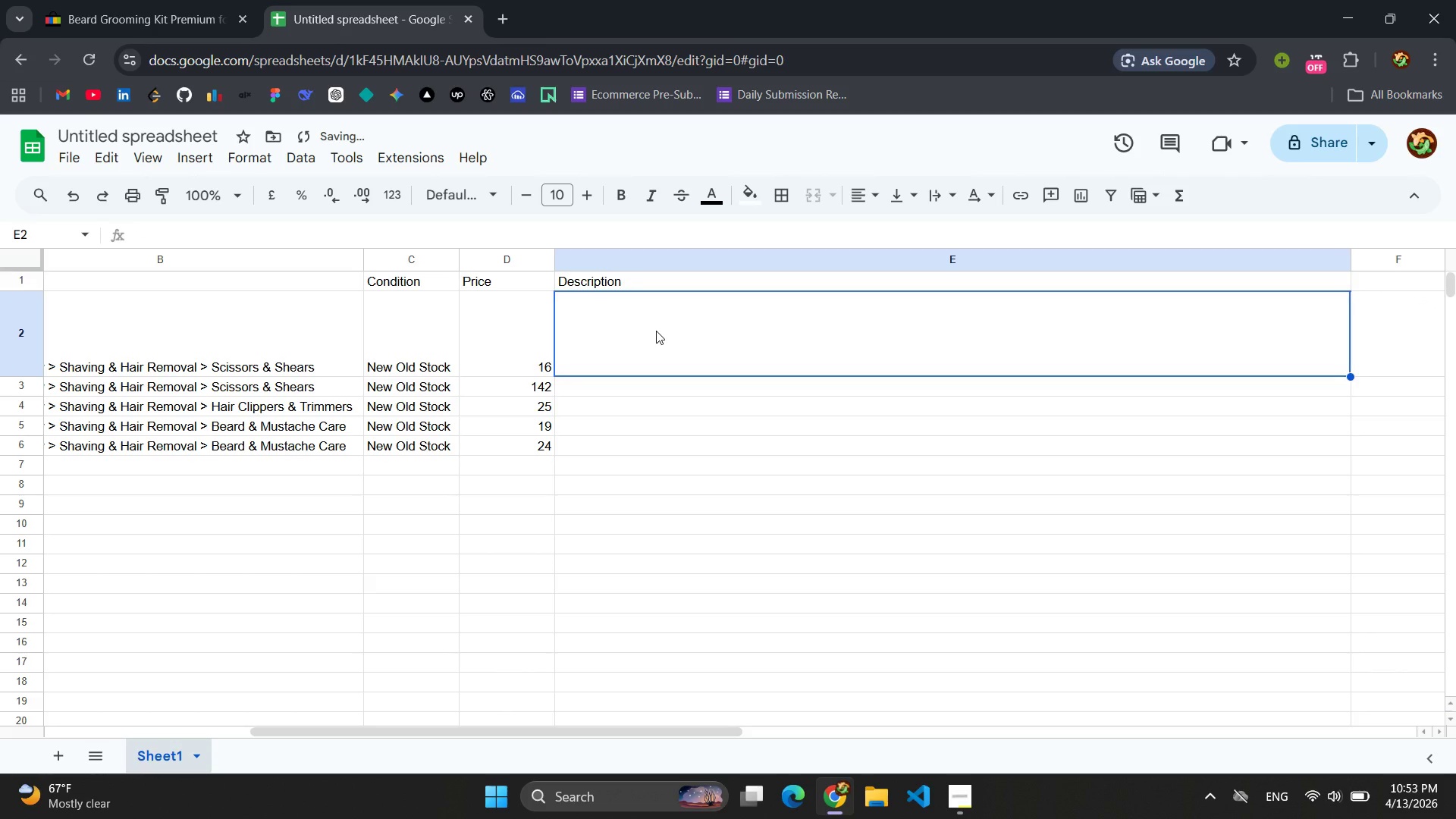 
key(Control+Y)
 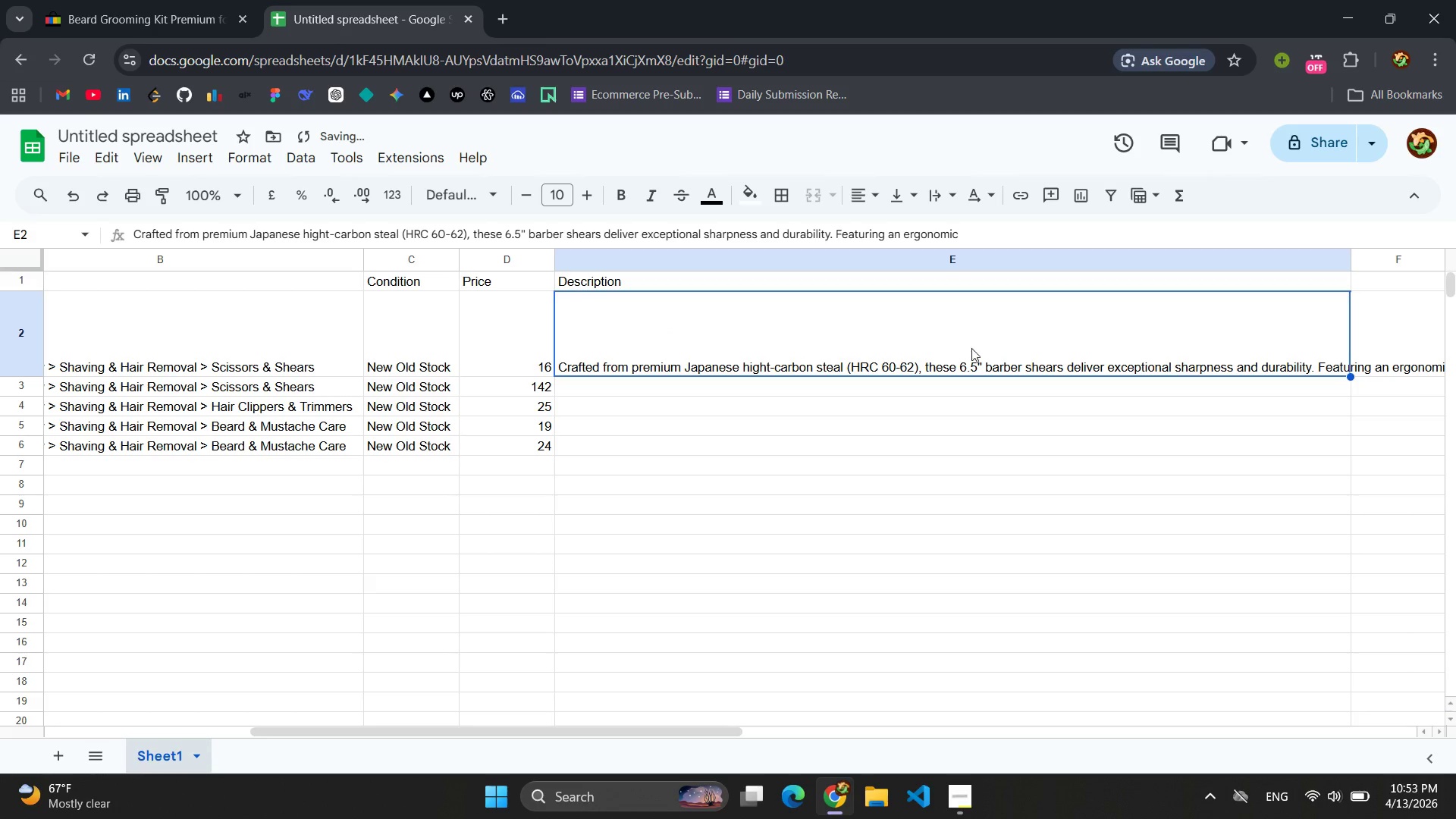 
left_click([1125, 343])
 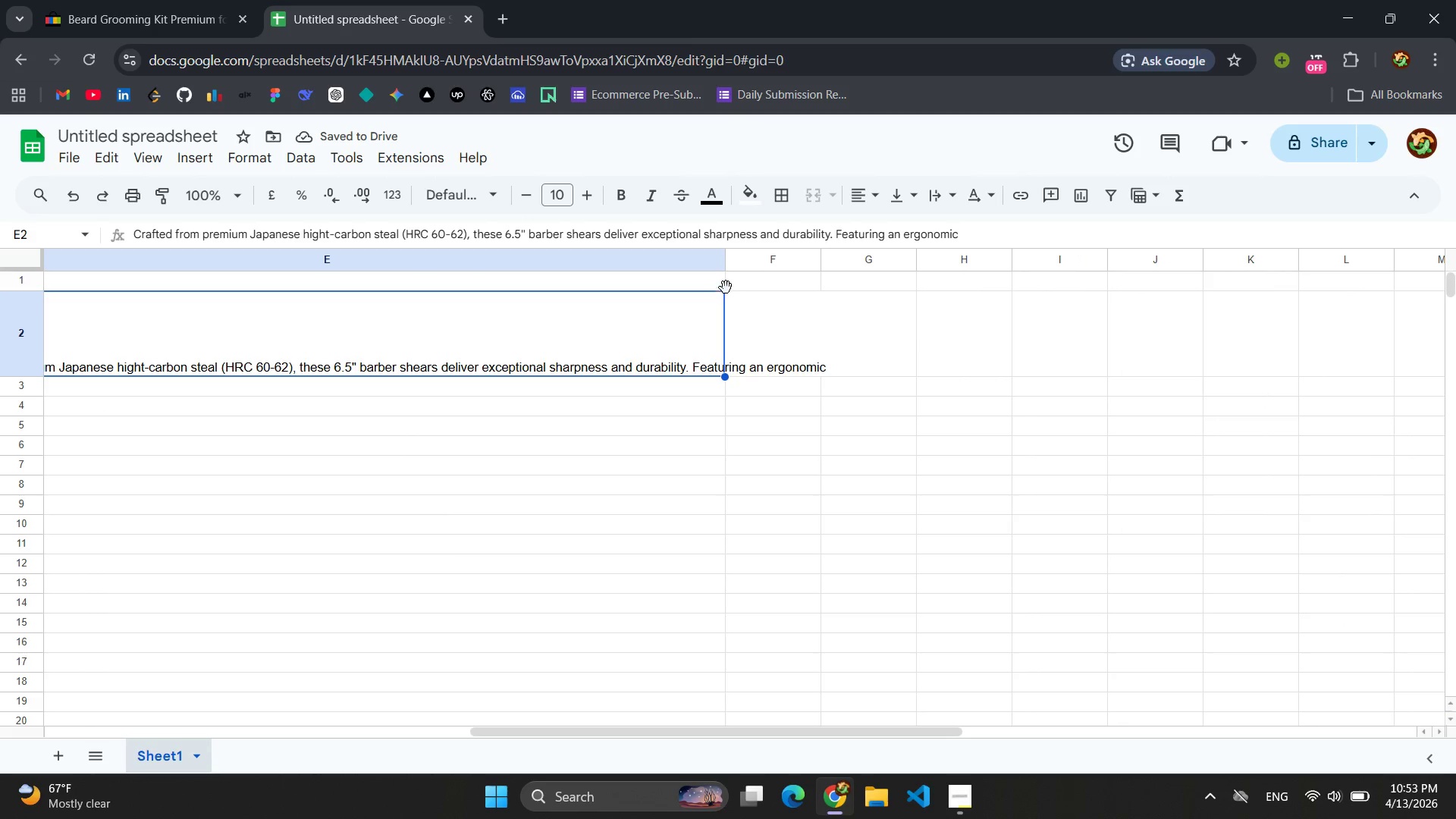 
left_click_drag(start_coordinate=[726, 263], to_coordinate=[886, 267])
 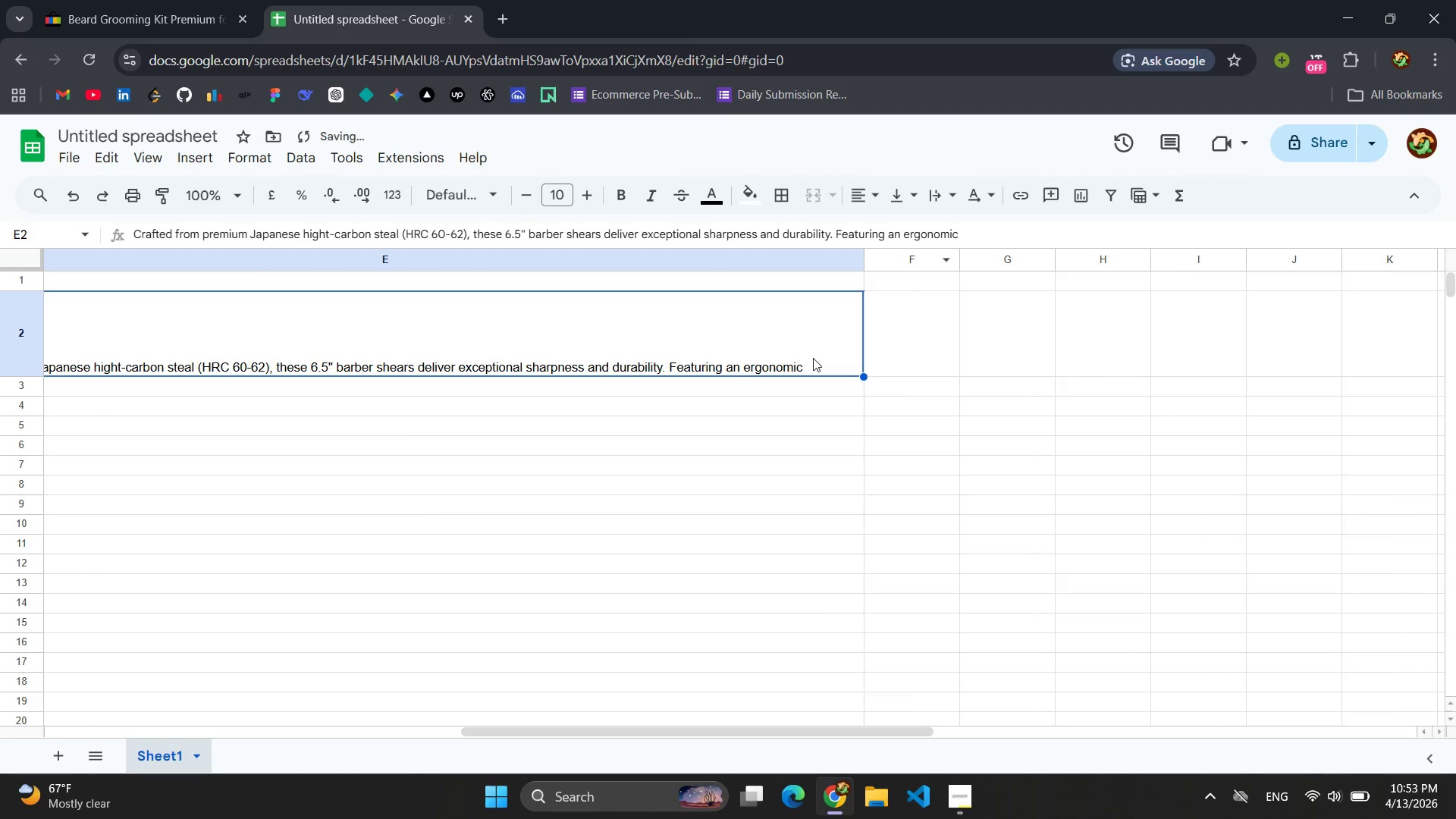 
double_click([811, 362])
 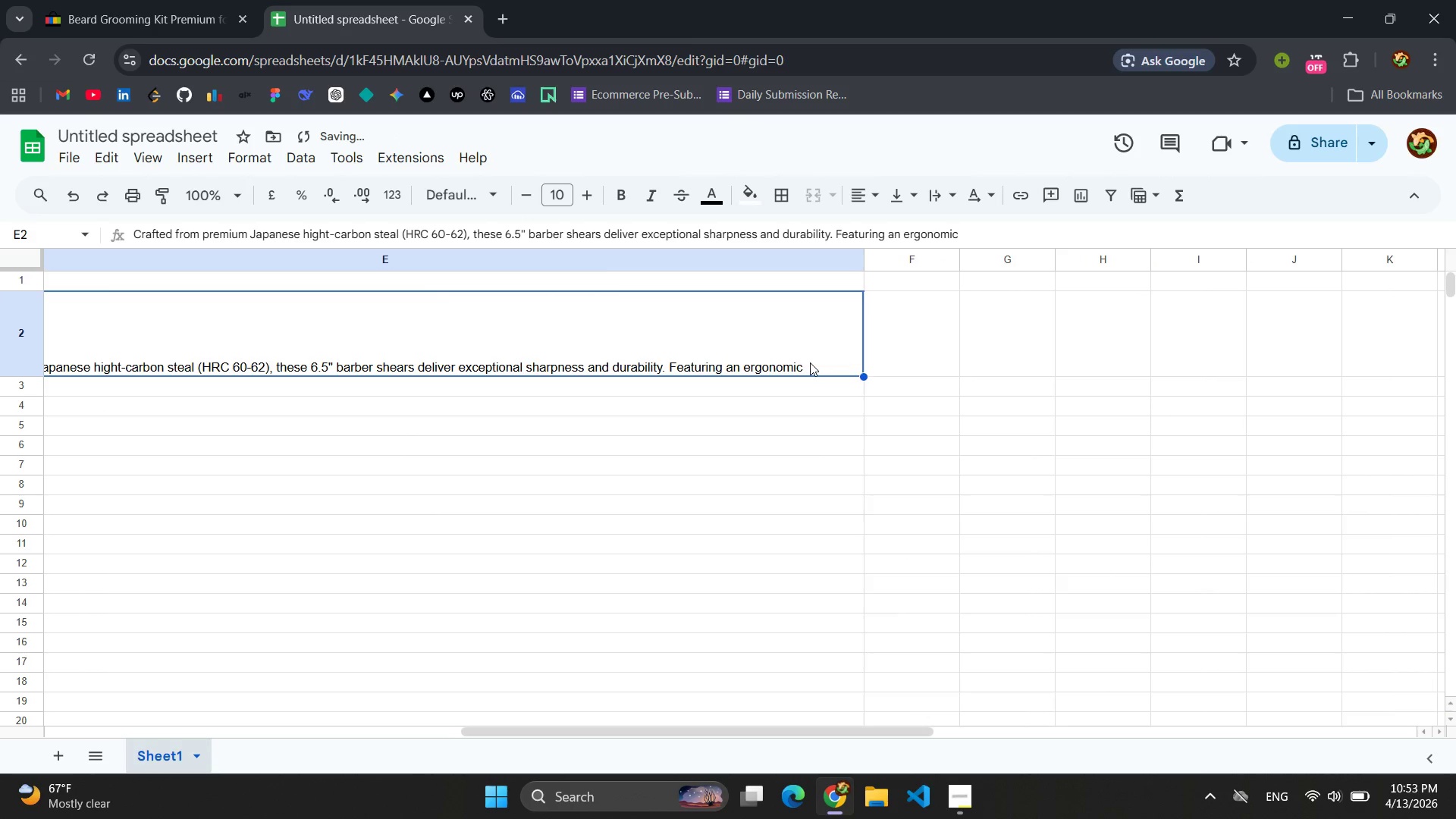 
triple_click([810, 362])
 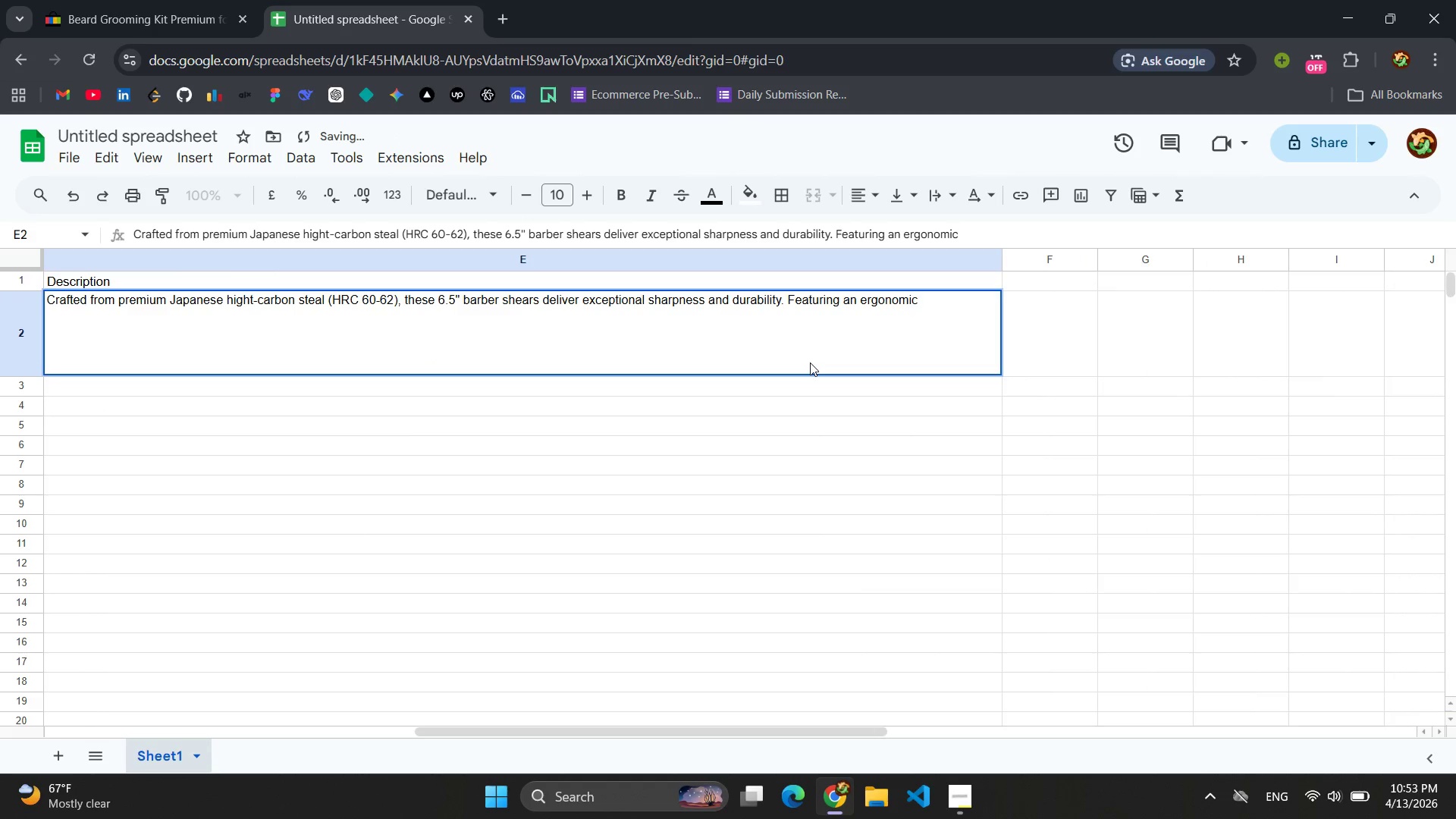 
triple_click([810, 362])
 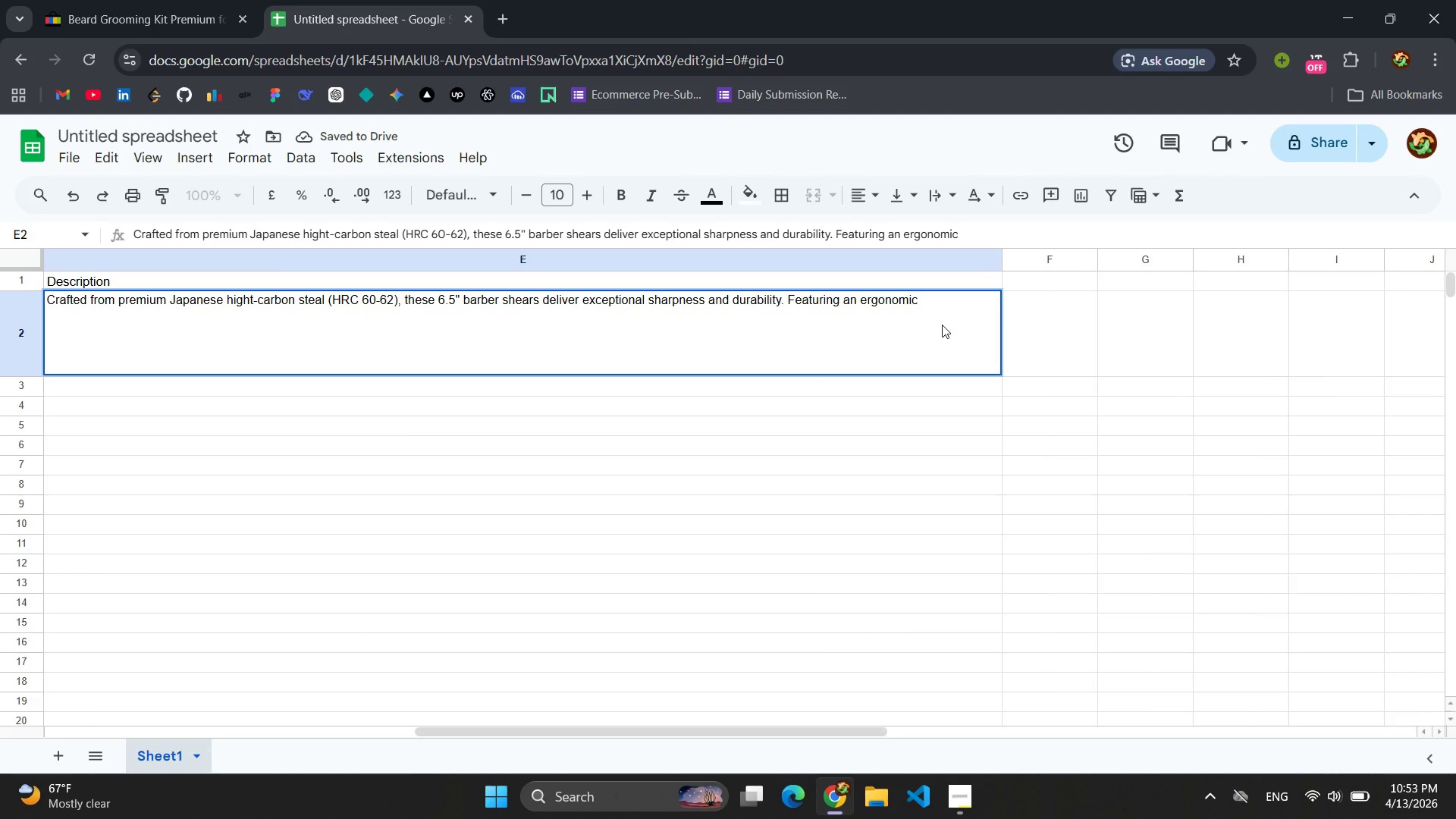 
double_click([939, 325])
 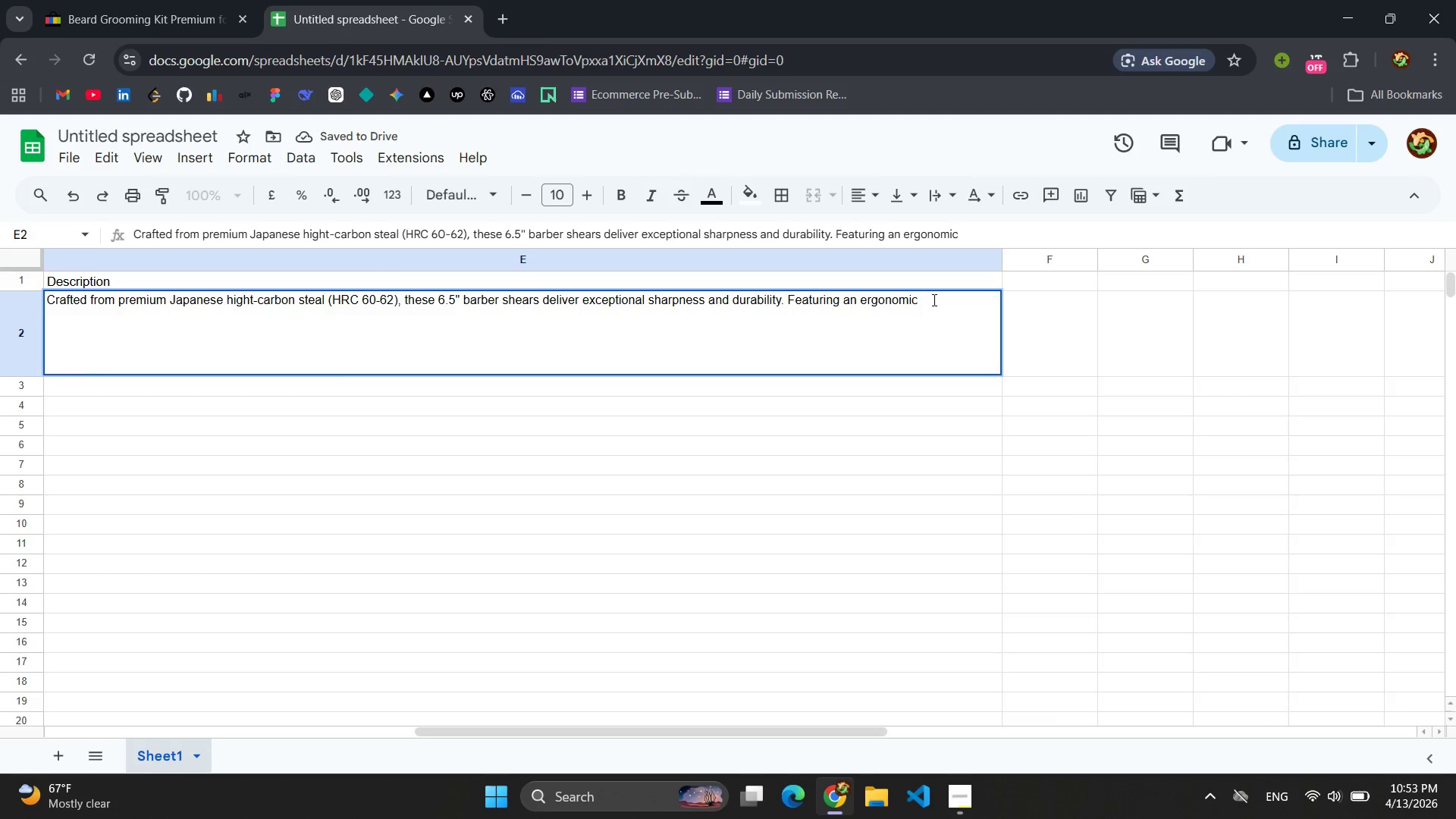 
left_click([933, 300])
 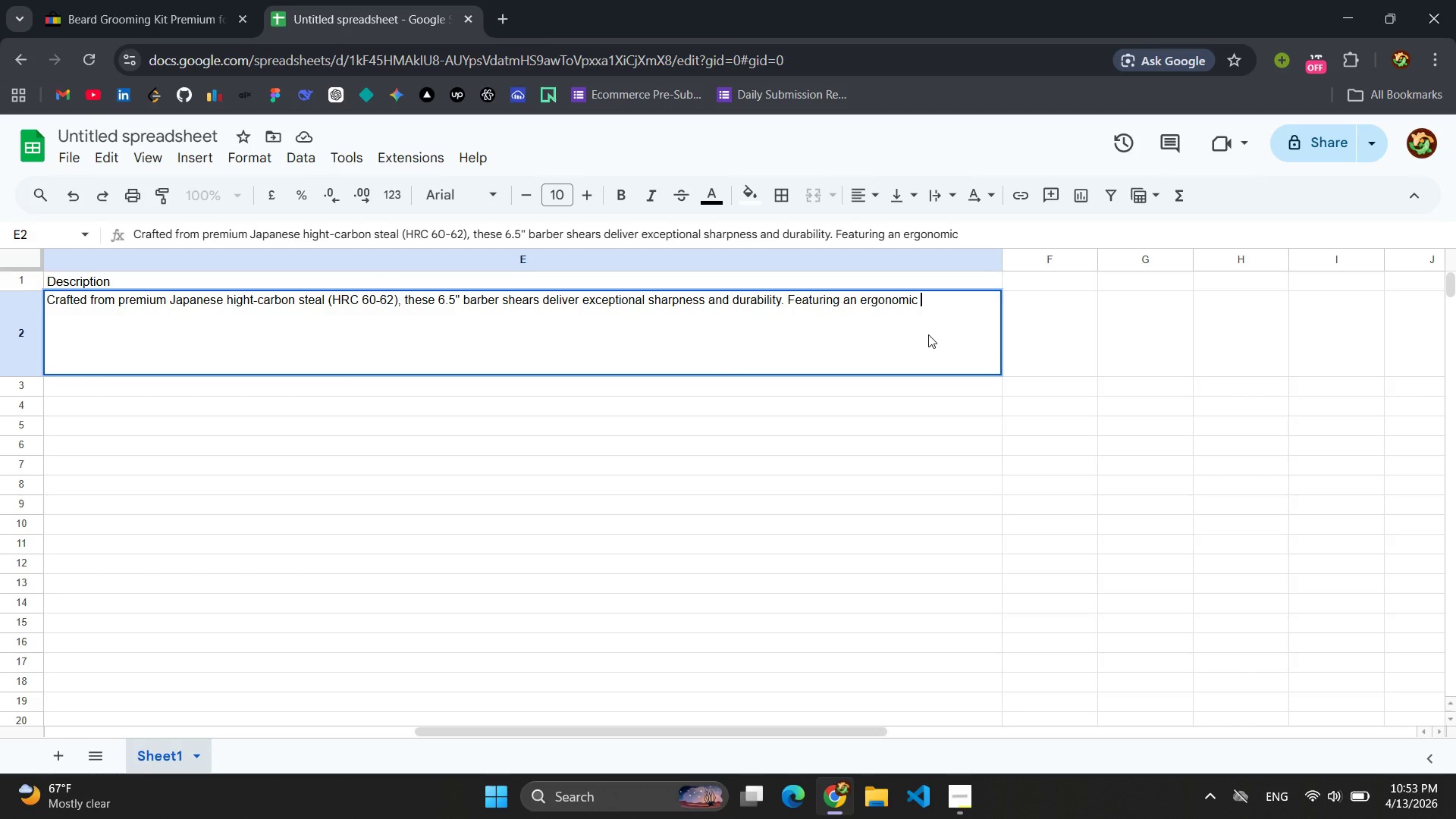 
wait(5.48)
 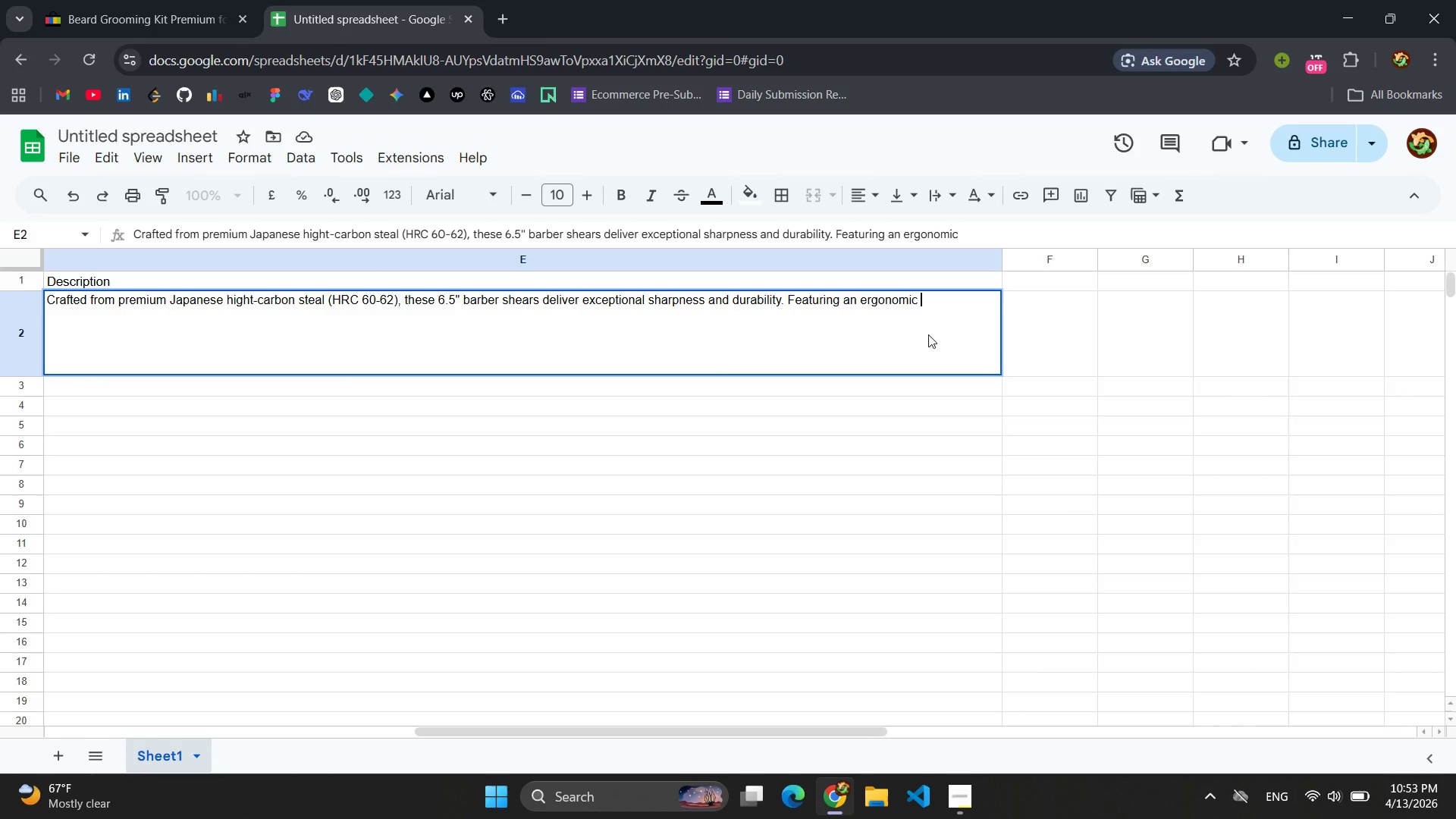 
type(offe)
key(Backspace)
key(Backspace)
type(set )
key(Backspace)
key(Backspace)
key(Backspace)
key(Backspace)
type(fset handle for reduced wrist strain )
key(Backspace)
type(, convex edge bland)
key(Backspace)
key(Backspace)
type(des fro prece)
key(Backspace)
type(ision cutting )
key(Backspace)
type(, and a tension adjustment system fror)
 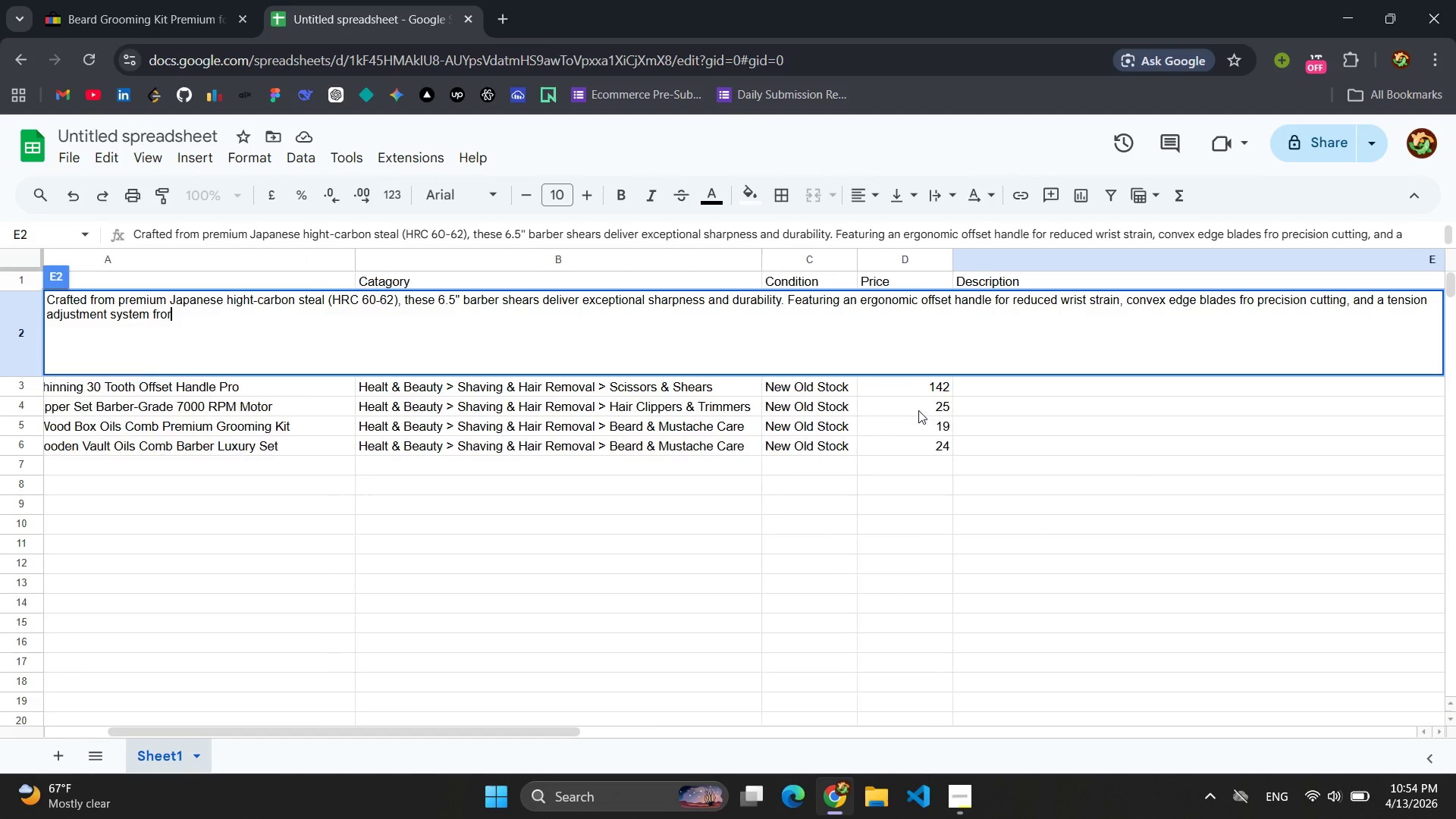 
wait(20.0)
 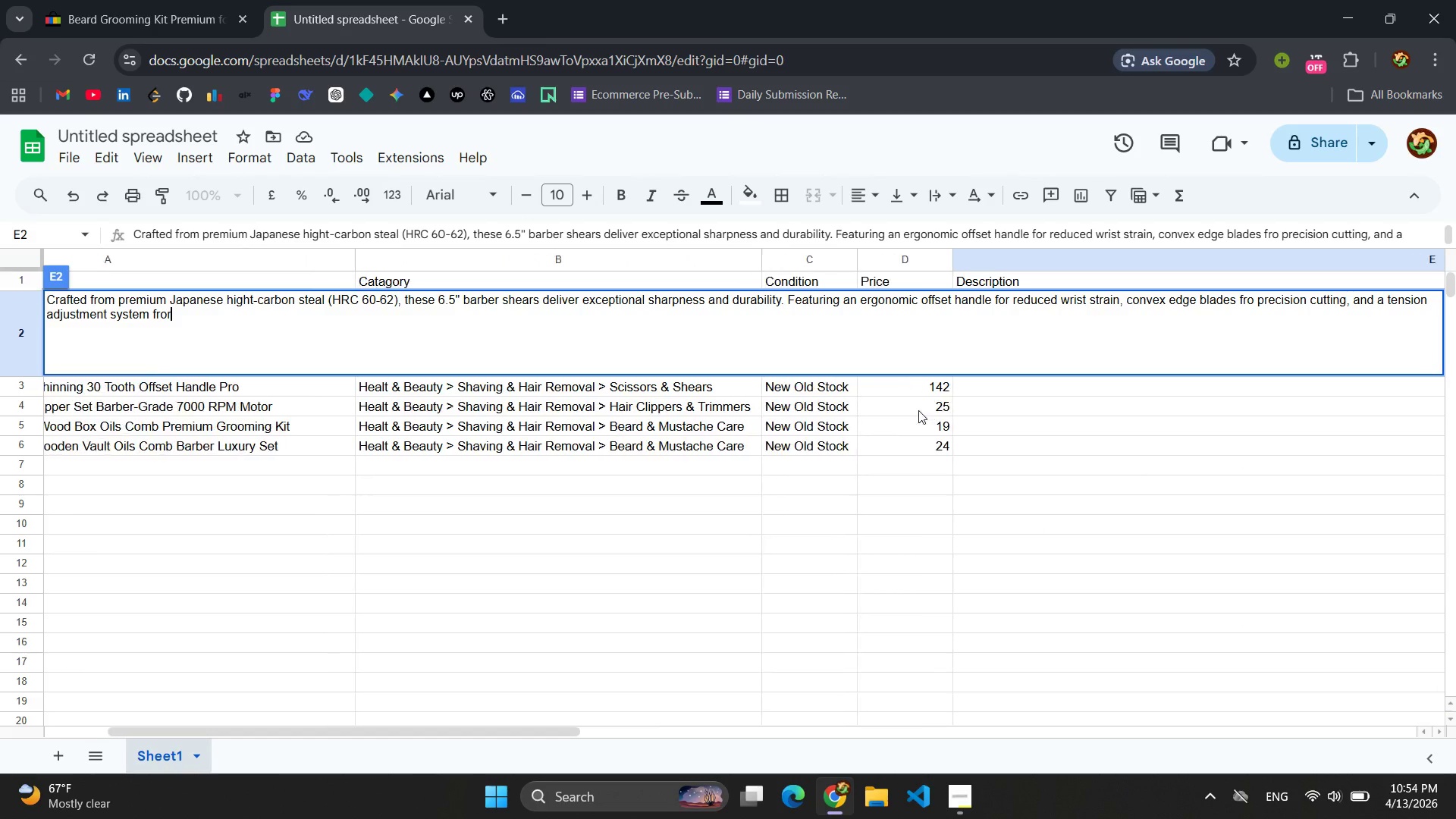 
left_click([322, 322])
 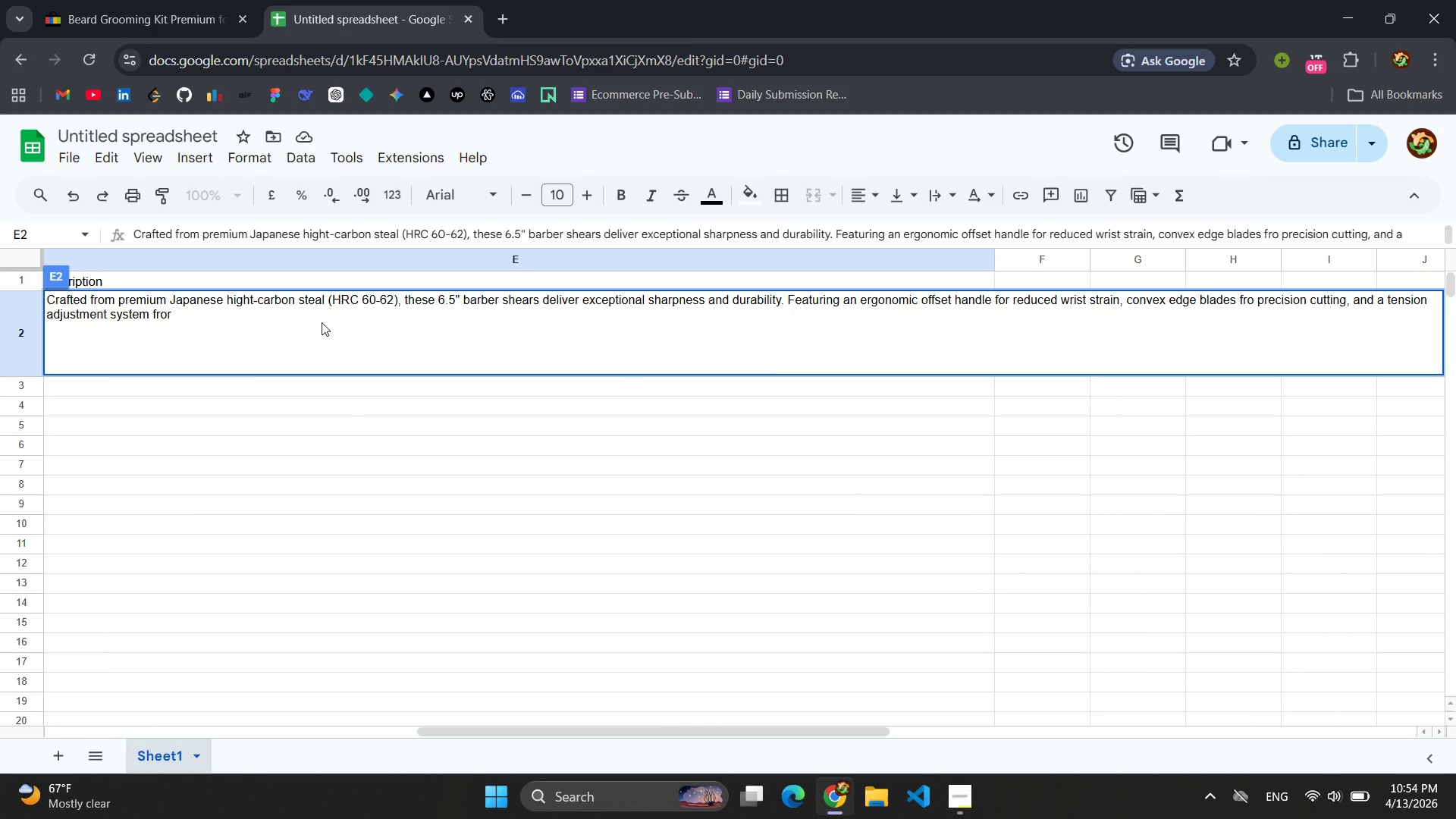 
key(Backspace)
 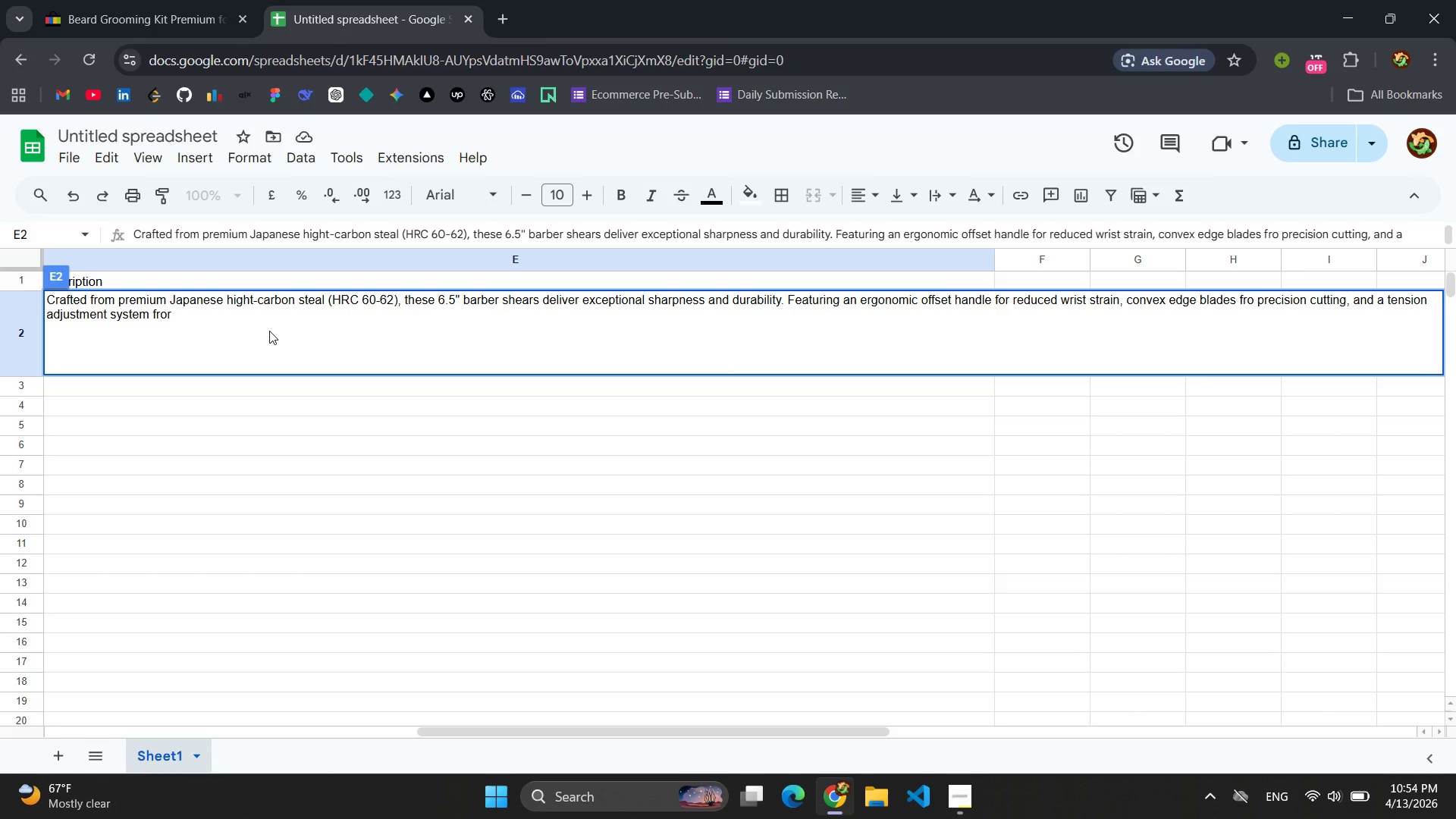 
double_click([269, 331])
 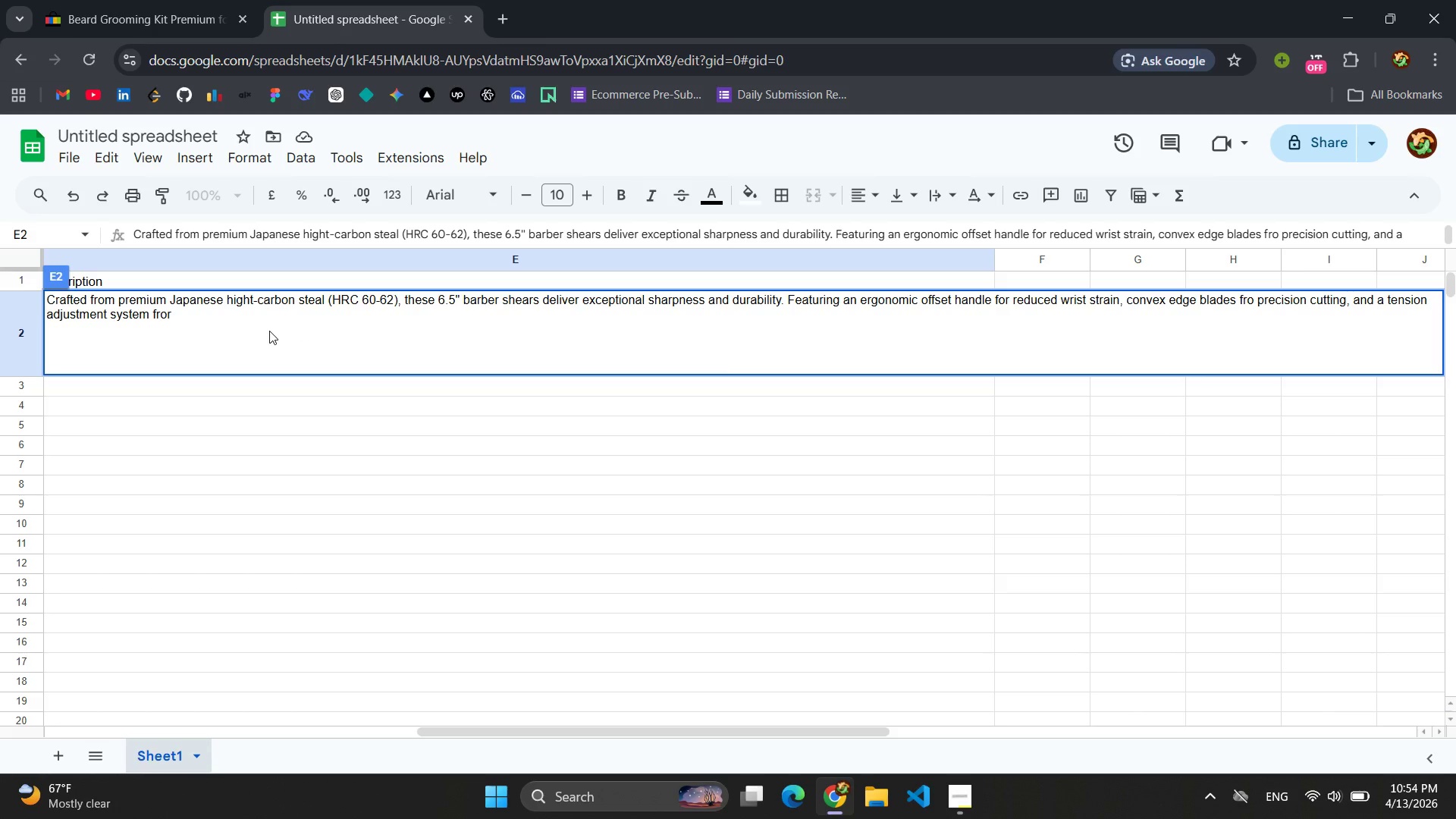 
double_click([269, 331])
 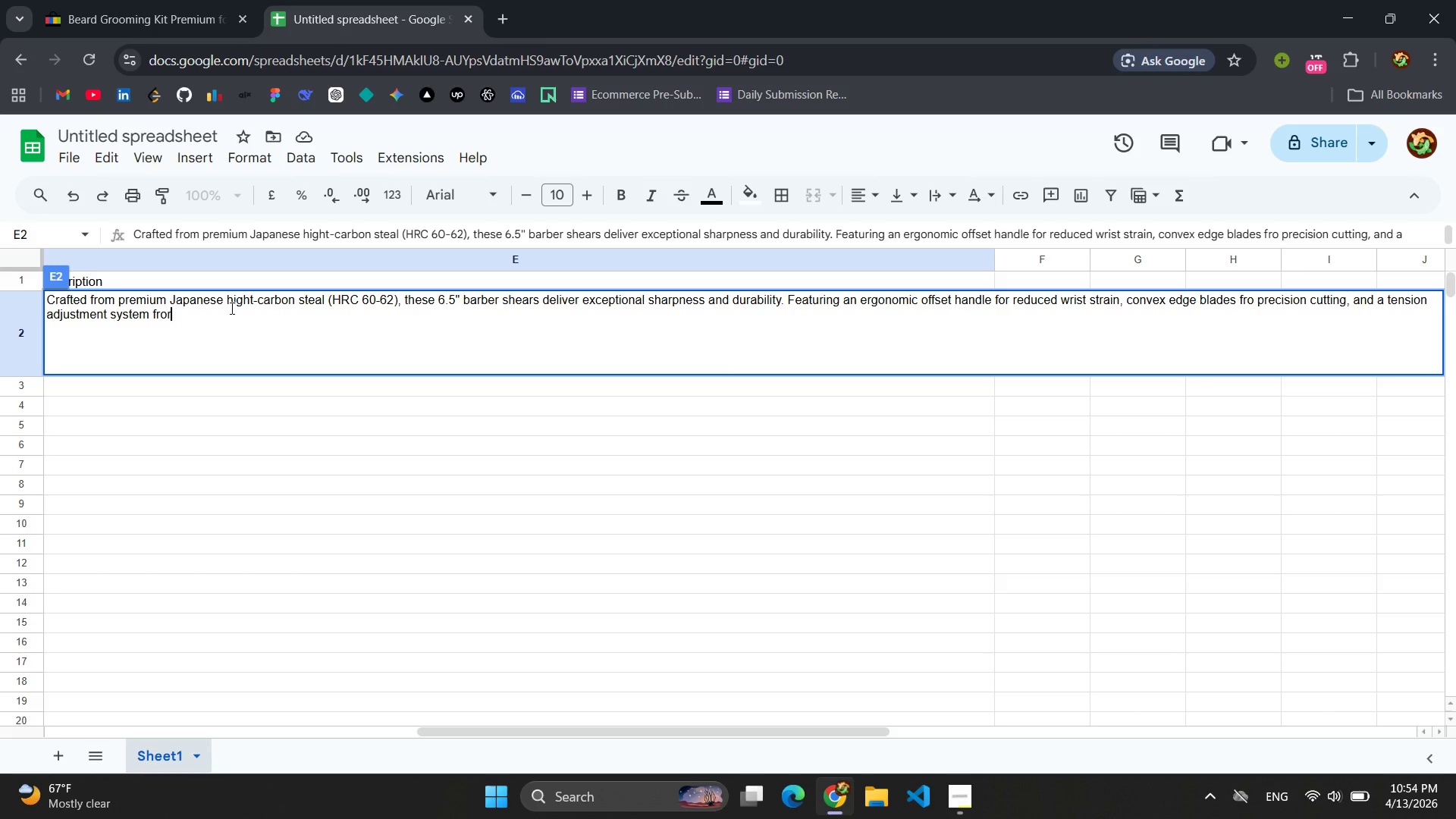 
left_click([231, 308])
 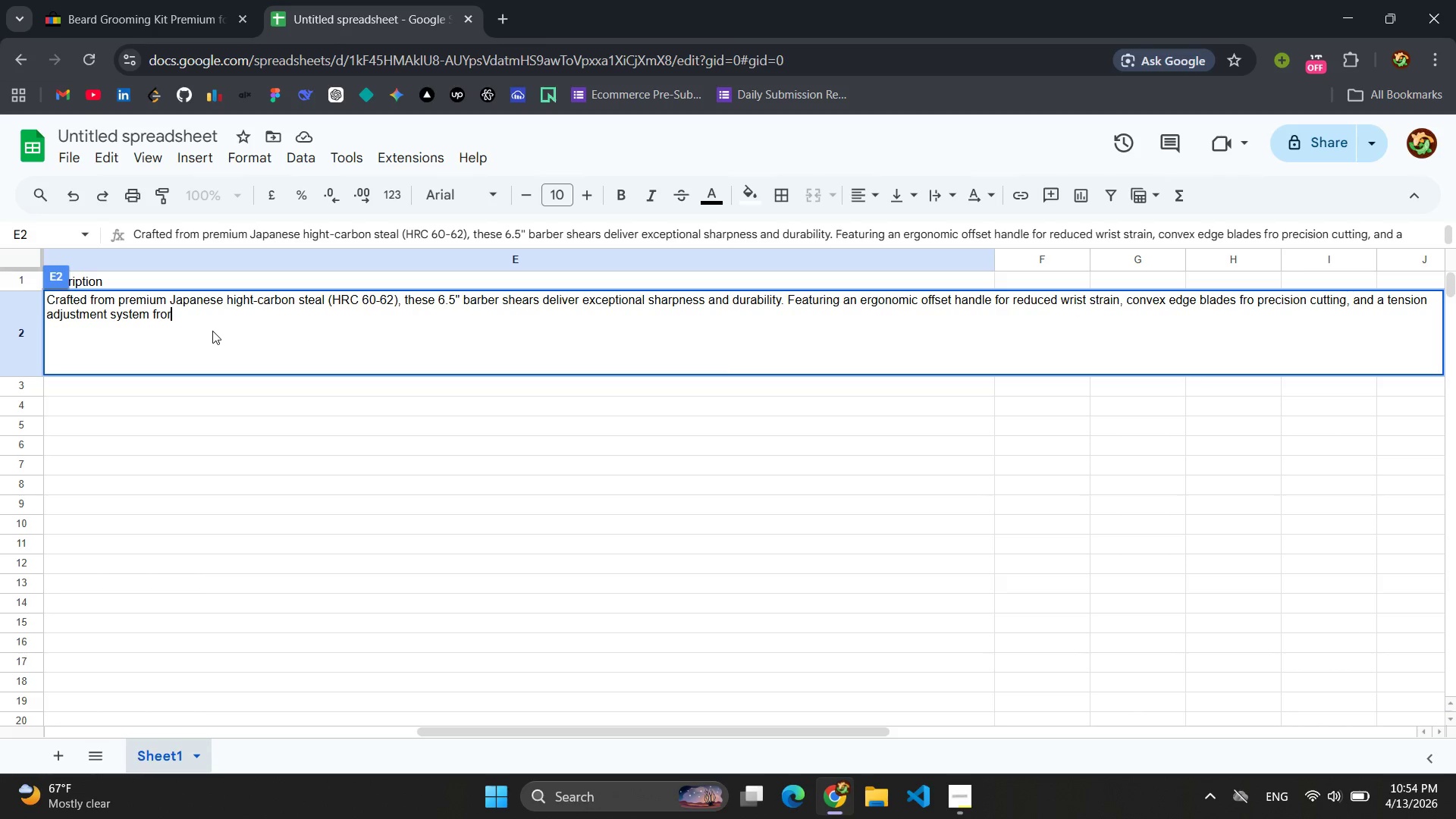 
key(Backspace)
key(Backspace)
key(Backspace)
type(or orif)
key(Backspace)
key(Backspace)
key(Backspace)
key(Backspace)
type(profs)
key(Backspace)
type(essional barber )
key(Backspace)
type(s seeking control )
key(Backspace)
type(, logevity,a)
key(Backspace)
type( and smot)
key(Backspace)
type(oth cutting action )
key(Backspace)
type(.)
 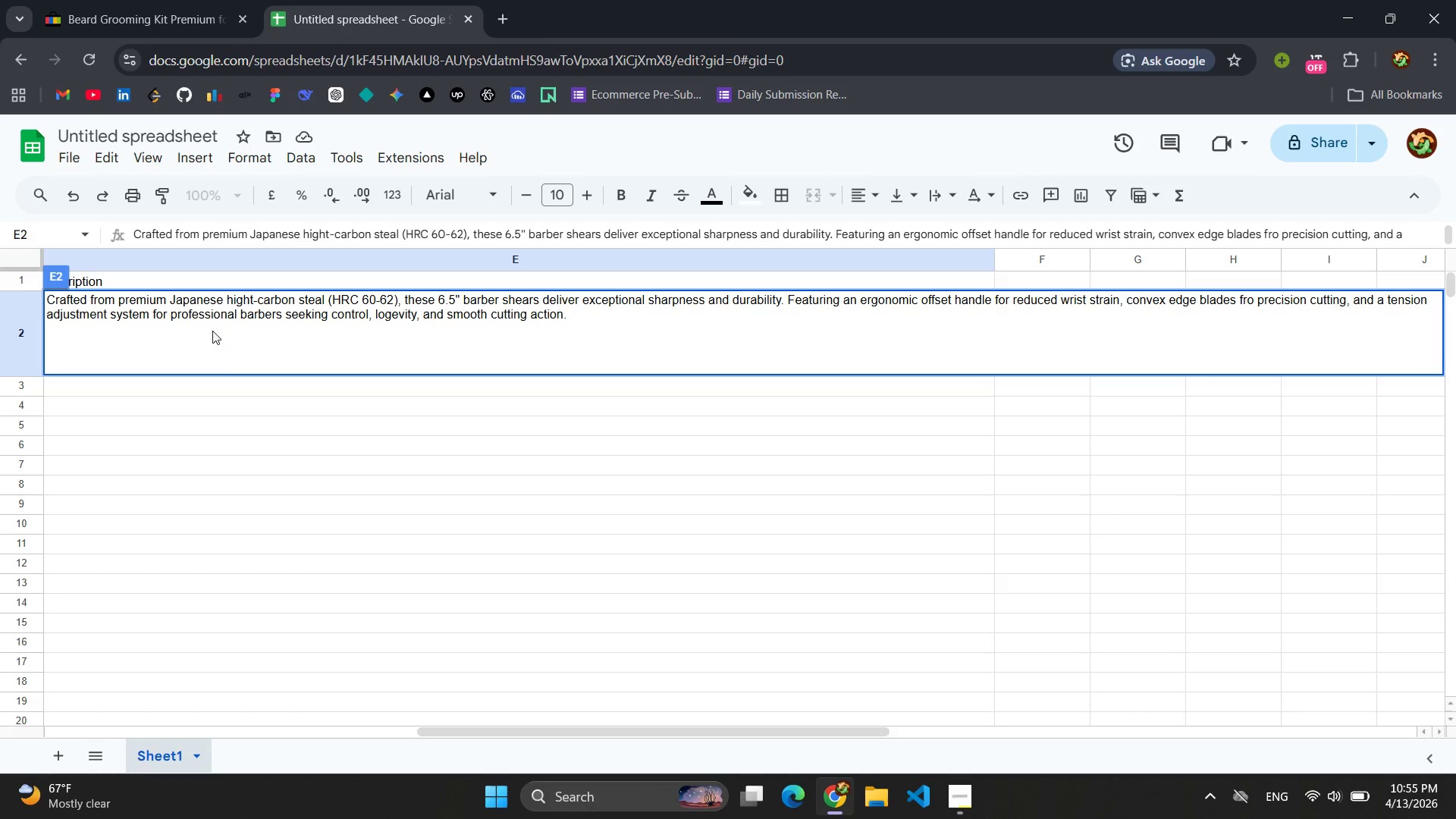 
left_click([217, 384])
 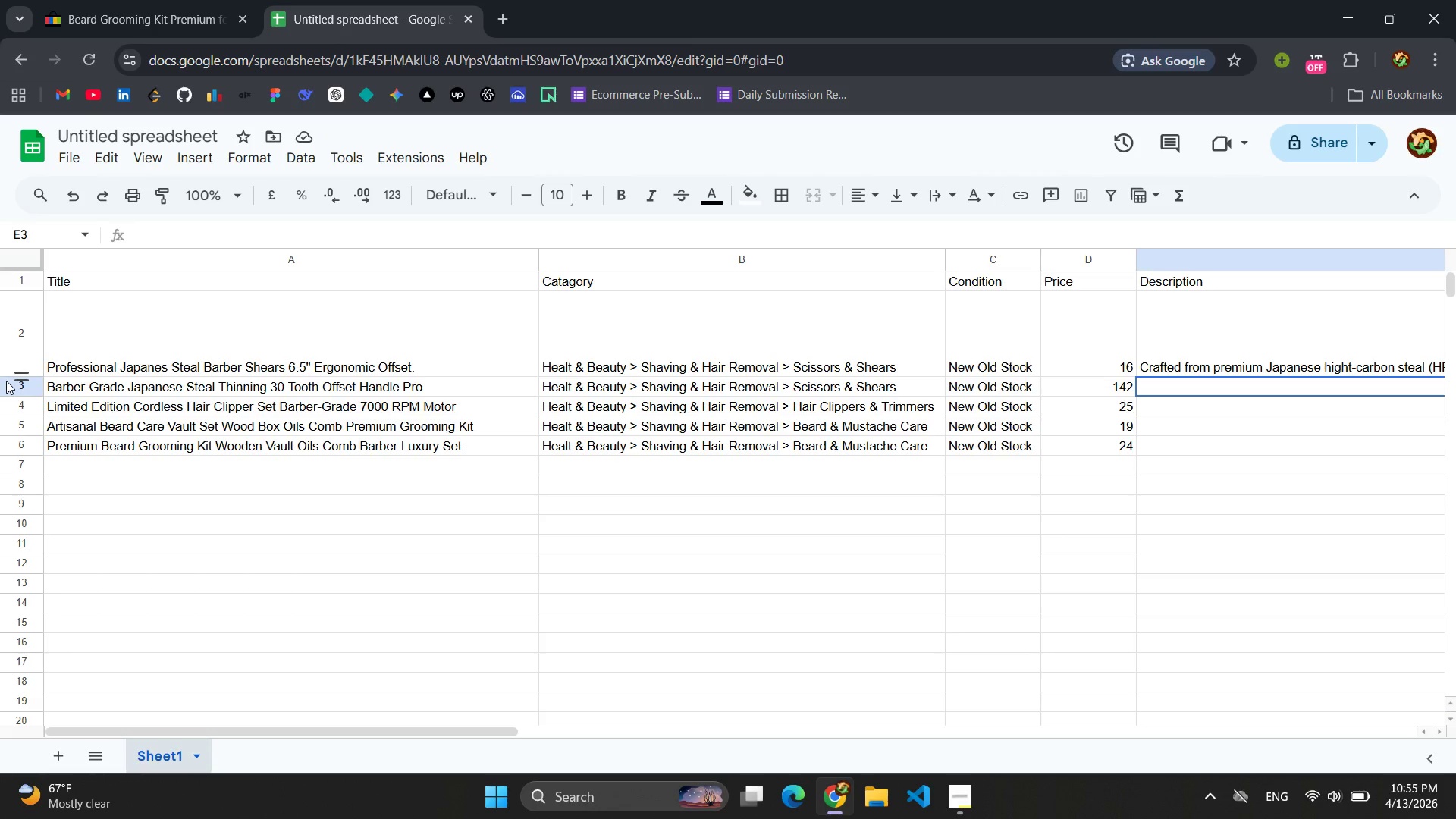 
wait(7.25)
 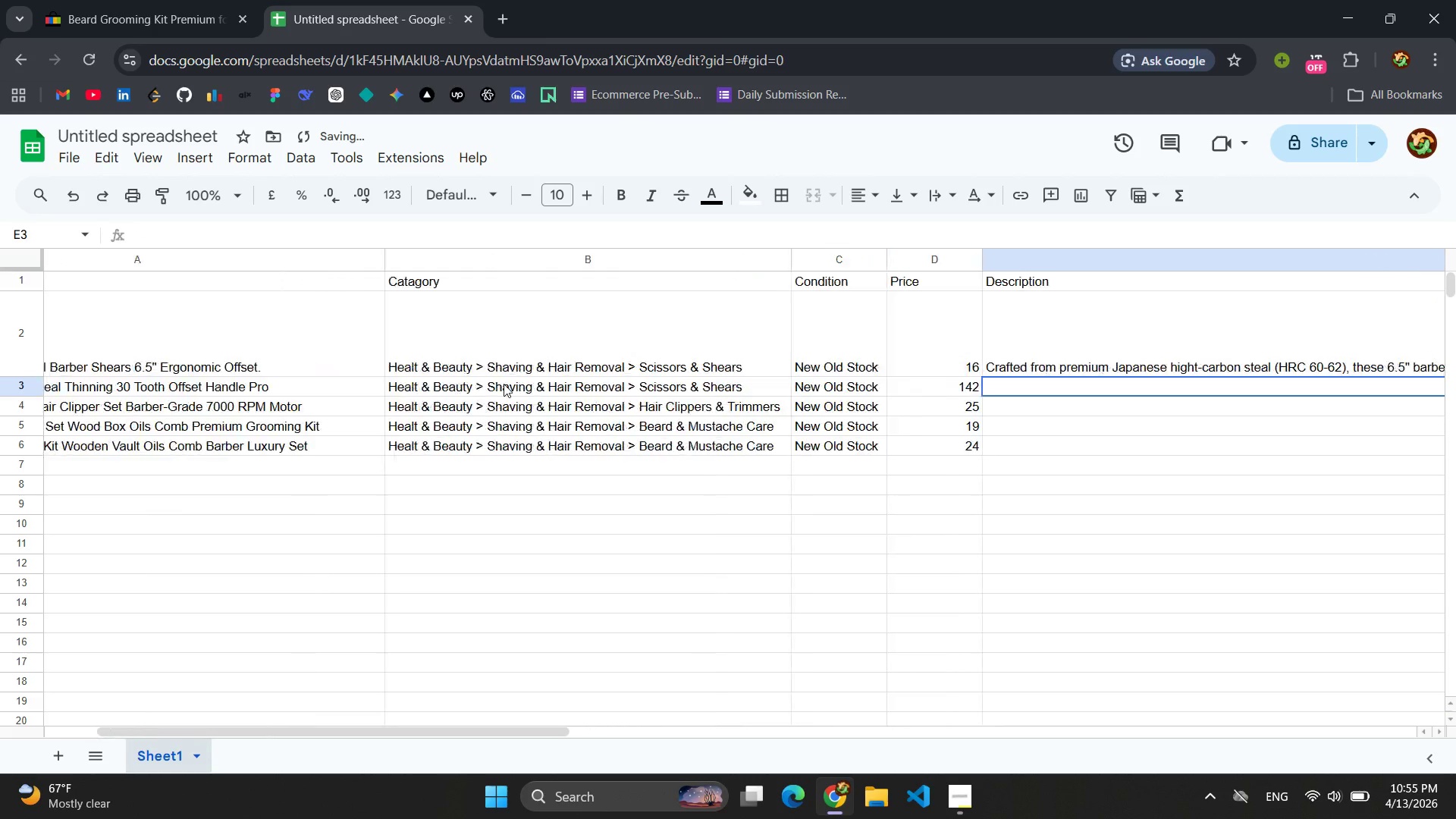 
left_click_drag(start_coordinate=[13, 375], to_coordinate=[13, 359])
 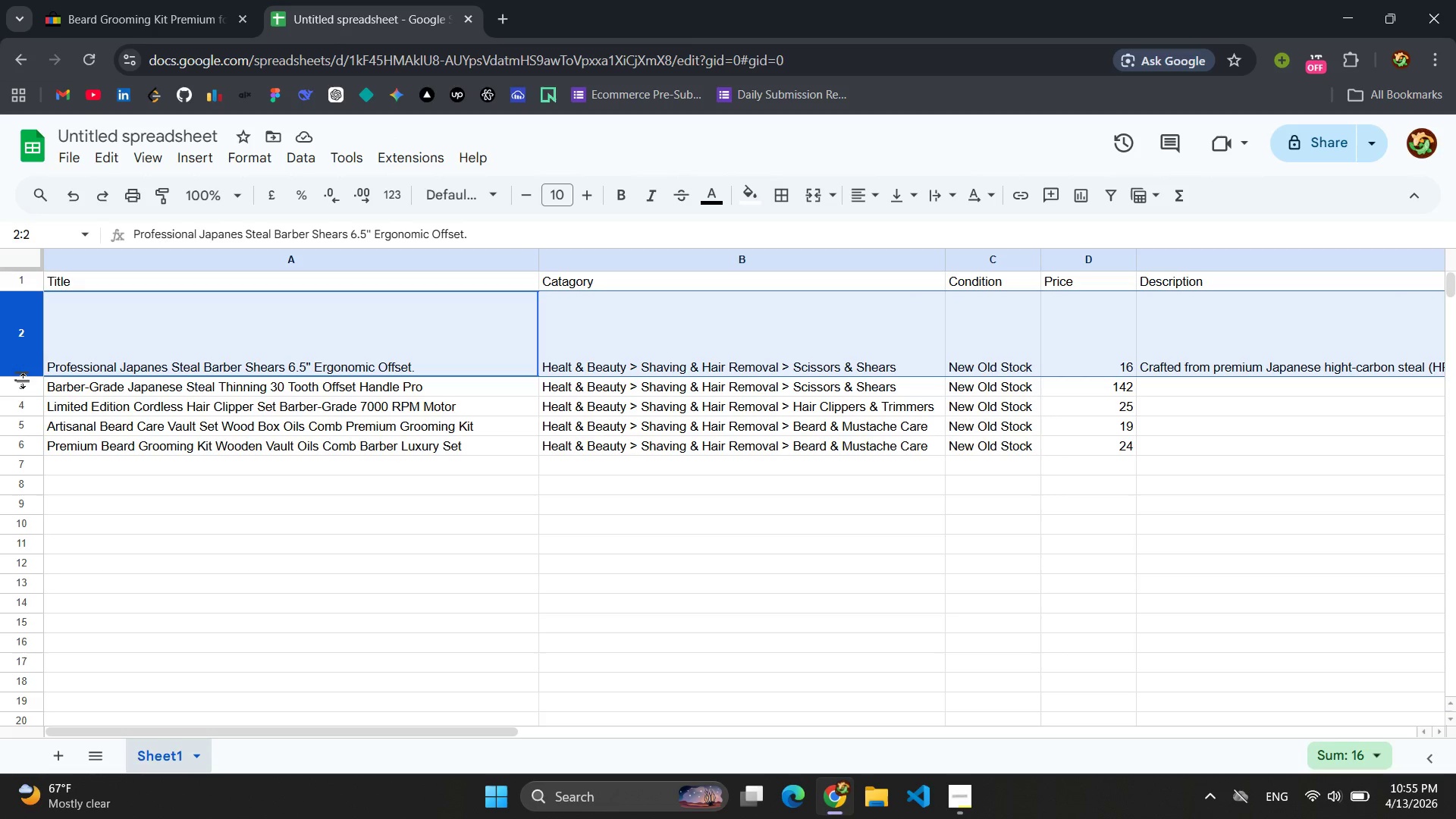 
left_click_drag(start_coordinate=[24, 381], to_coordinate=[24, 318])
 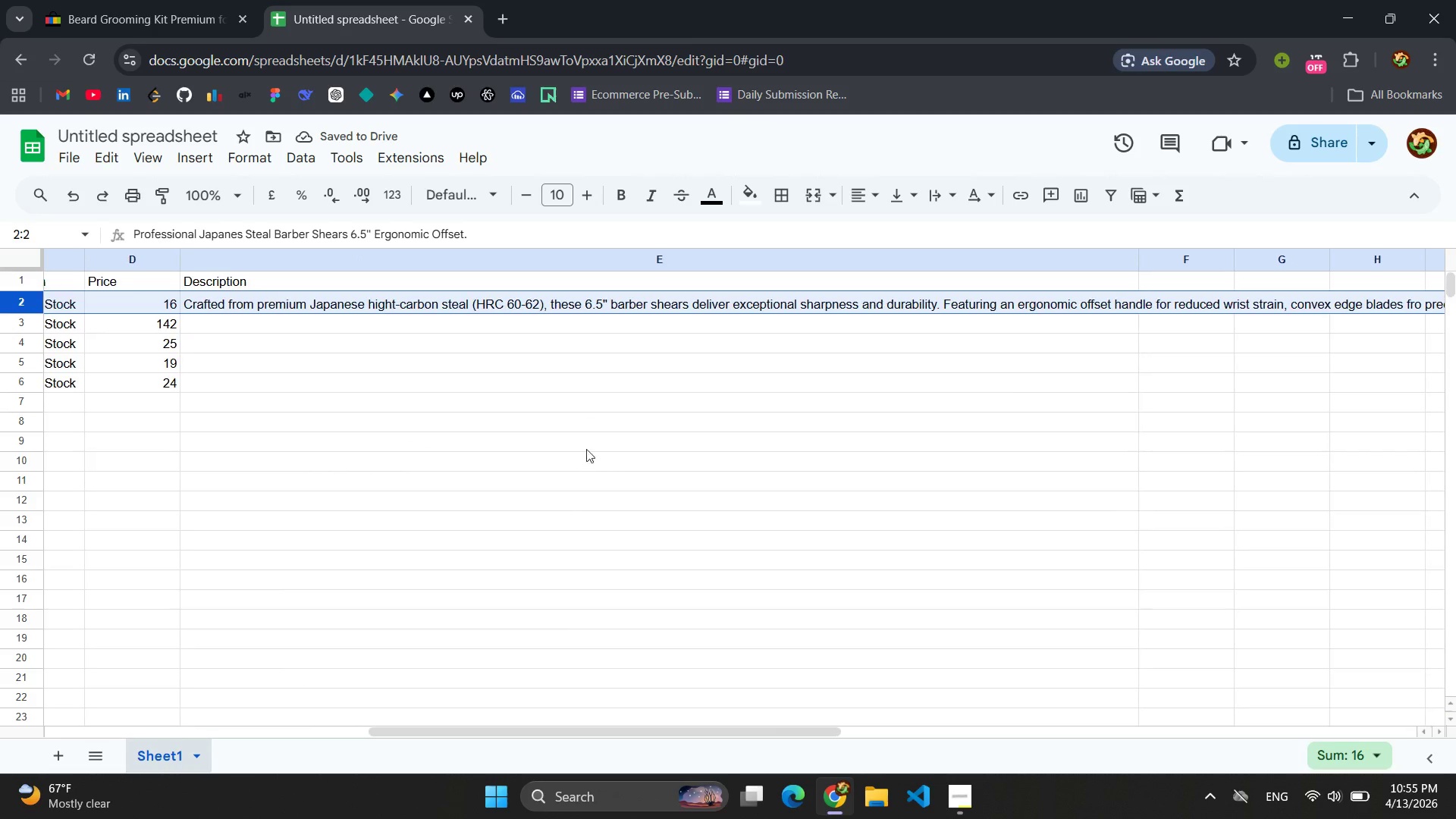 
left_click([215, 319])
 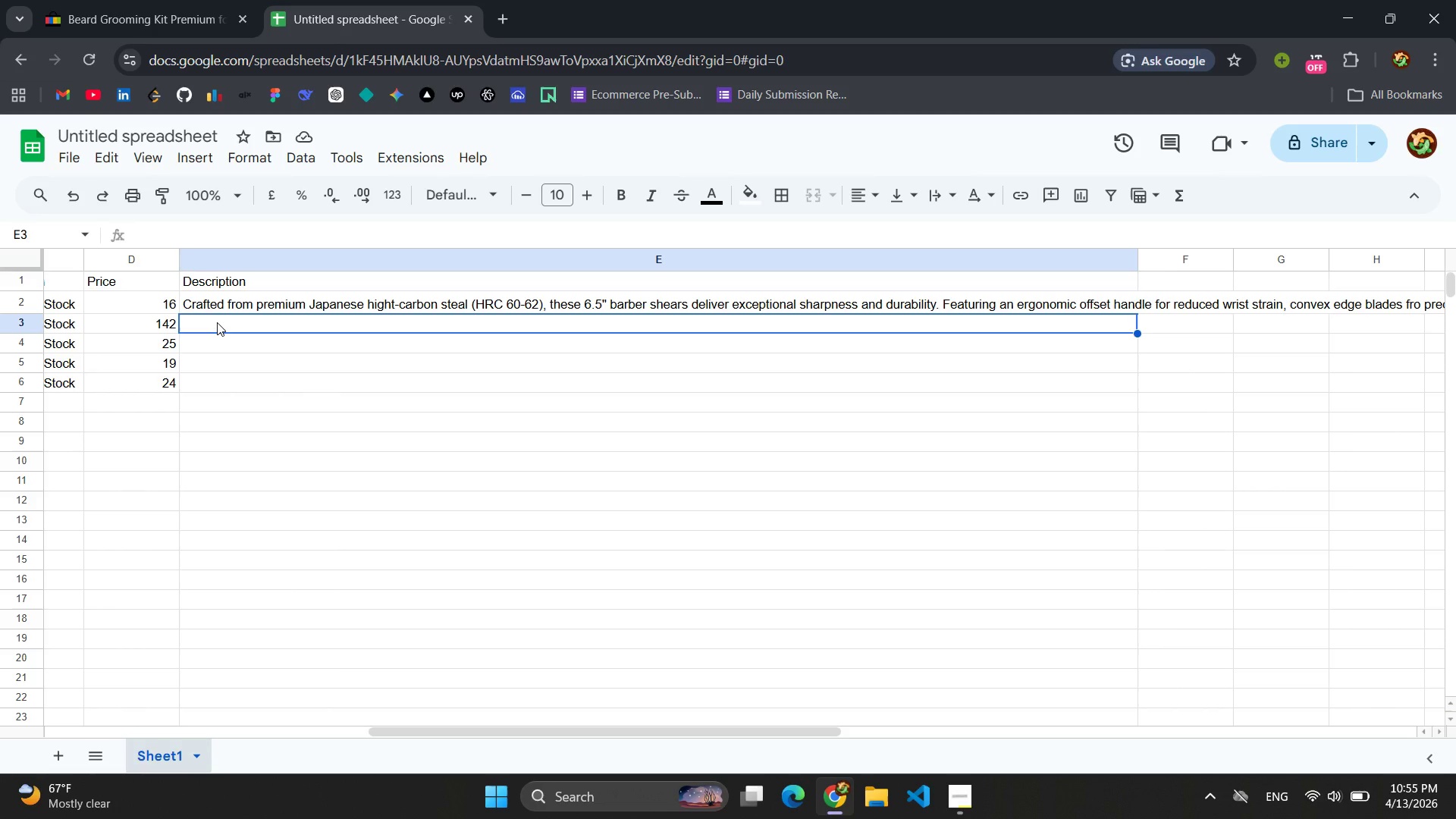 
wait(5.47)
 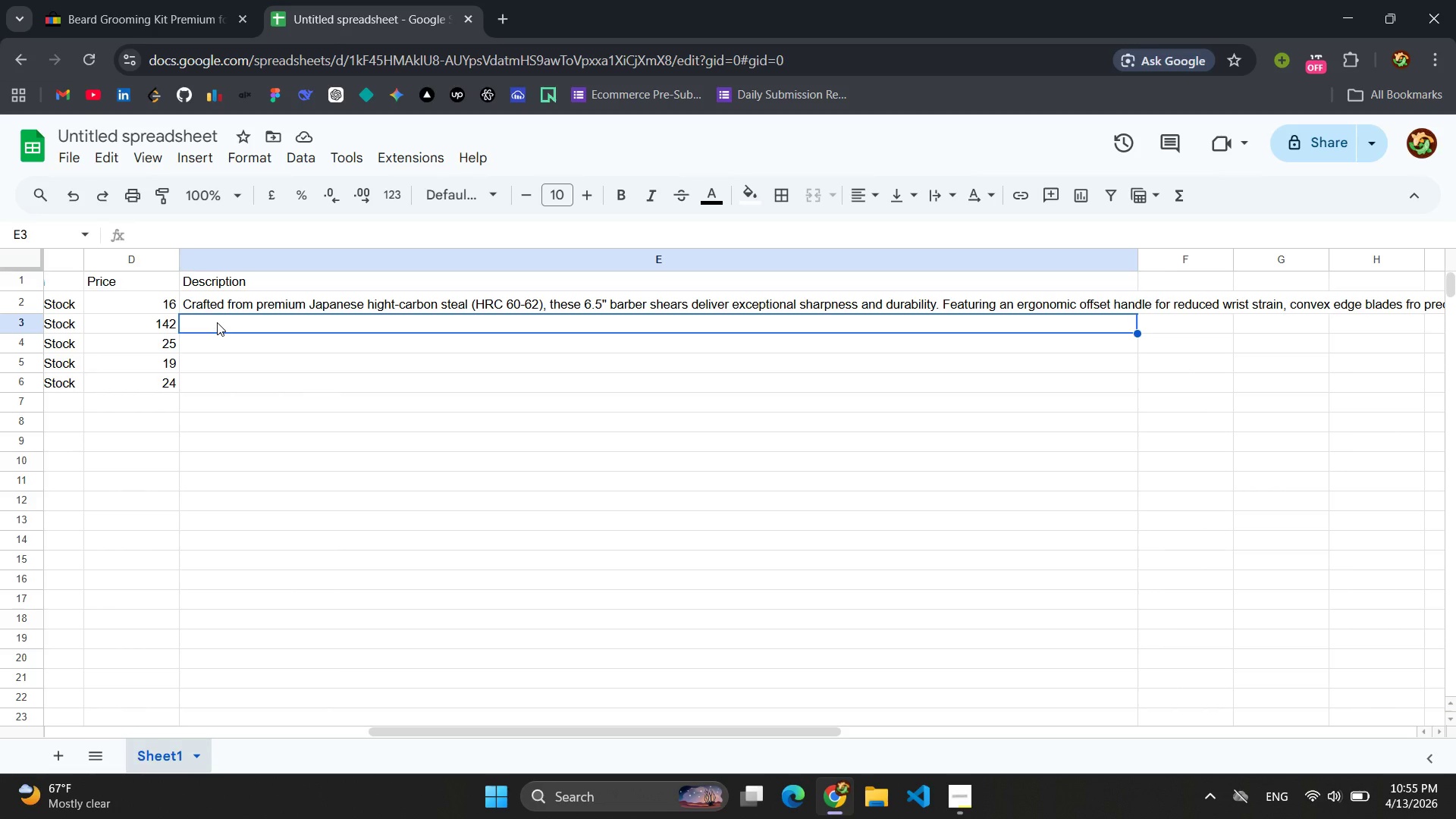 
type(High-performance thing)
key(Backspace)
type(ning shears forged from ja)
key(Backspace)
key(Backspace)
type(Japanese stainless steel )
key(Backspace)
type((HRC 59-61) WITH 30 PRECIS)
key(Backspace)
key(Backspace)
key(Backspace)
key(Backspace)
key(Backspace)
key(Backspace)
key(Backspace)
type(pr)
key(Backspace)
key(Backspace)
type( presio)
key(Backspace)
key(Backspace)
key(Backspace)
type(csi)
key(Backspace)
key(Backspace)
type(ision teeth for seamless be)
key(Backspace)
type(led)
key(Backspace)
type(nding and texturizing )
key(Backspace)
type(. Designed with an )
 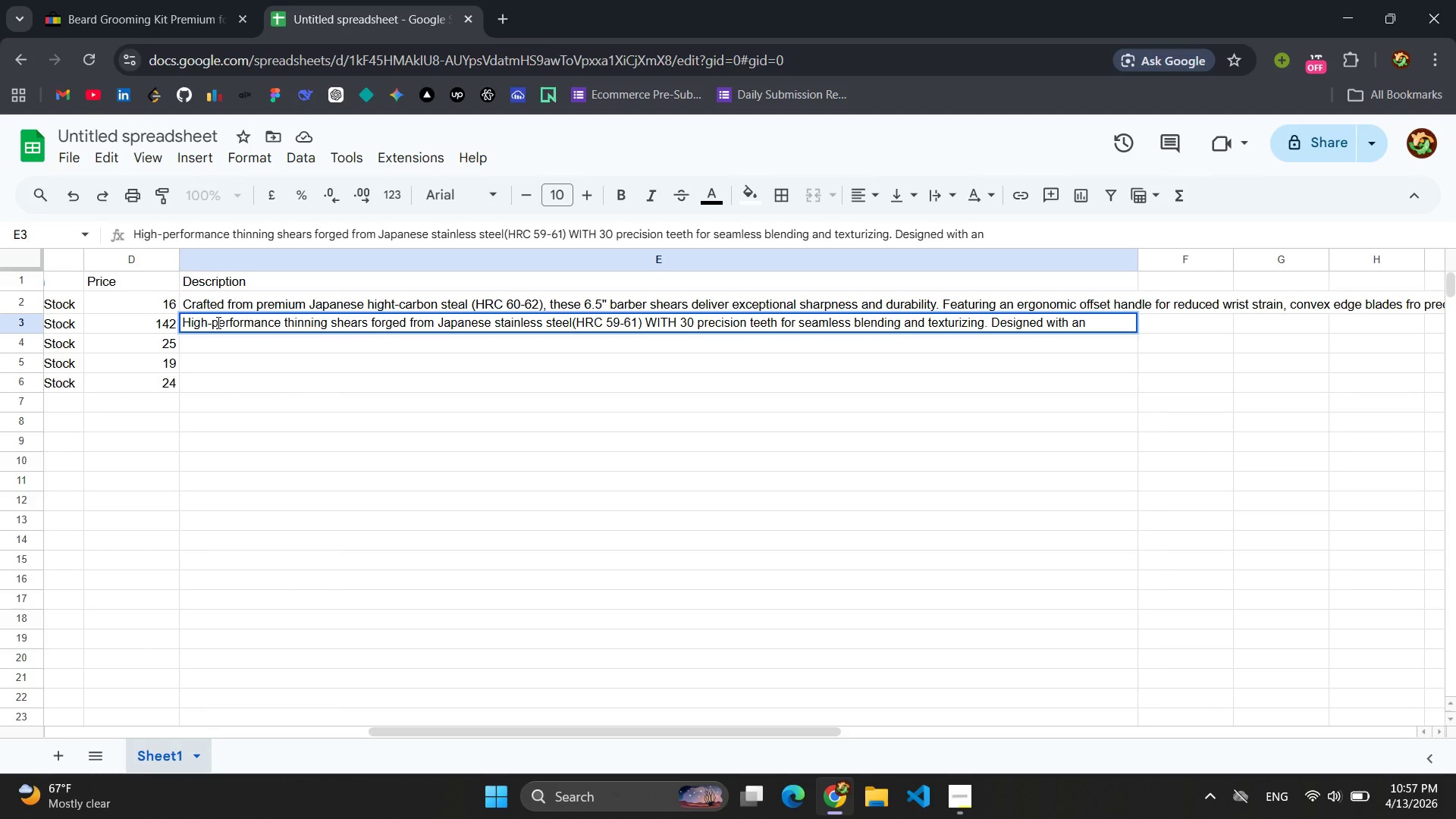 
type(offset )
 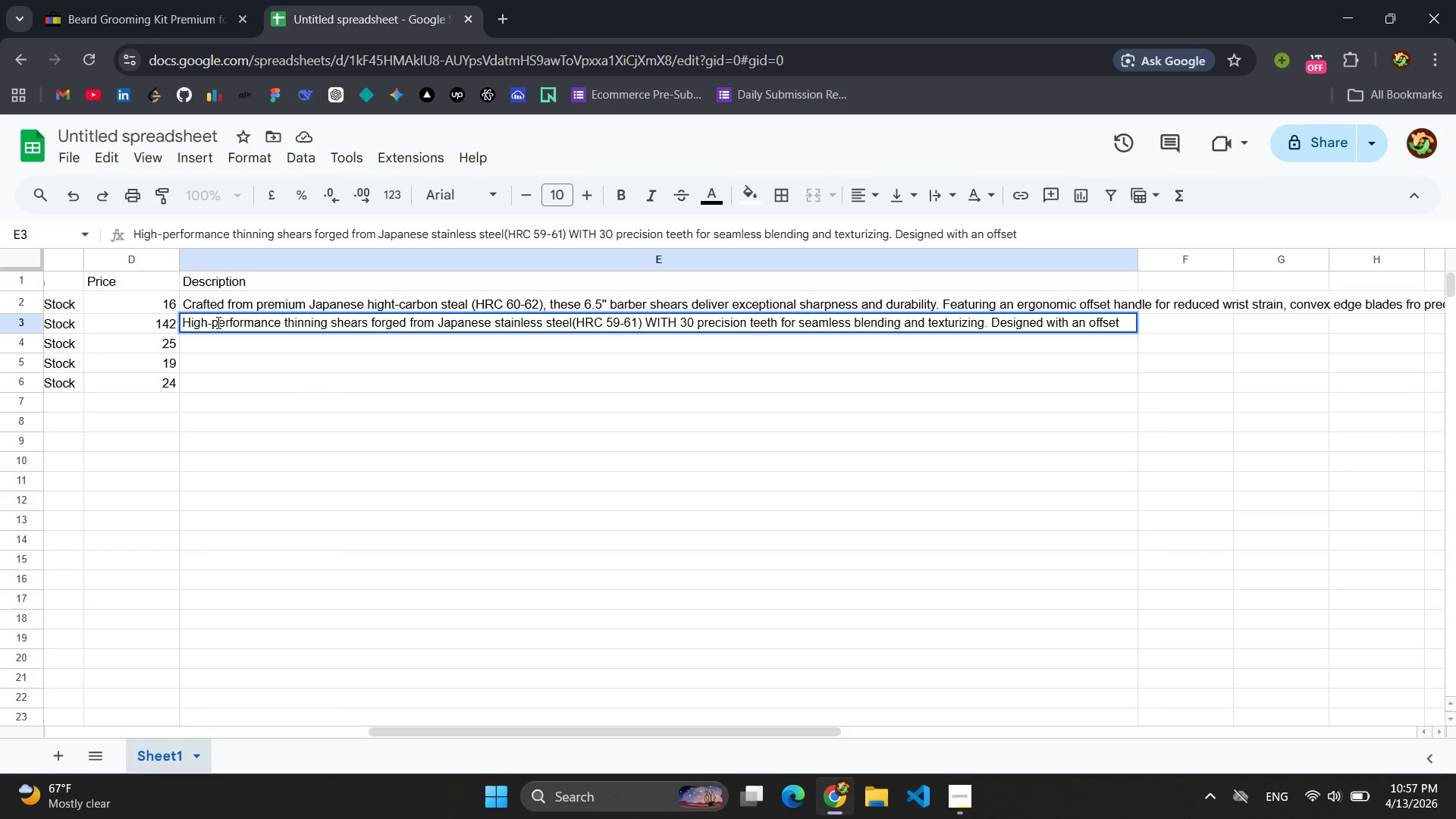 
type(r)
key(Backspace)
type(ergonomic grip to enhance s)
key(Backspace)
type(comfort during extended )
key(Backspace)
type( use )
key(Backspace)
type(. Cor)
 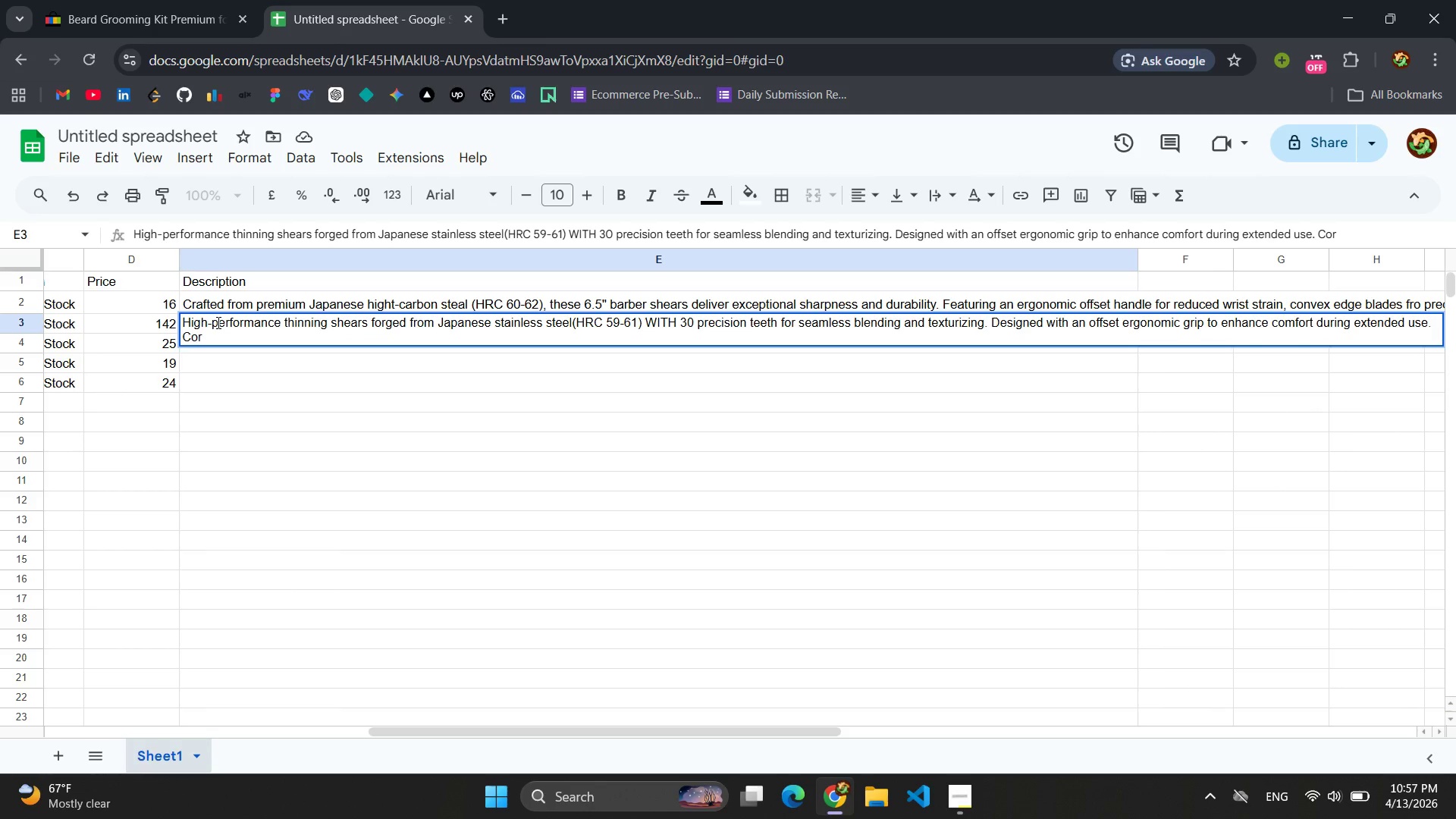 
type(reso)
key(Backspace)
key(Backspace)
key(Backspace)
type(oso)
key(Backspace)
type(ion )
key(Backspace)
type(-resistant and hand=)
key(Backspace)
type(-finished for consistent performance )
key(Backspace)
type(.)
 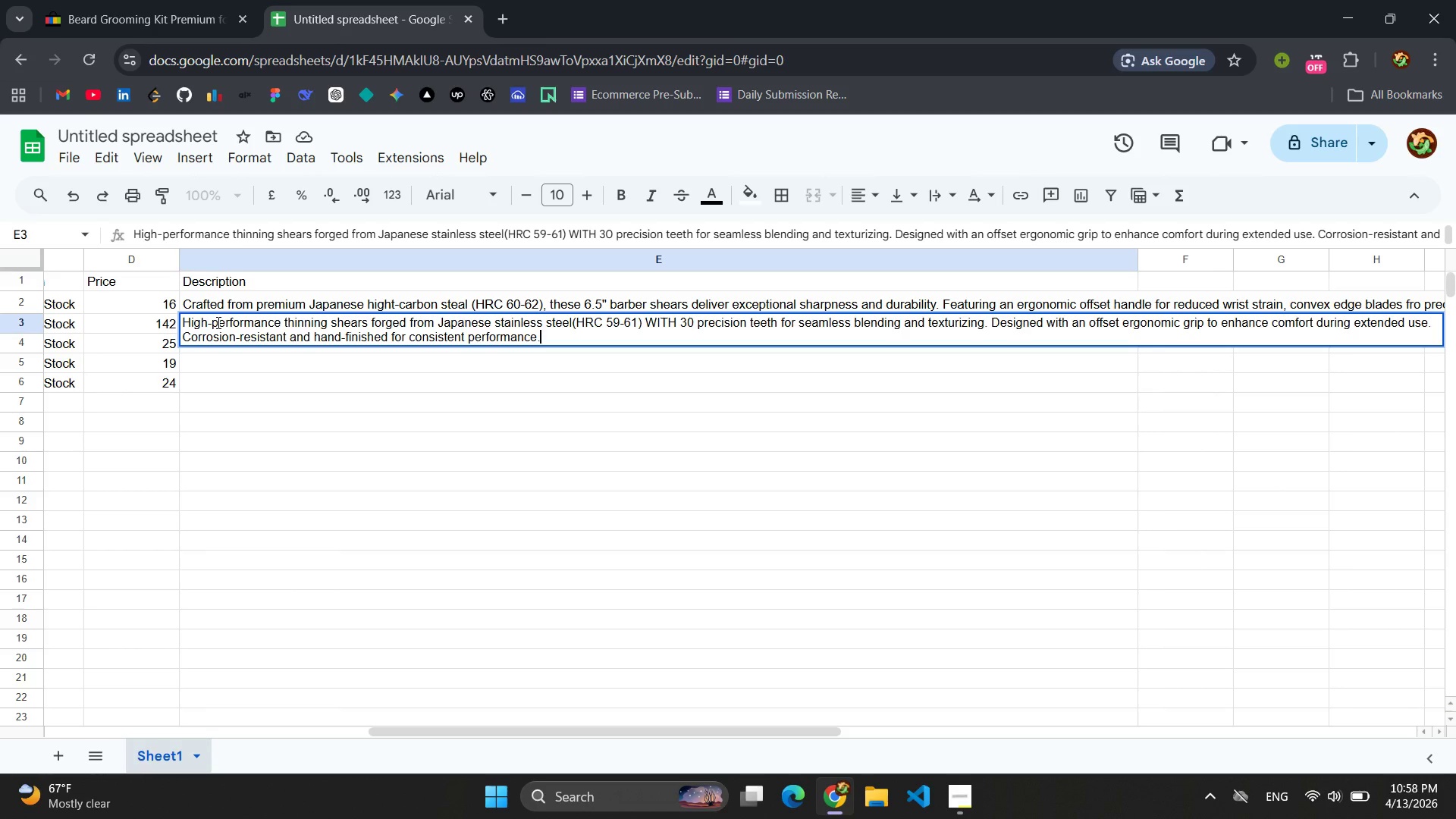 
wait(8.48)
 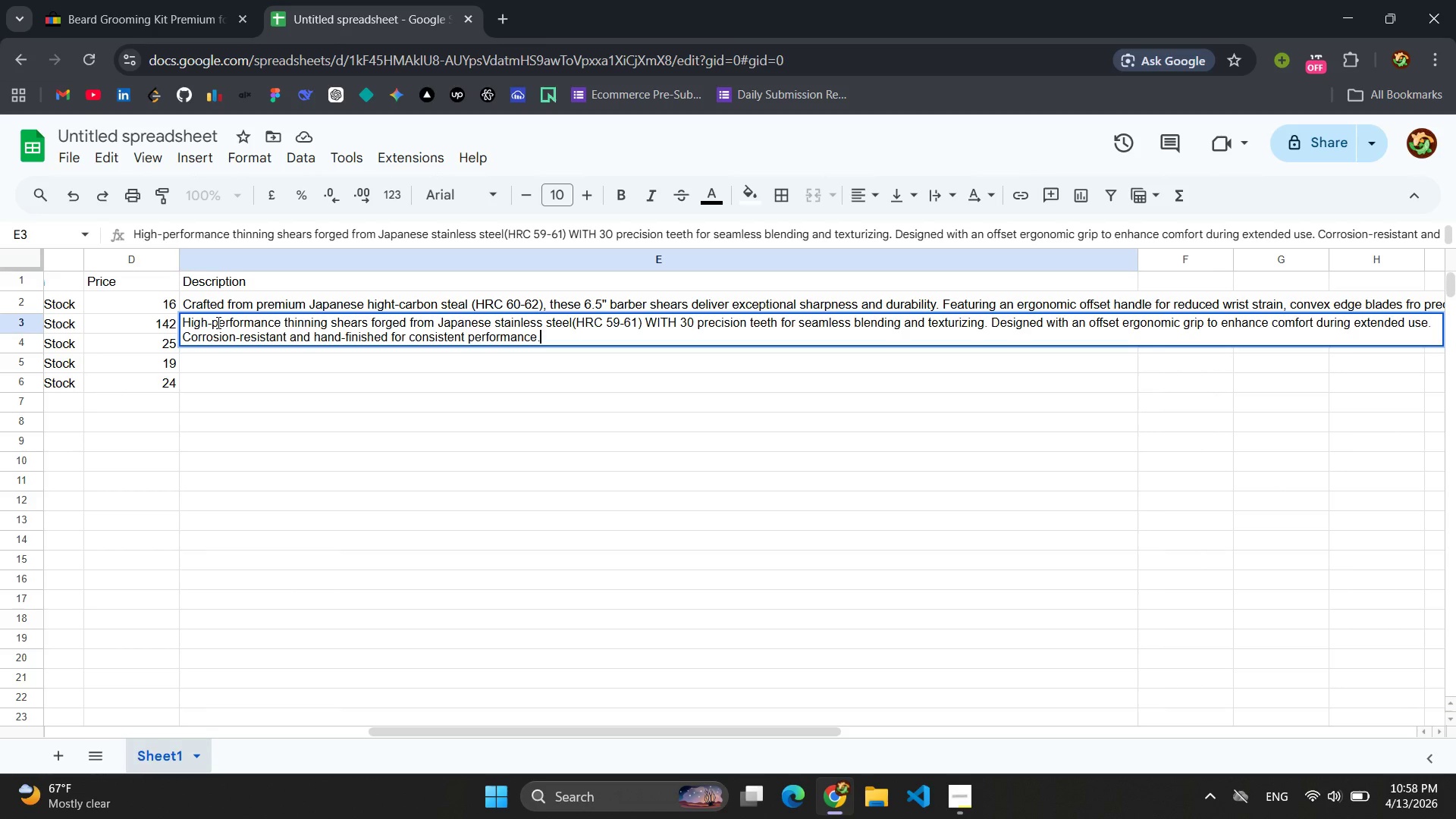 
type( Perfect for advanced stylists and barbers )
key(Backspace)
type(.)
 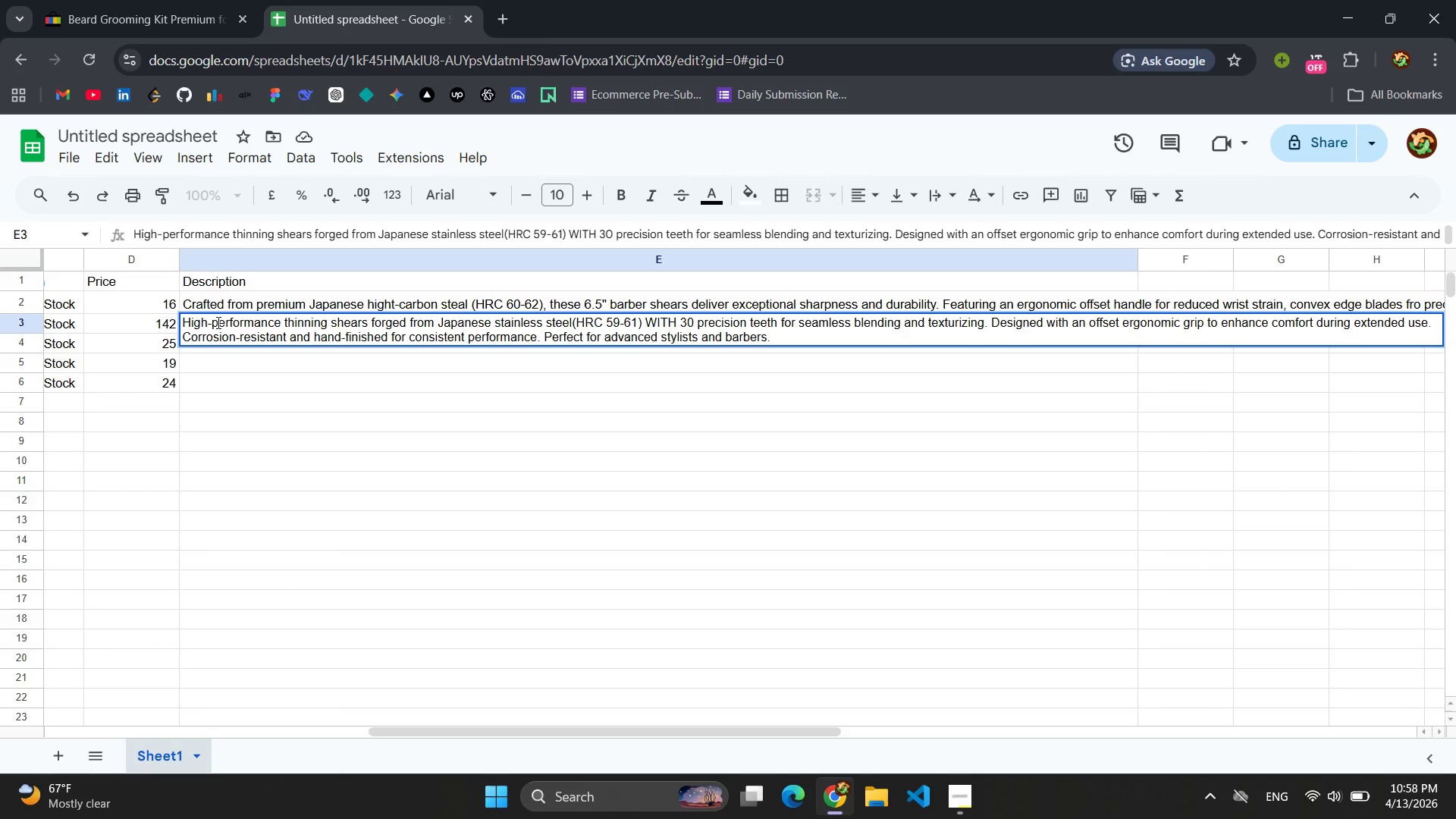 
wait(11.11)
 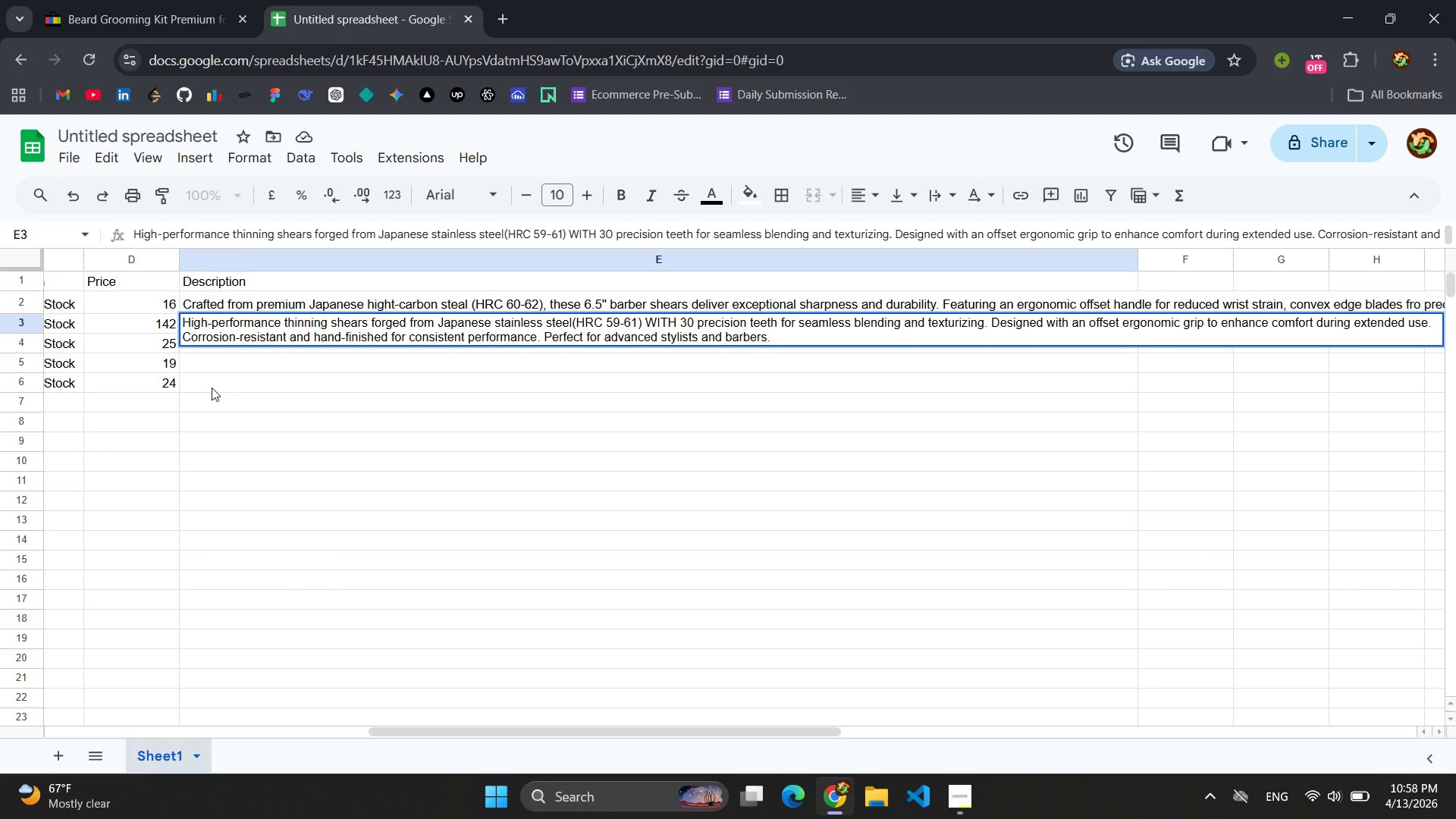 
left_click([307, 388])
 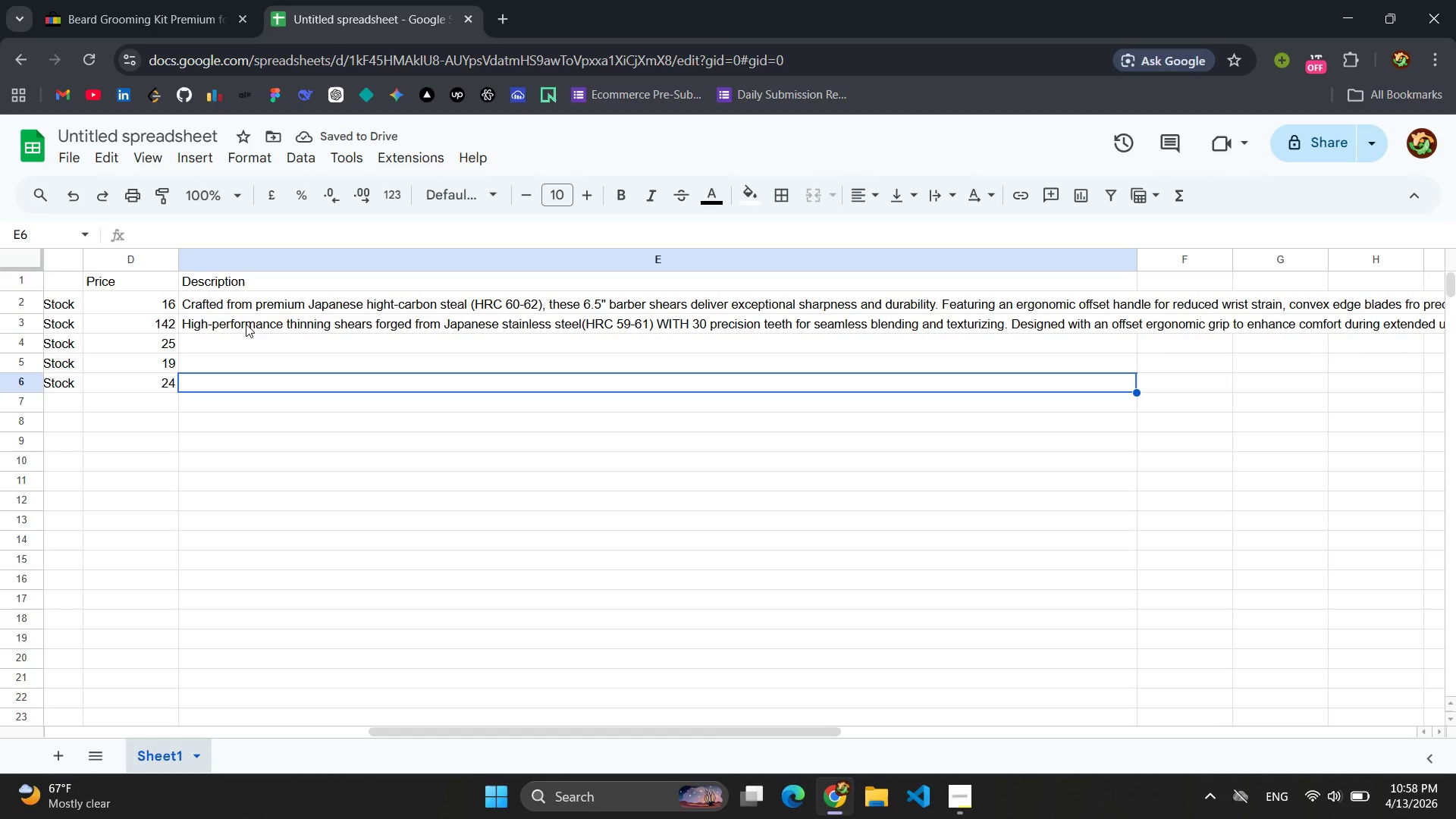 
left_click([224, 336])
 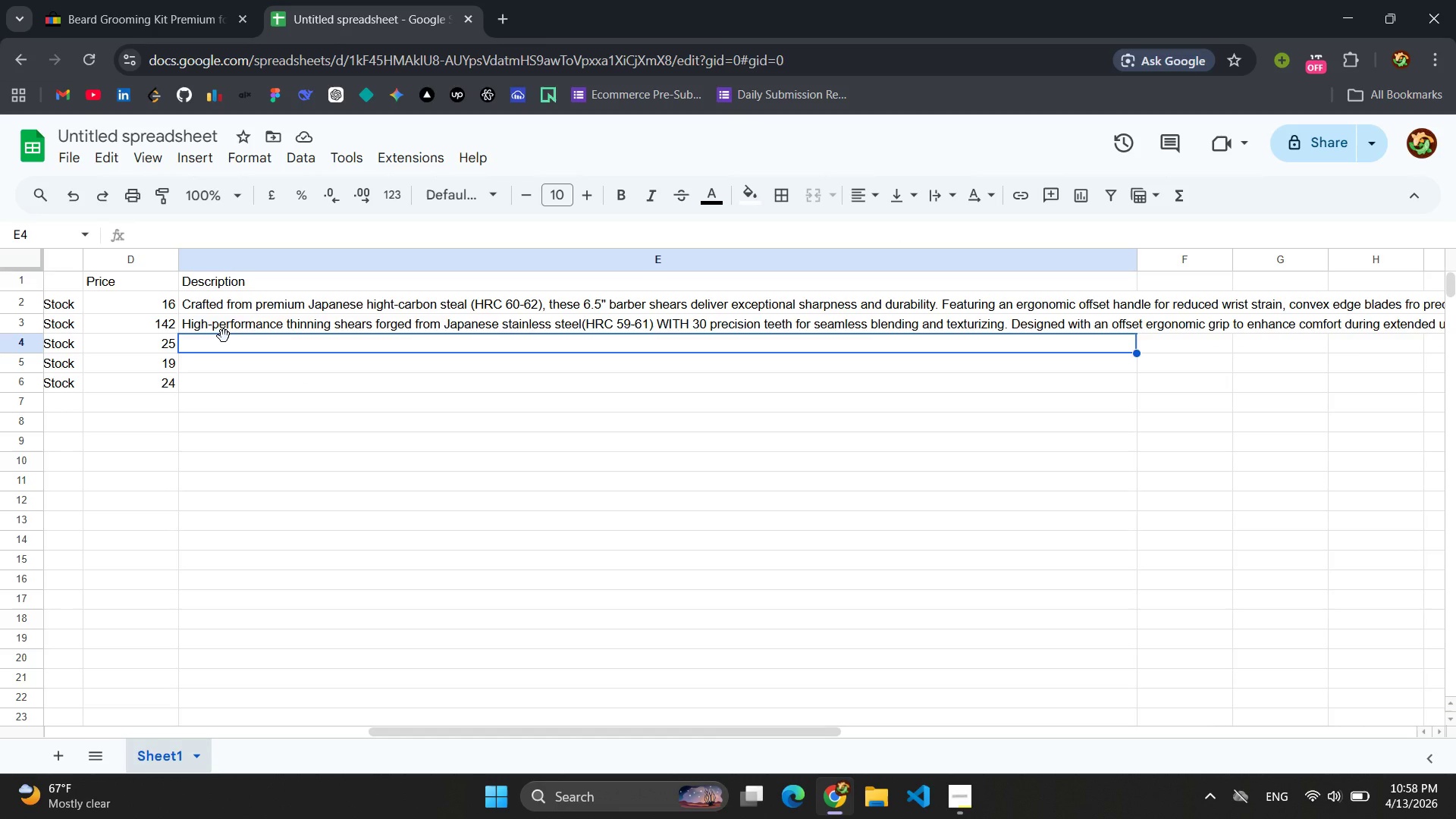 
wait(11.8)
 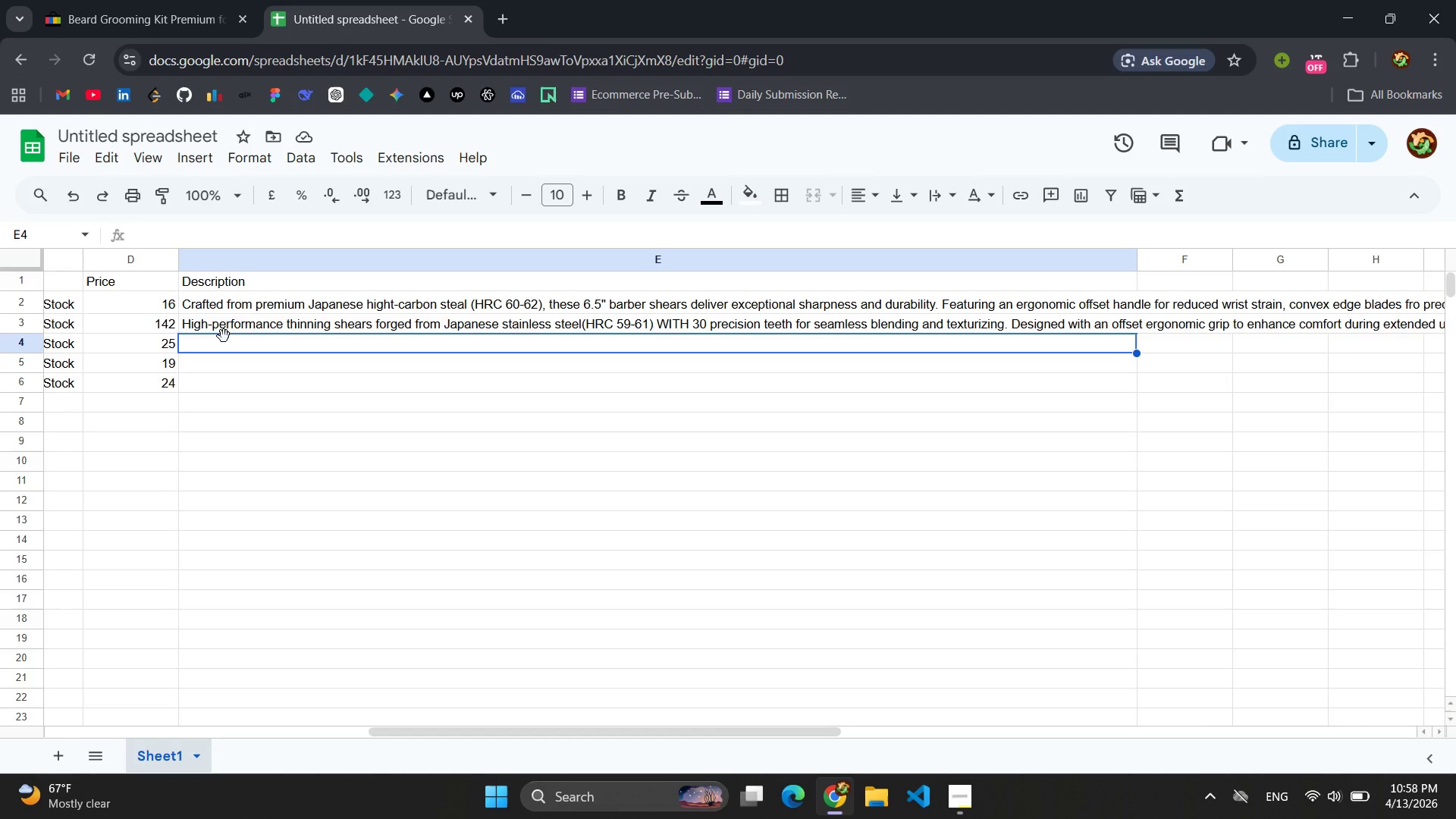 
type(Limited edition cordless clipper set powr)
key(Backspace)
type(ered by a high )
key(Backspace)
type(-tr)
key(Backspace)
type(orque motore delivering upt to 7000)
key(Backspace)
key(Backspace)
key(Backspace)
key(Backspace)
key(Backspace)
key(Backspace)
key(Backspace)
key(Backspace)
key(Backspace)
type( to 7000 RPM for consisit)
key(Backspace)
key(Backspace)
type(tn)
key(Backspace)
type(ent cutting performance )
key(Backspace)
type(. Equipped with a )
 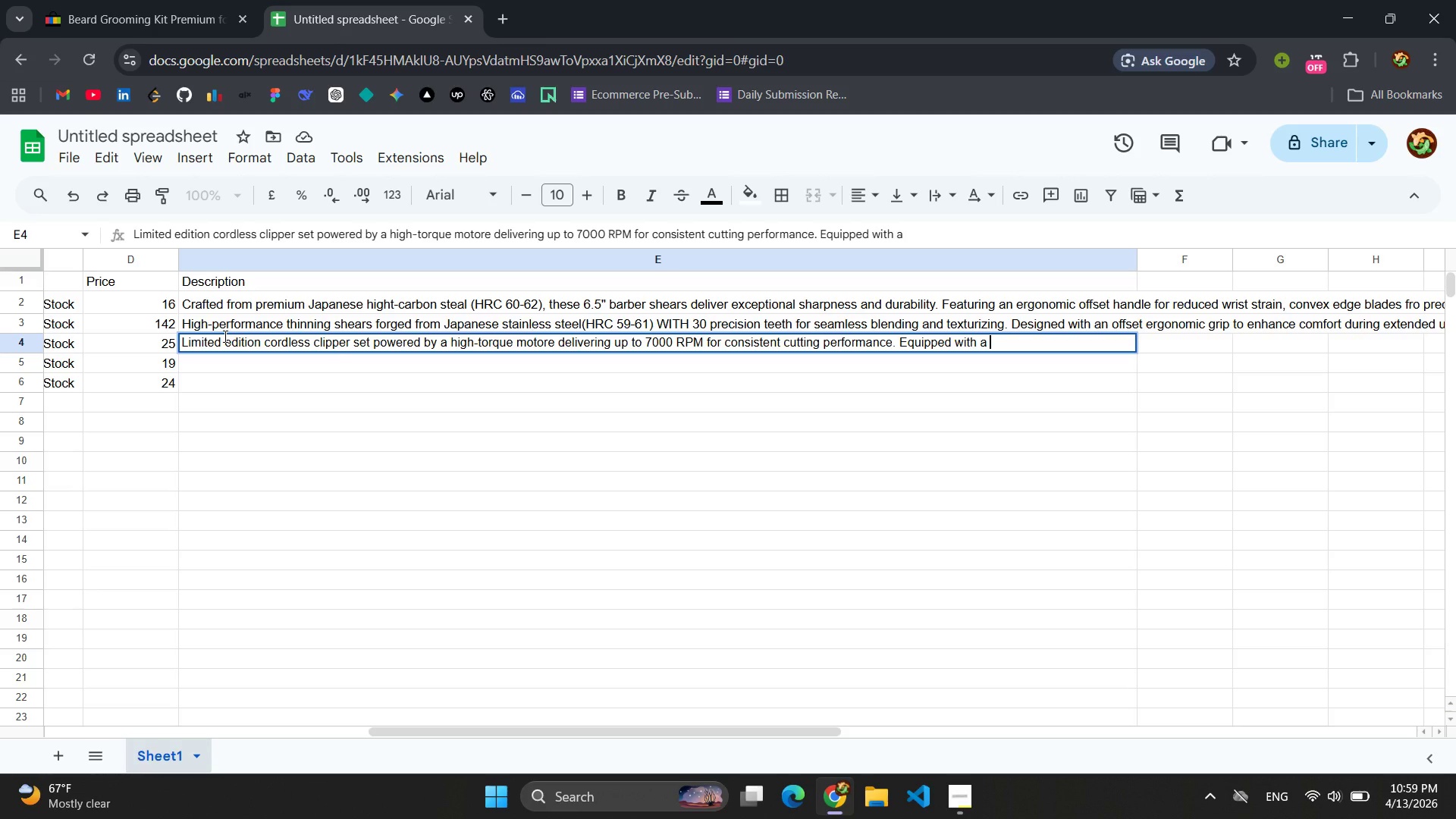 
wait(5.94)
 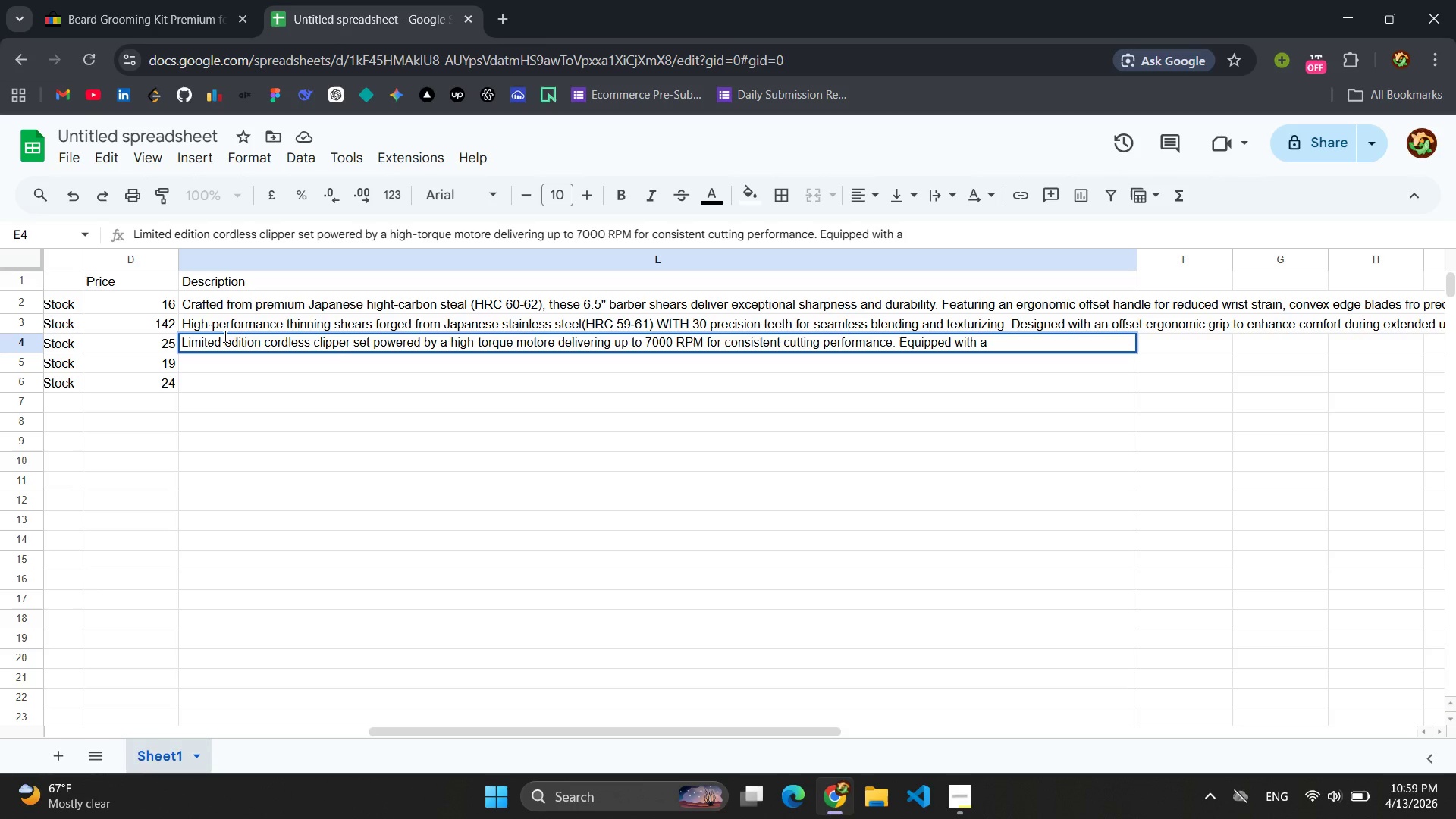 
type(lithium-ion battery (120 min runtime )
key(Backspace)
key(Backspace)
key(Backspace)
key(Backspace)
key(Backspace)
key(Backspace)
key(Backspace)
key(Backspace)
type(rut)
key(Backspace)
type(ntime )
key(Backspace)
type(), adjustable blade systt)
key(Backspace)
type(em, and premium metal housing e)
key(Backspace)
key(Backspace)
type(. Engineered for professional barbers demanding power)
 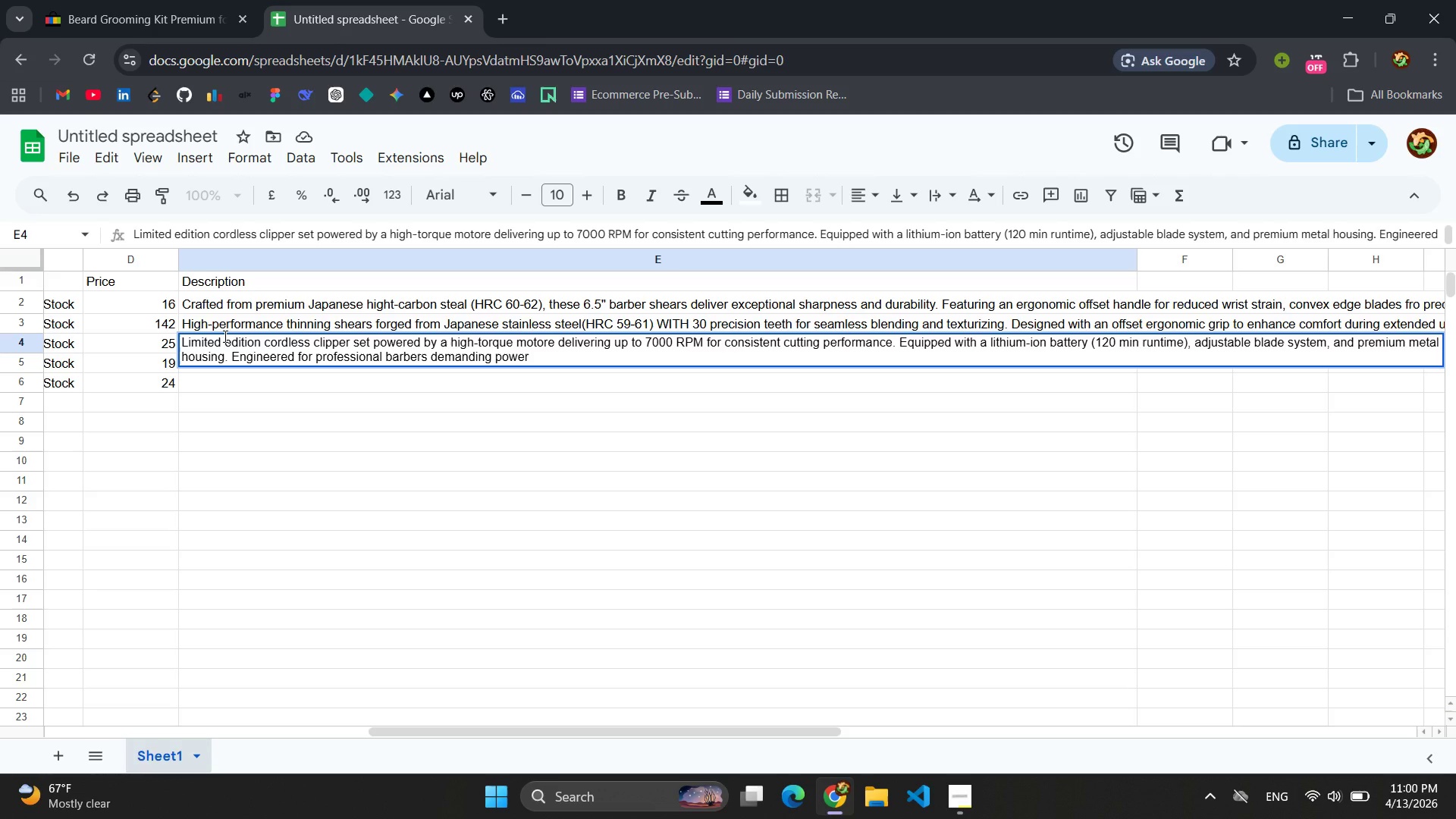 
wait(5.34)
 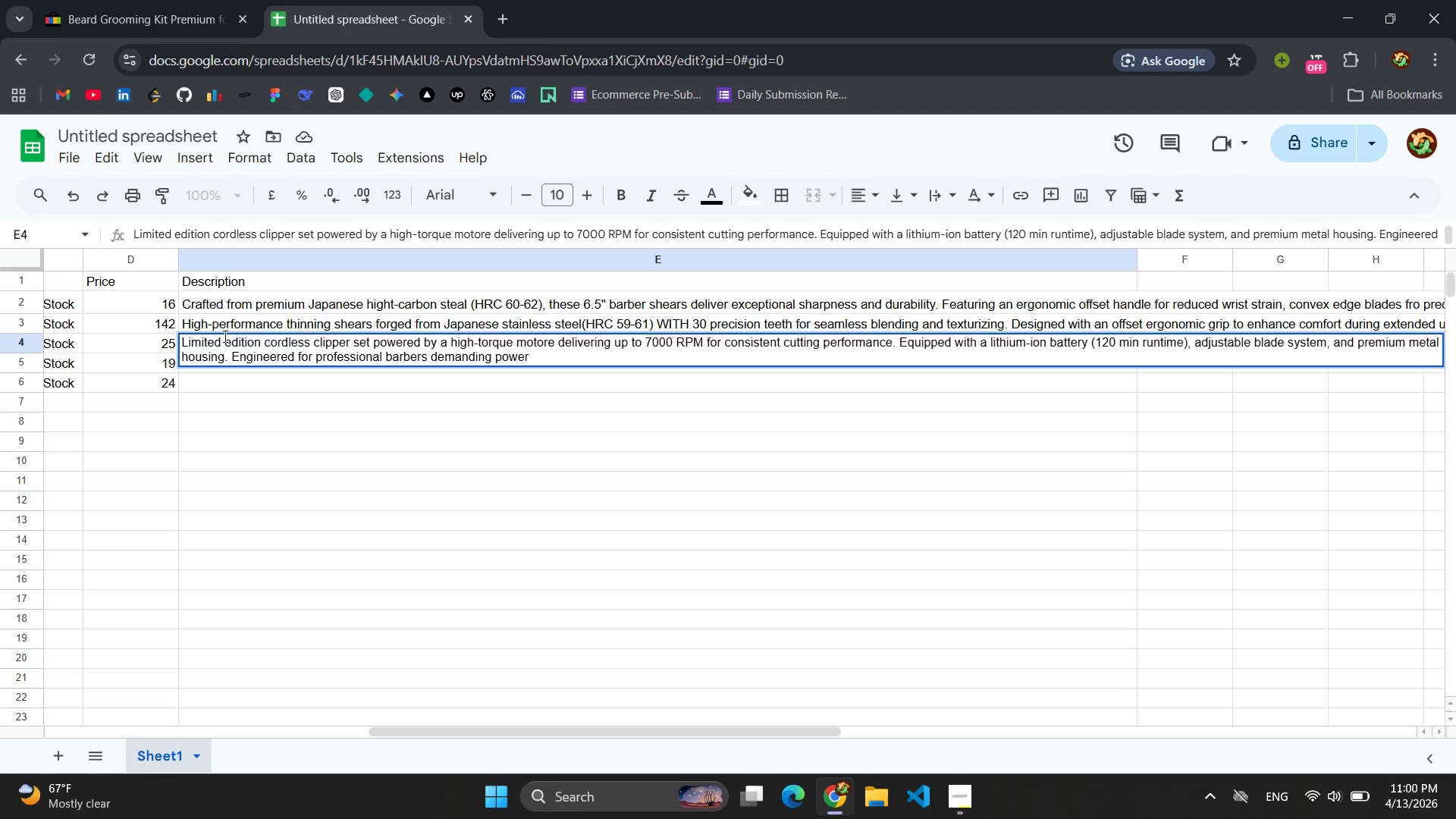 
type(, precision and durability )
key(Backspace)
type(.)
 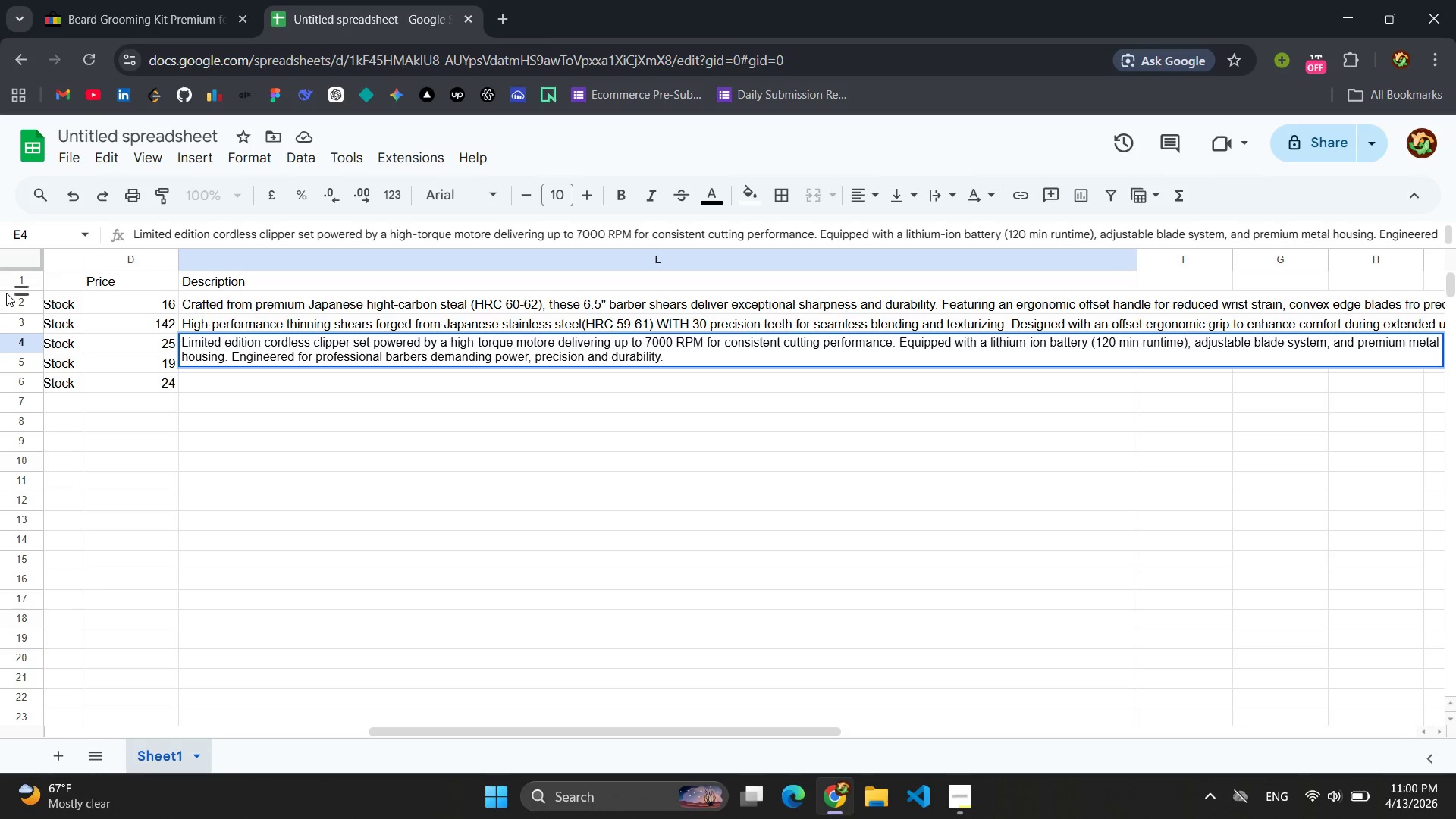 
wait(5.42)
 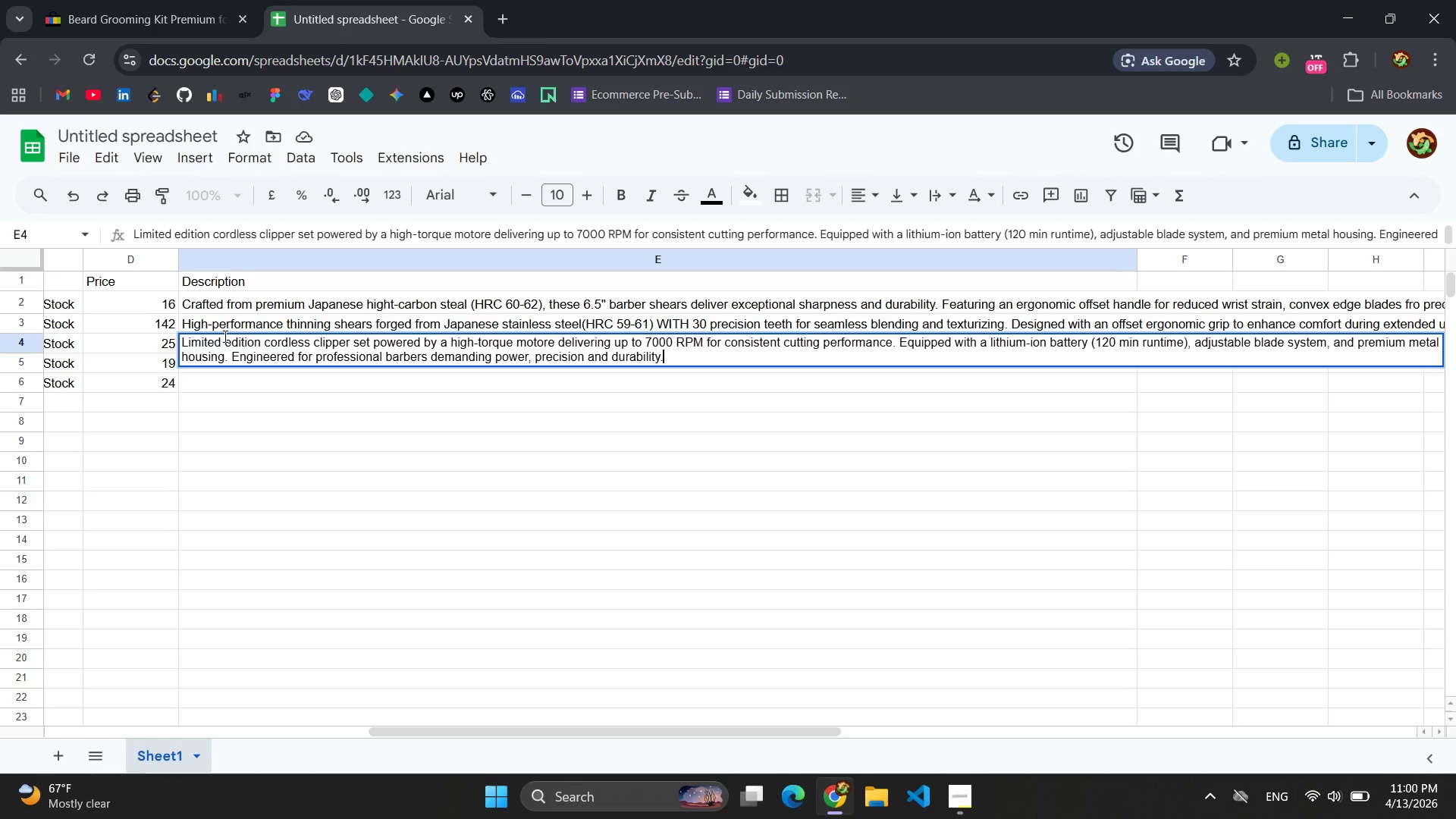 
left_click([212, 381])
 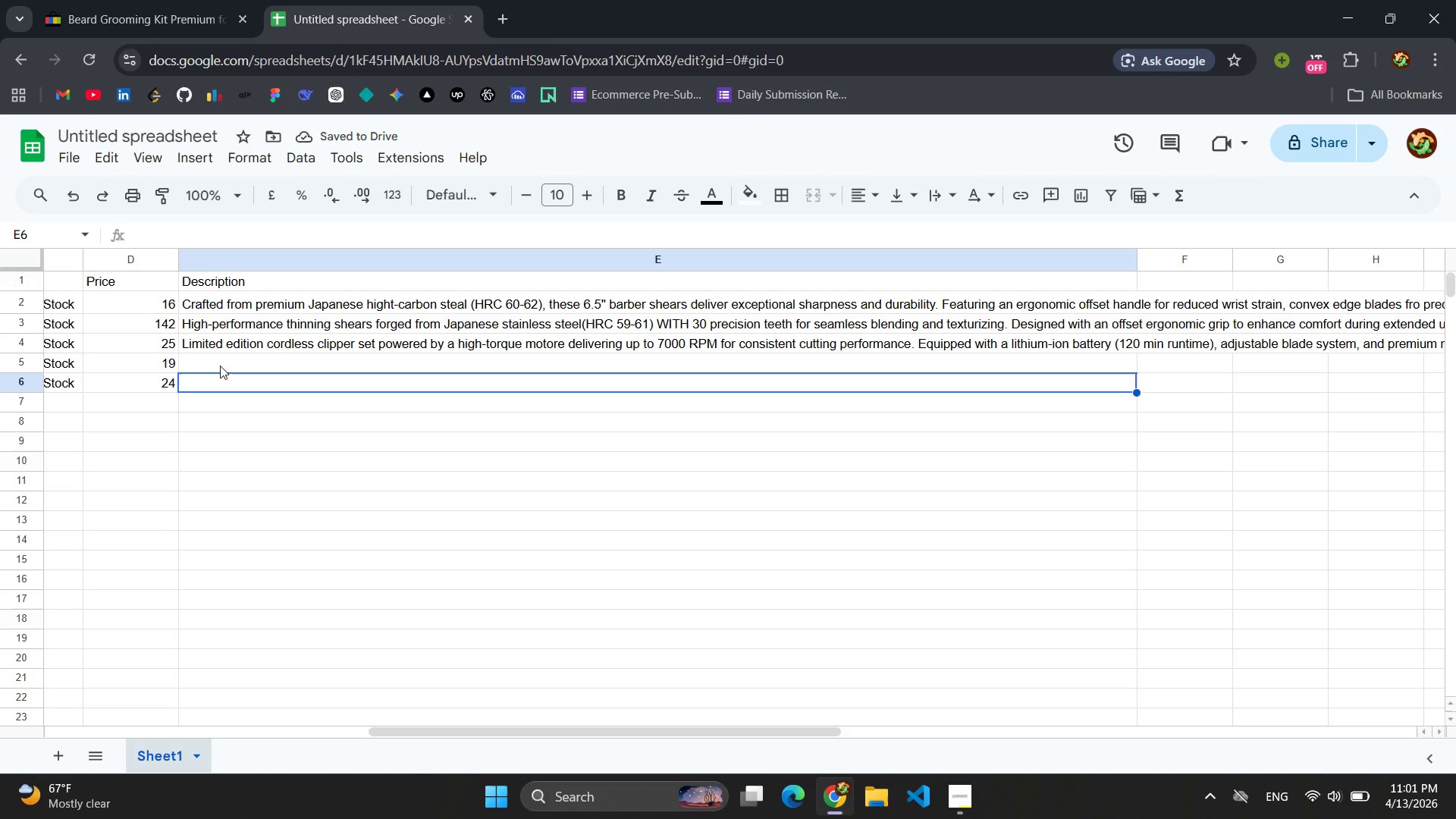 
left_click([220, 363])
 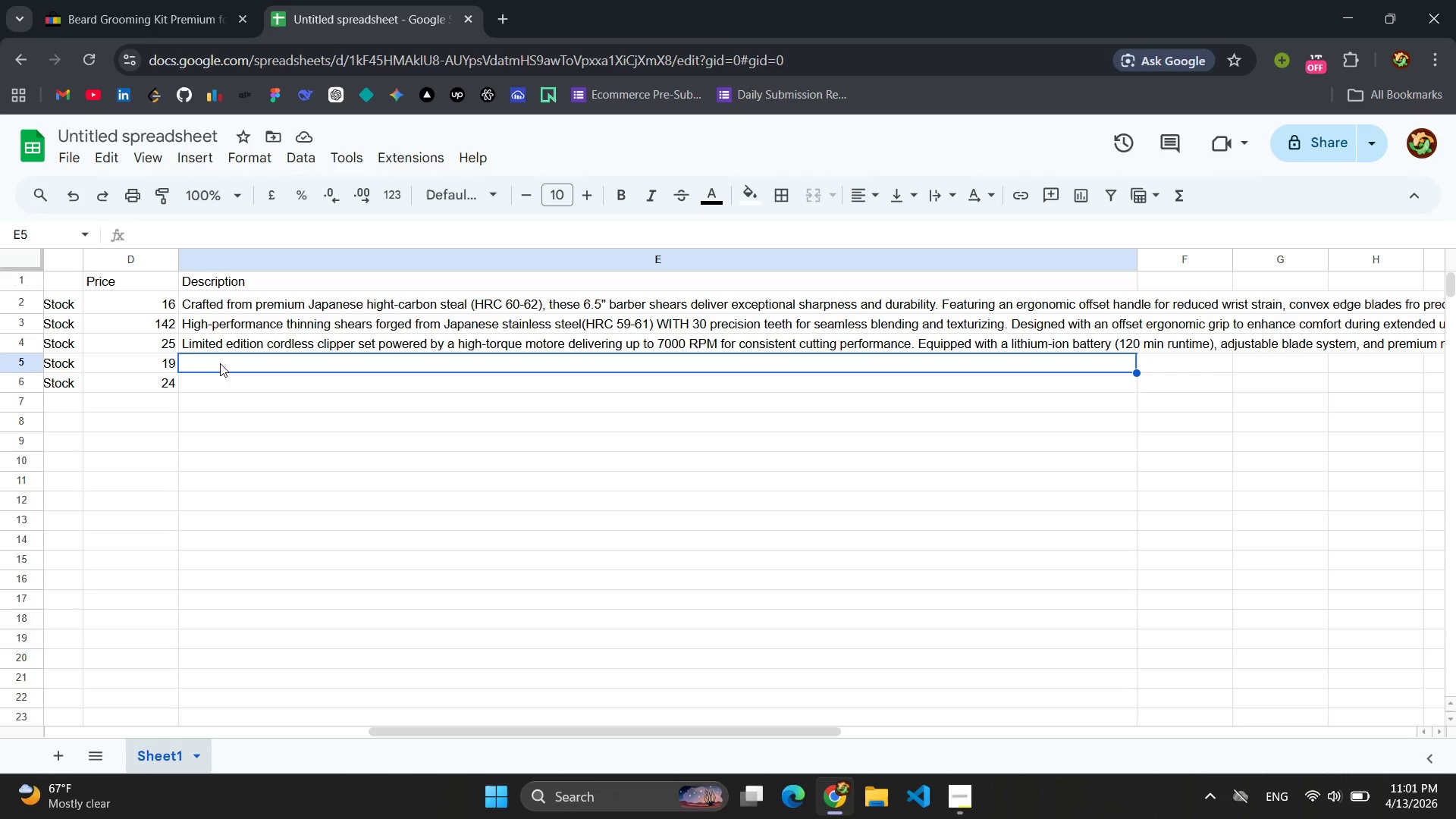 
wait(7.11)
 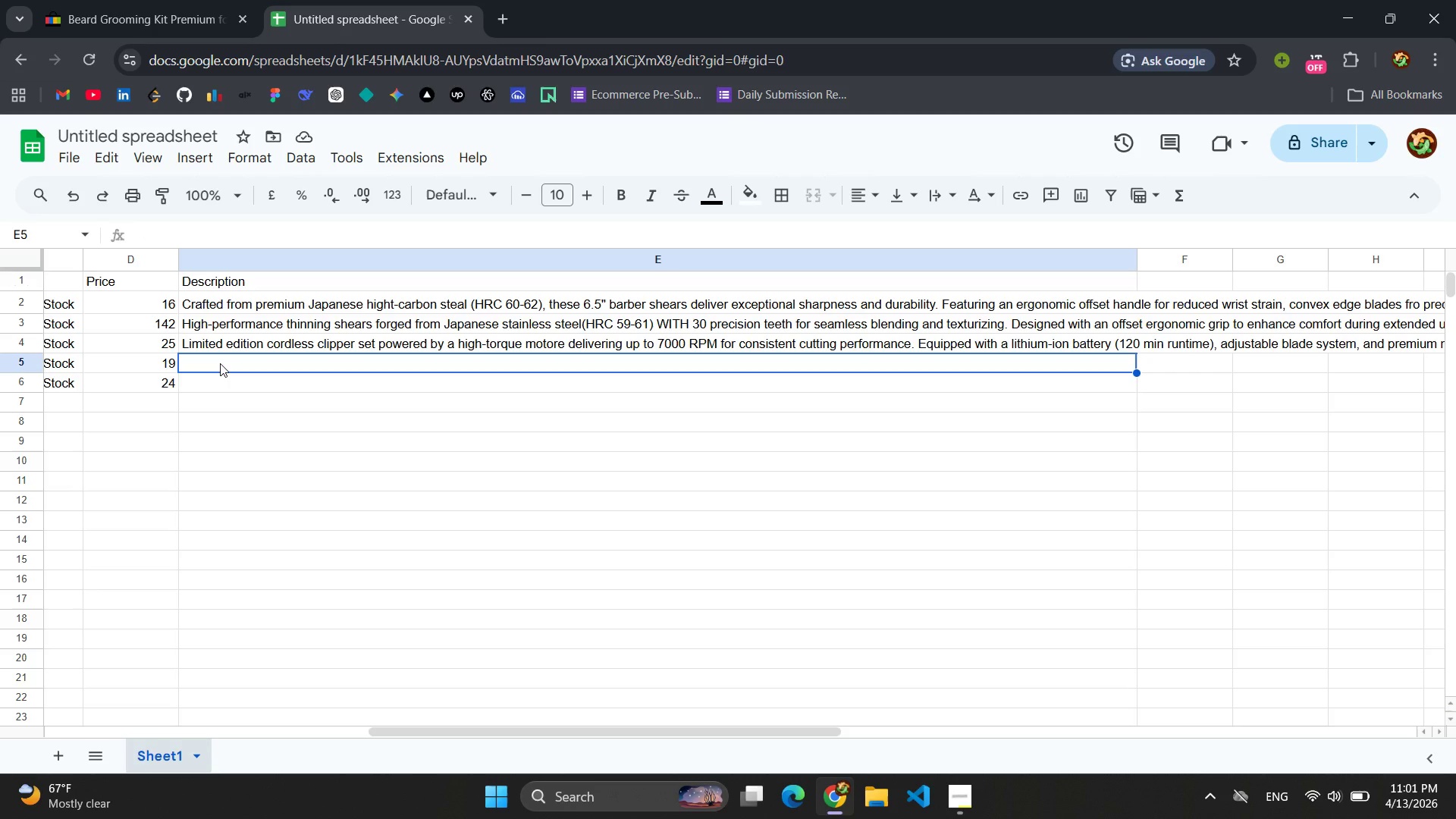 
type(Exclusive art)
key(Backspace)
type(i)
key(Backspace)
type(tisans)
key(Backspace)
type(al beard grooming valut)
key(Backspace)
key(Backspace)
key(Backspace)
type(ult feature)
key(Backspace)
type(ing and polished wooed case )
key(Backspace)
type(, orgain)
key(Backspace)
key(Backspace)
type(nic beard oils)
 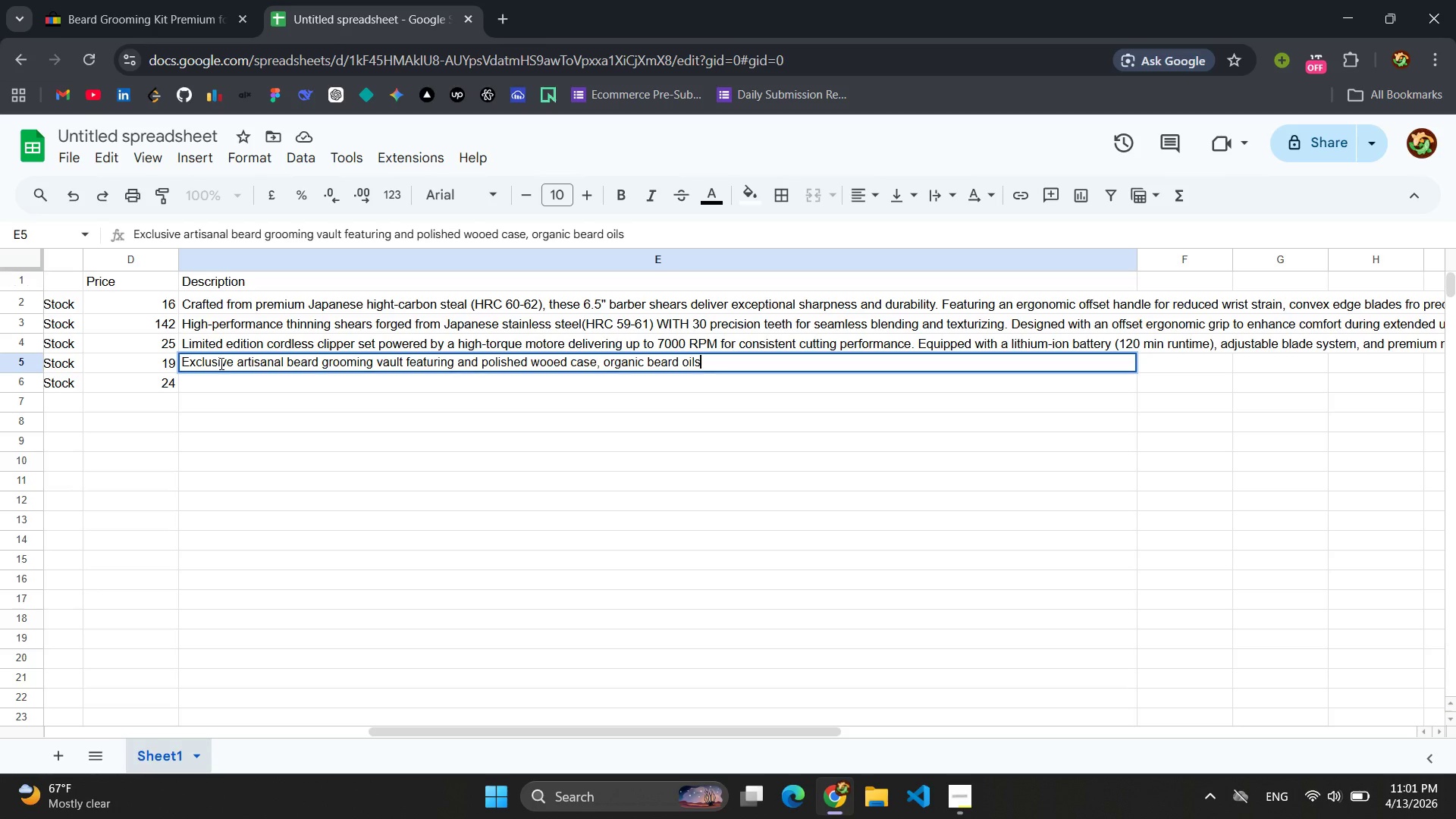 
type(, and precision )
key(Backspace)
type(-cut comb. Built for both function and aesthetic appeal )
 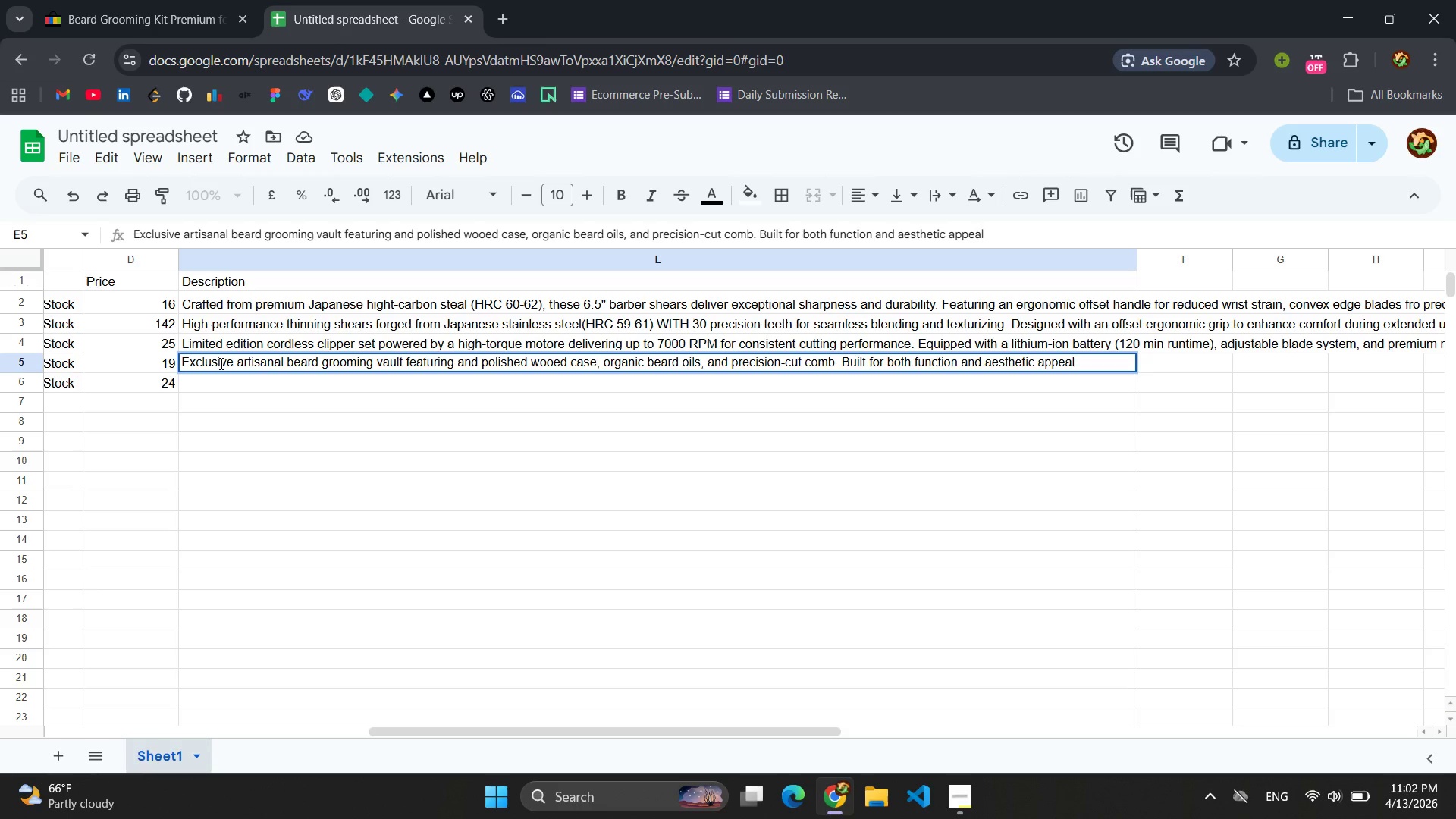 
key(Backspace)
type(, this kit pe)
key(Backspace)
key(Backspace)
type(elevates daily grooming )
 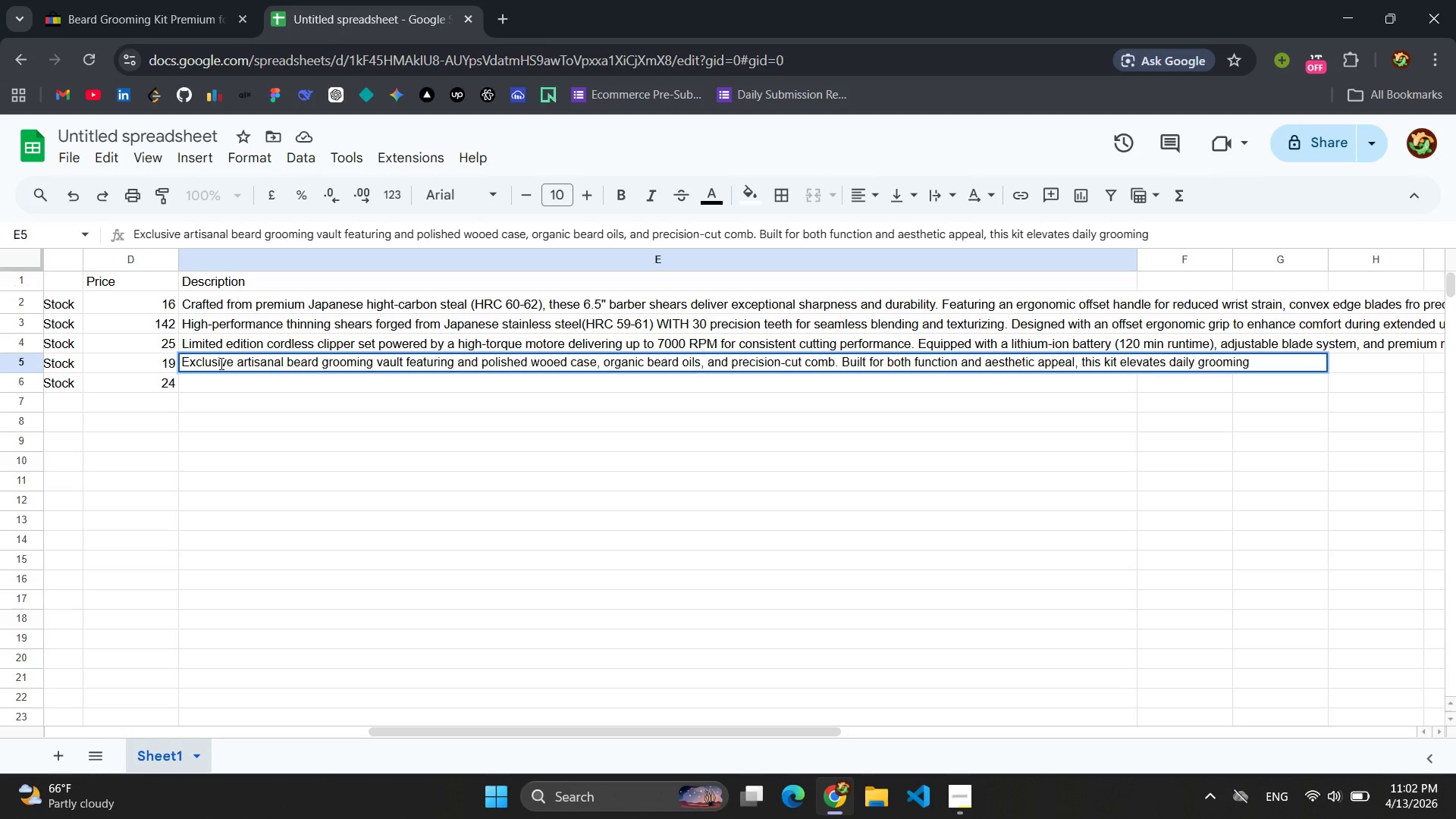 
key(Backspace)
type( rituals with preminum materials and refinde )
key(Backspace)
key(Backspace)
key(Backspace)
type(ed crat)
key(Backspace)
type(ftsmanship )
 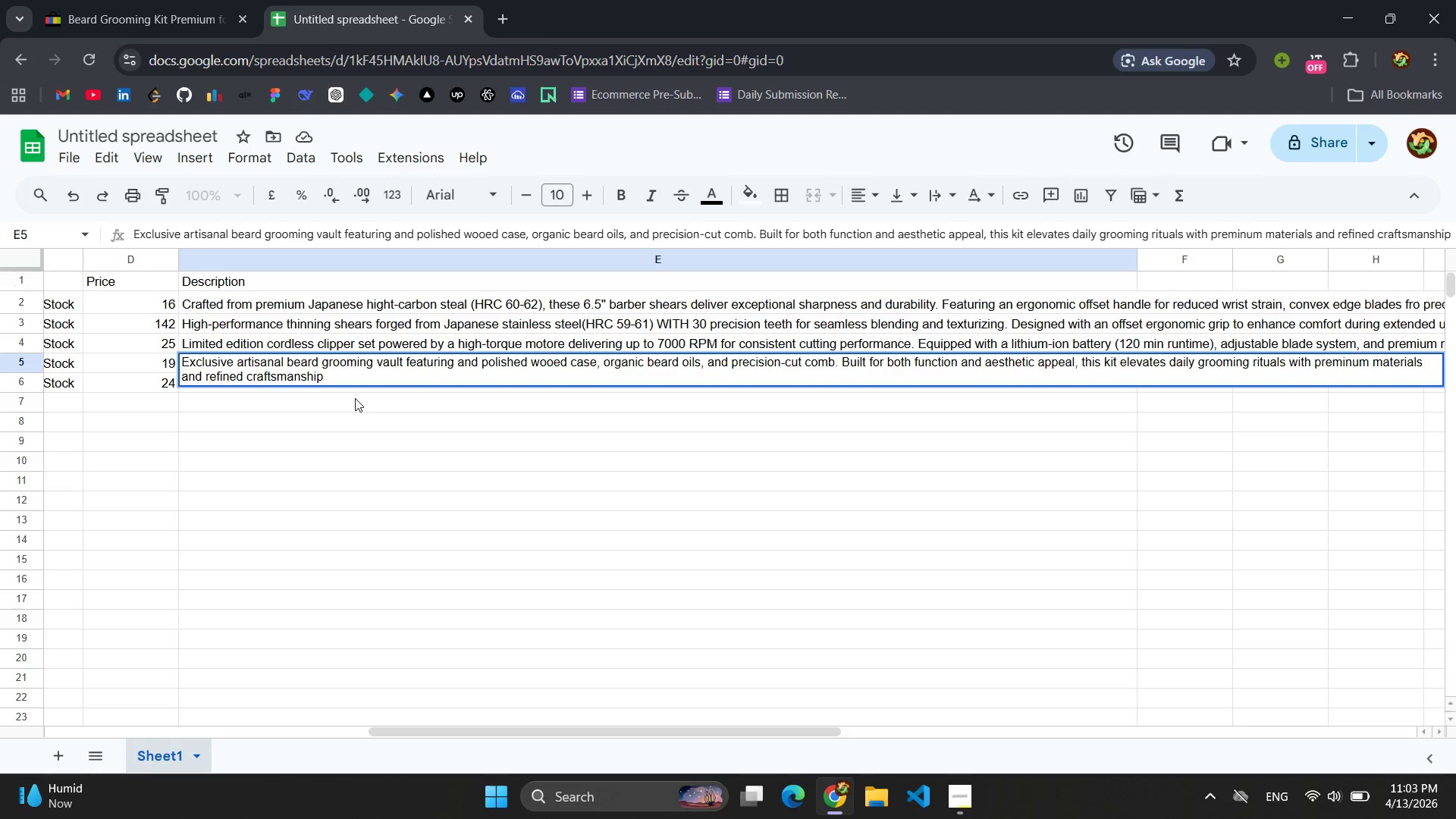 
key(Backspace)
 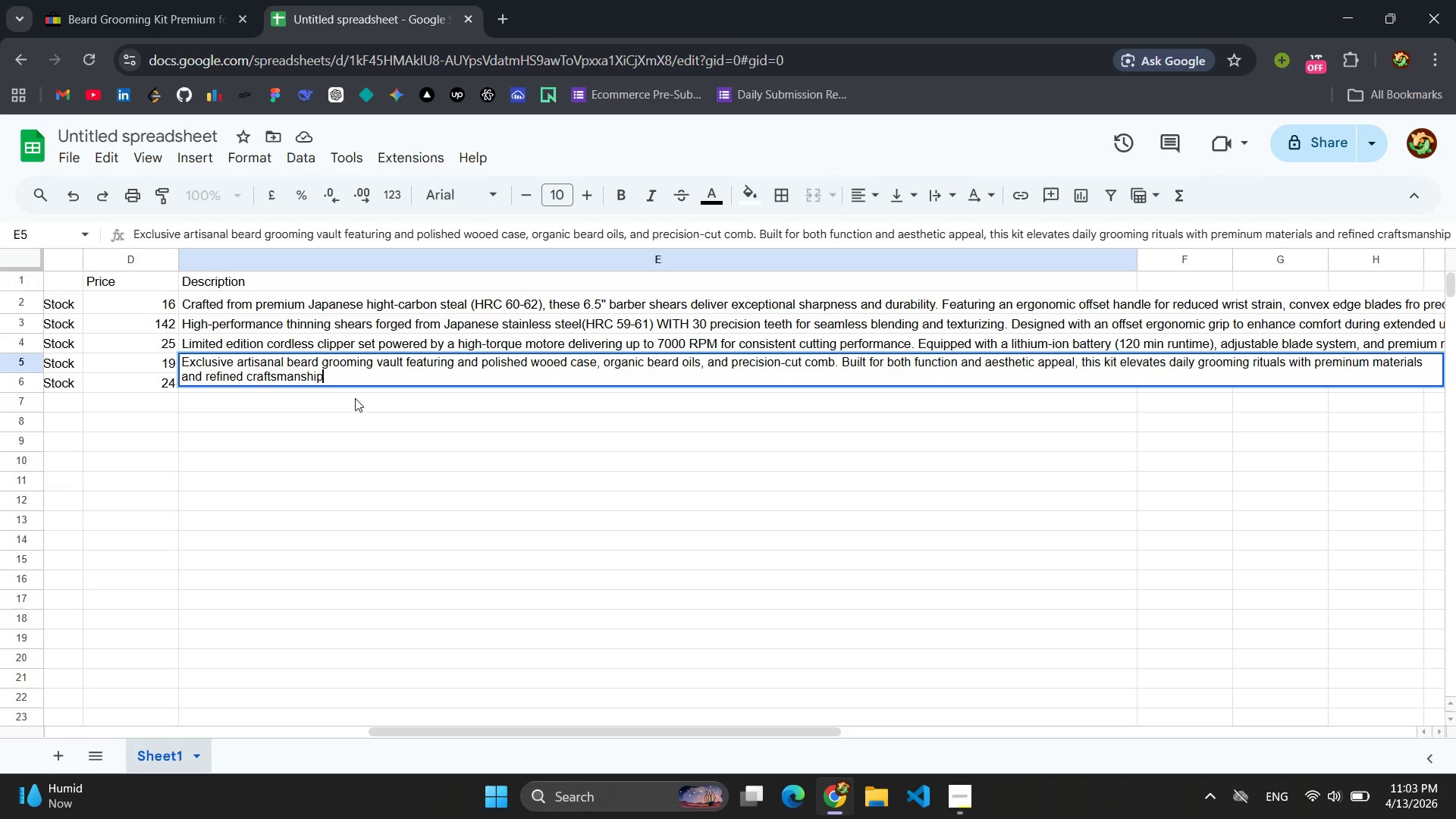 
key(Period)
 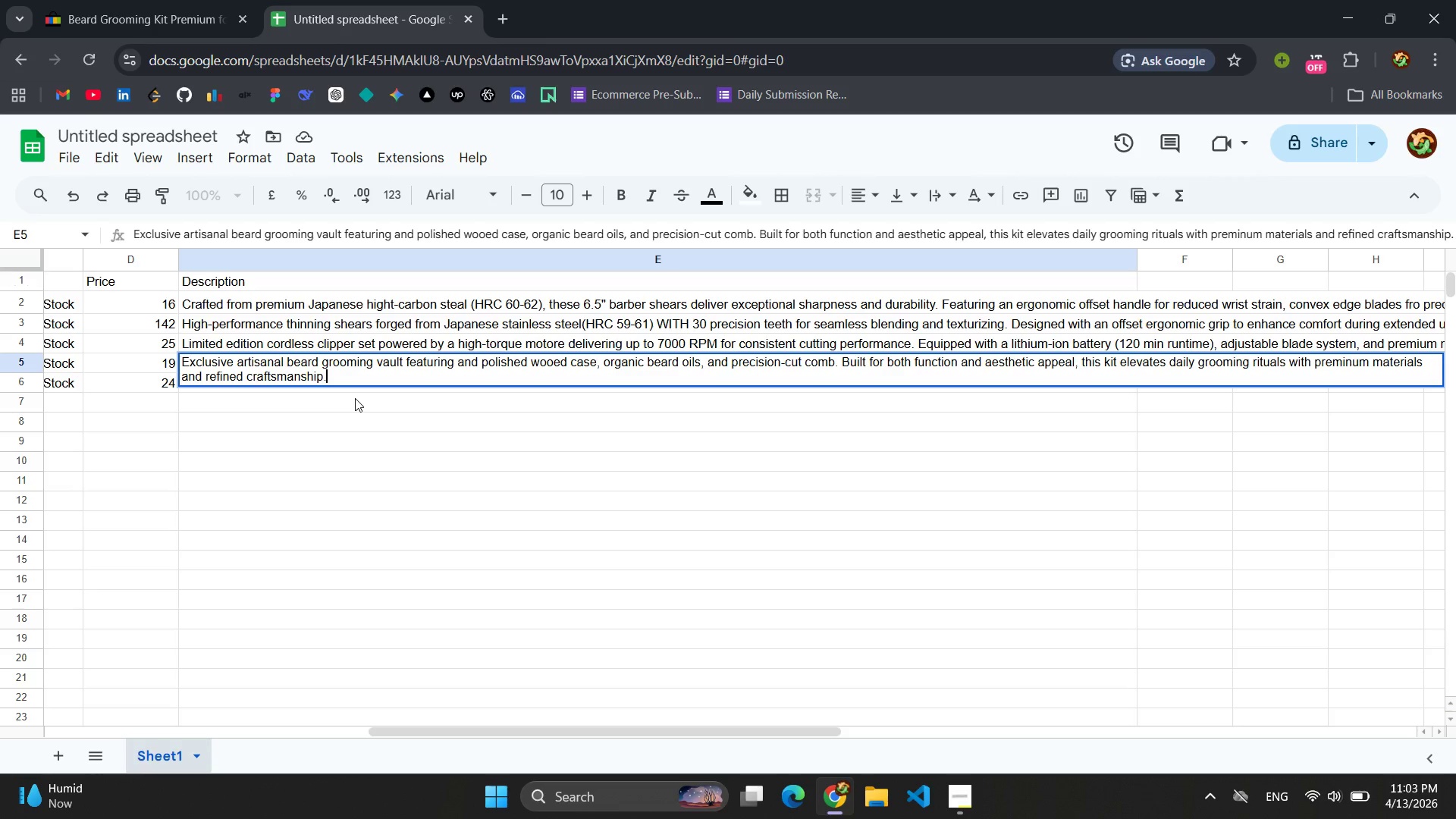 
wait(6.94)
 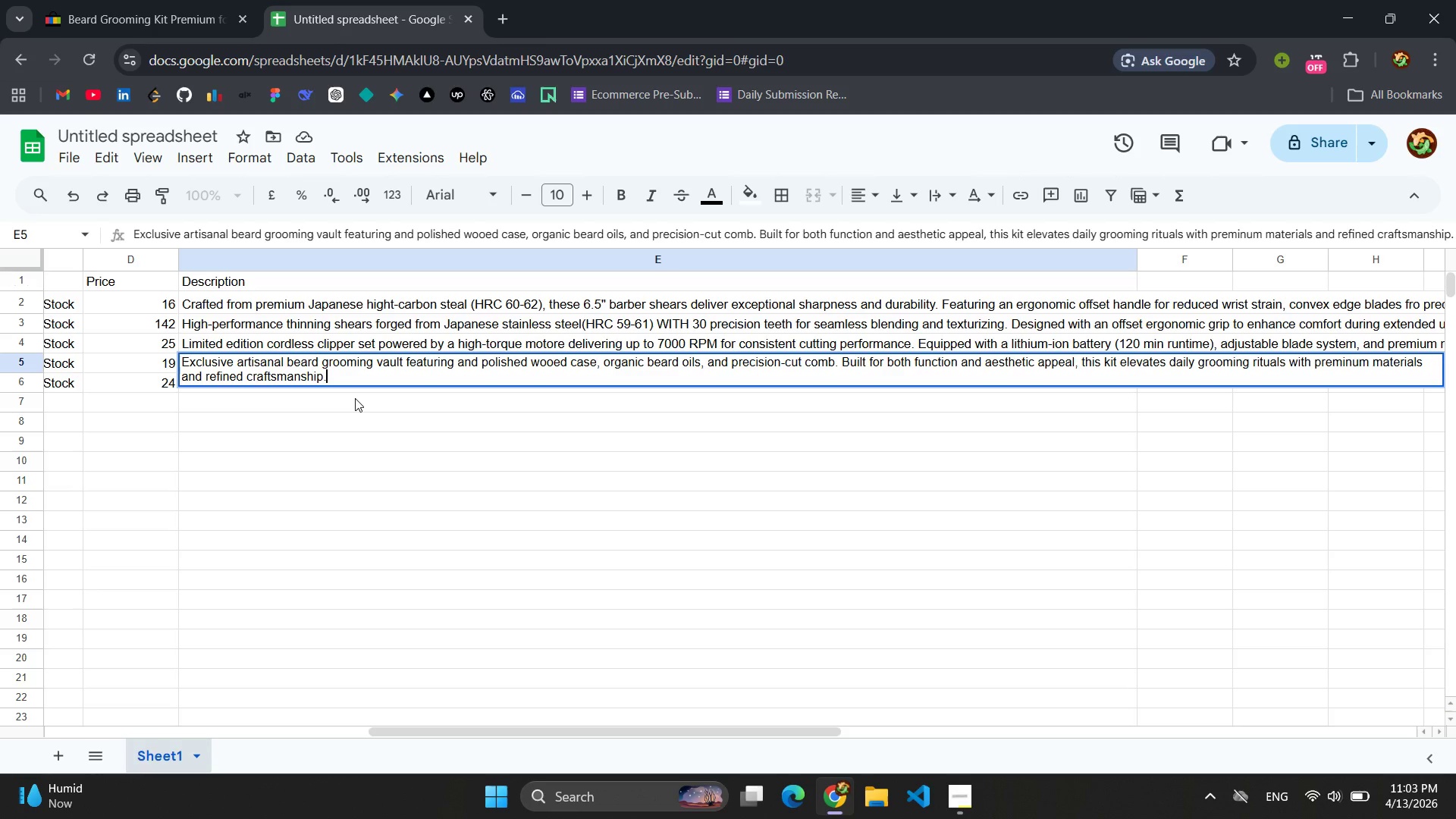 
left_click([355, 398])
 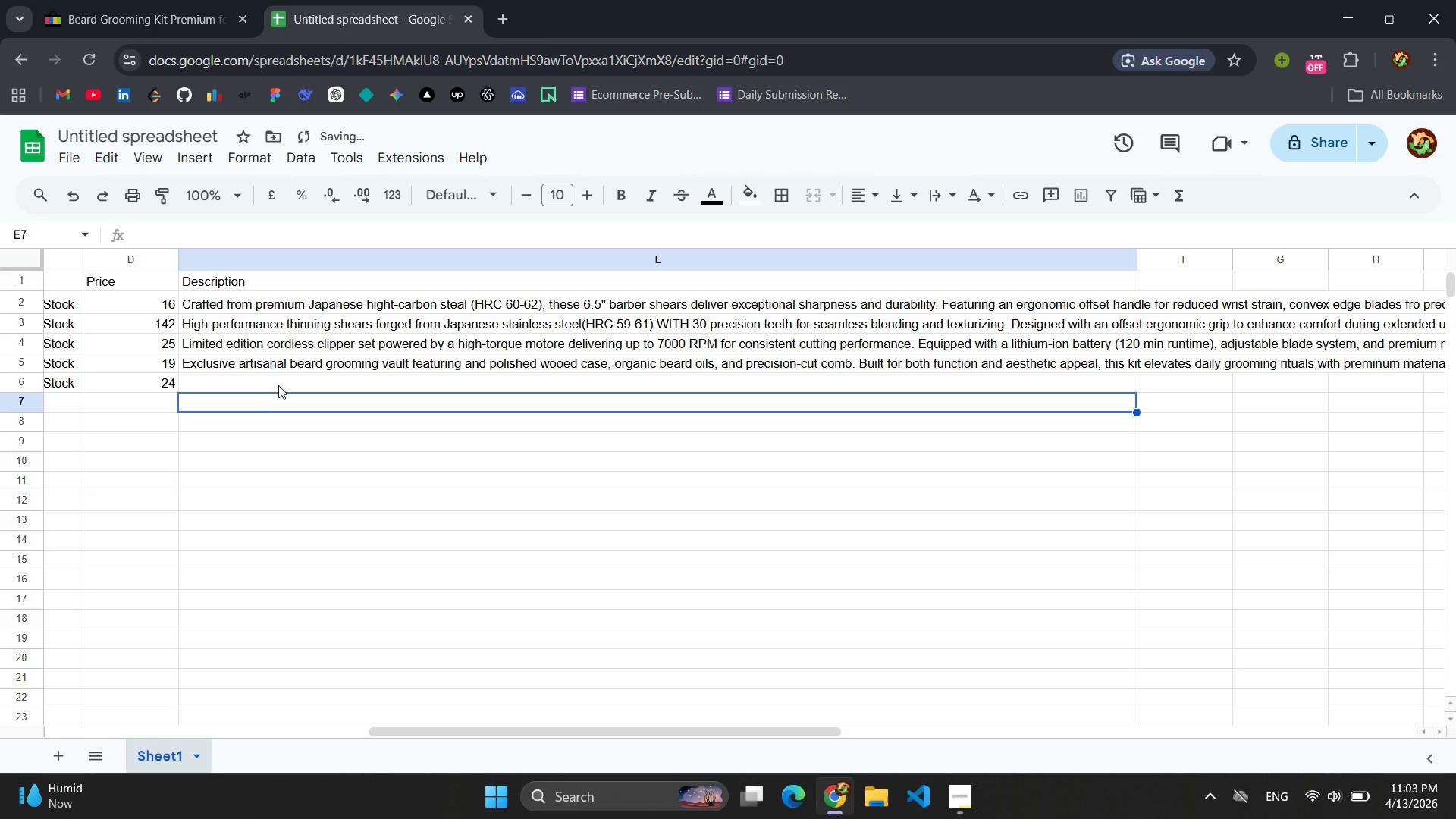 
left_click([278, 385])
 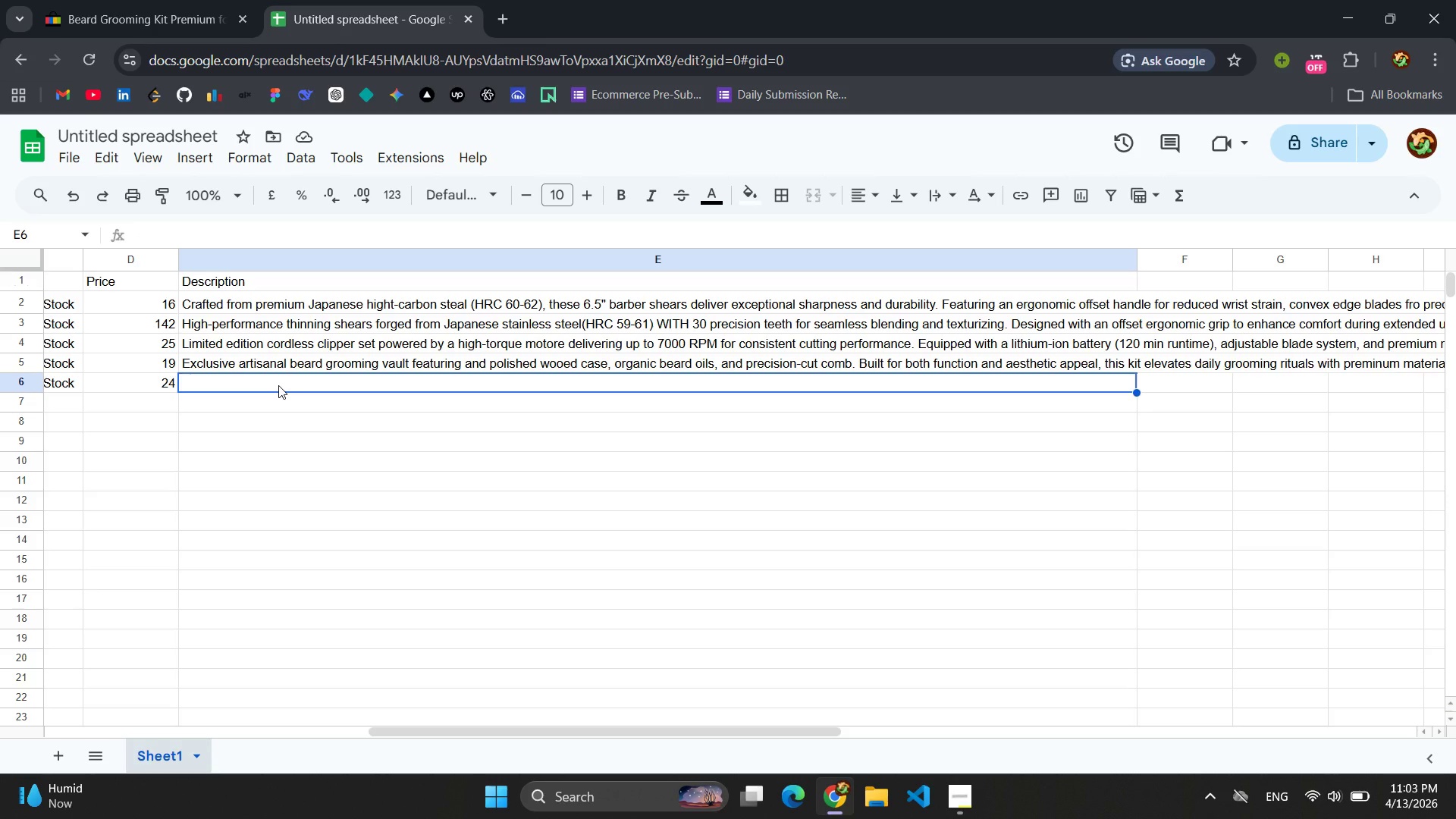 
wait(6.38)
 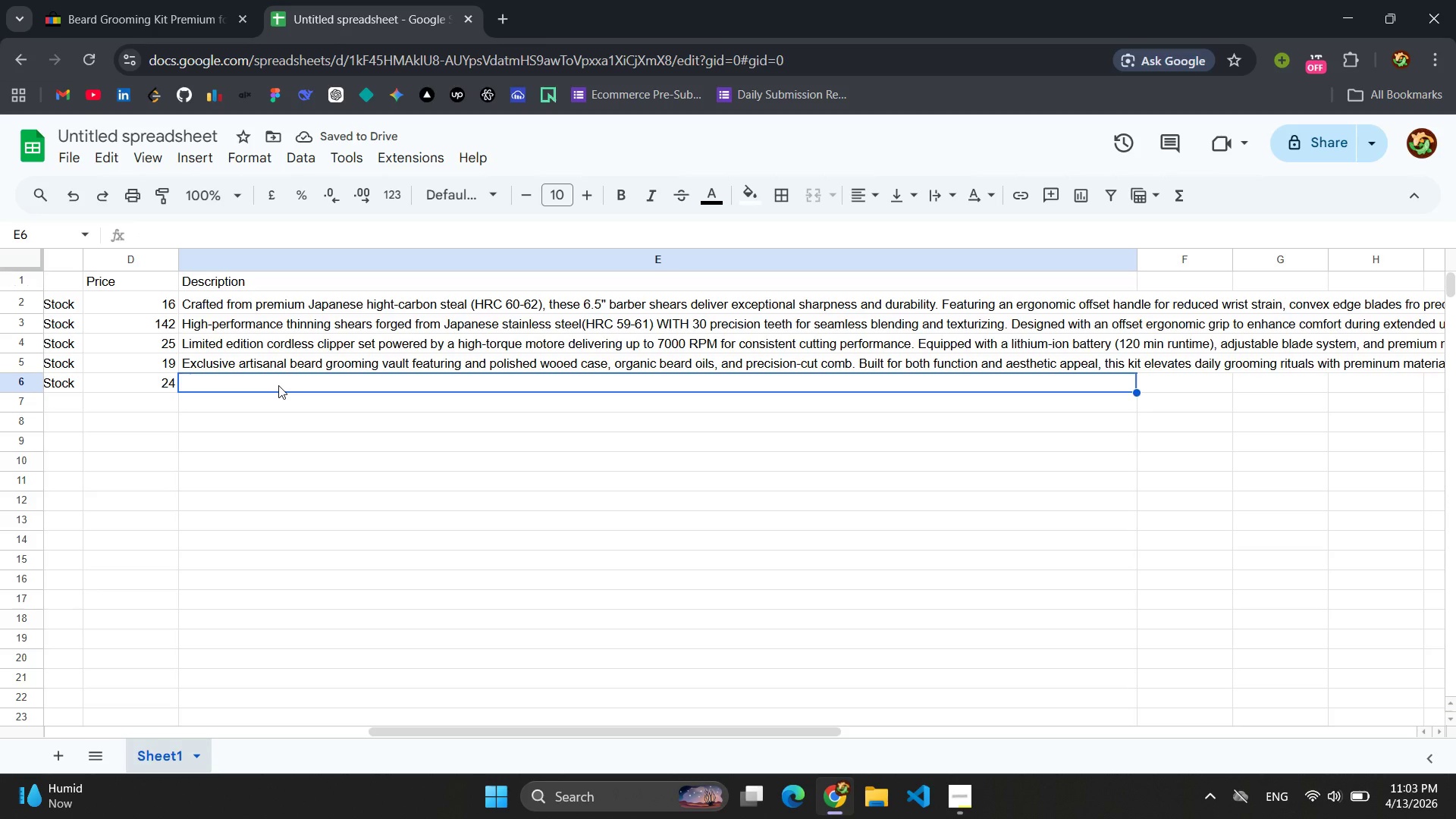 
key(Shift+L)
 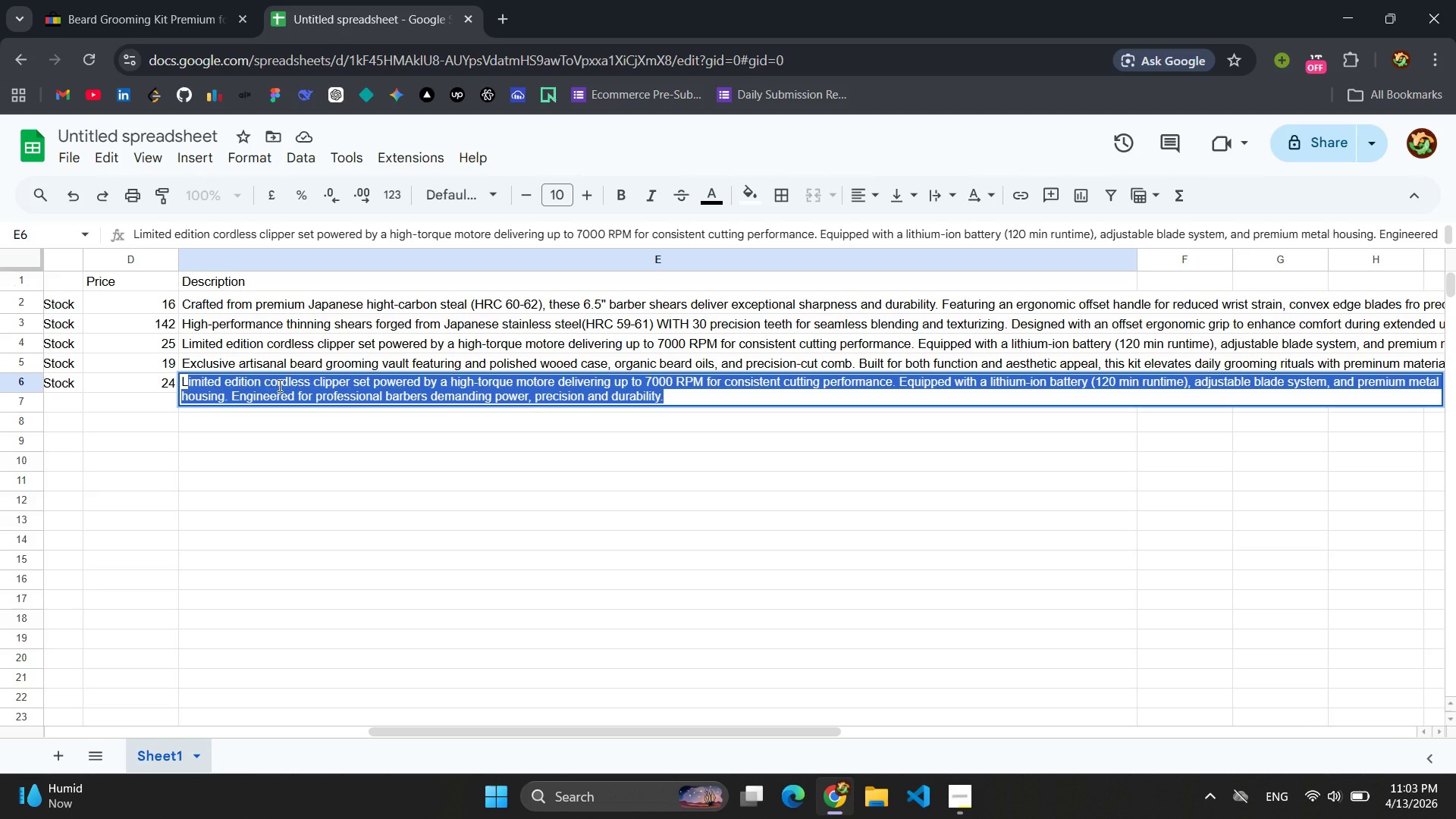 
wait(8.42)
 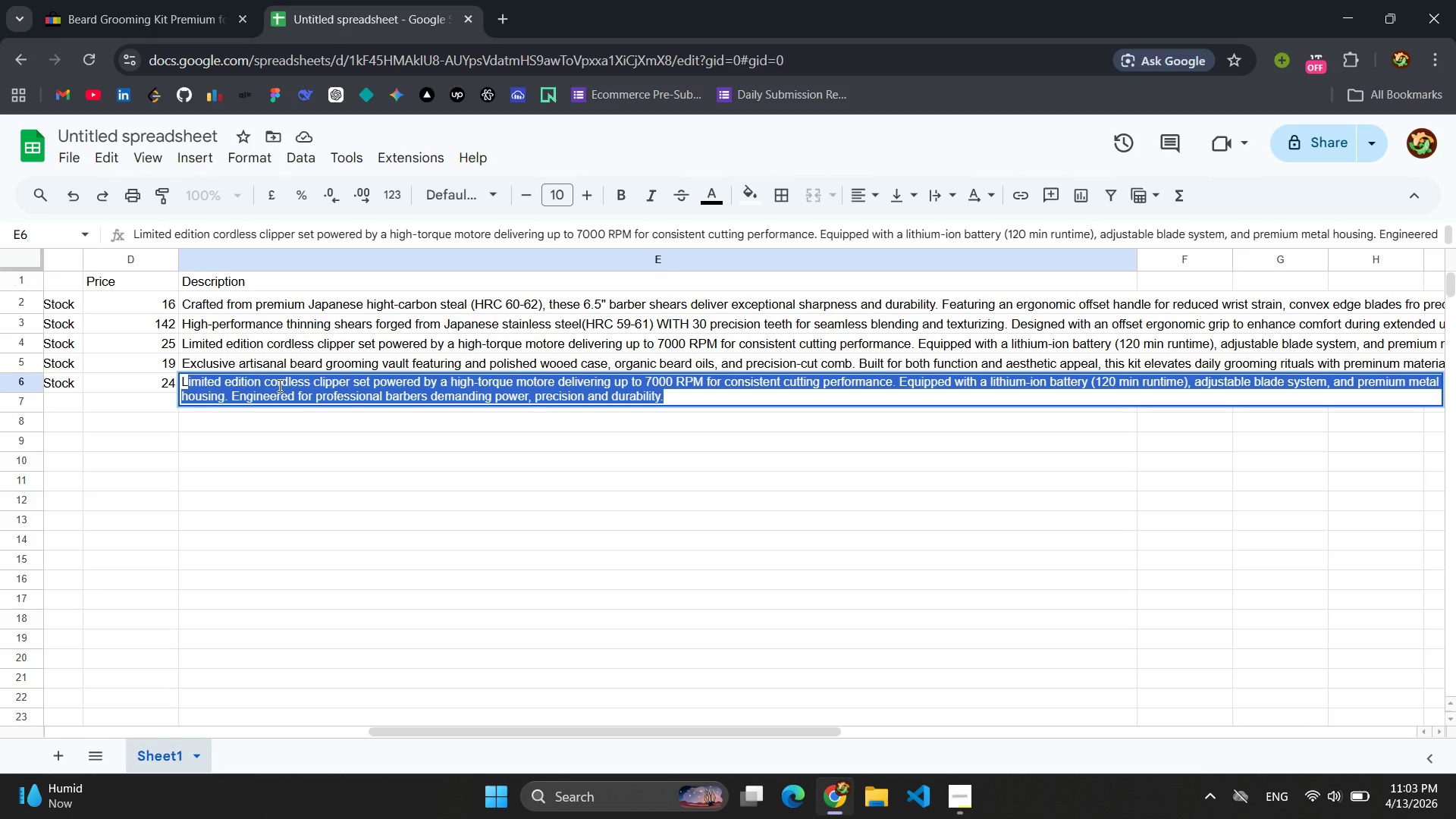 
type(uxury beard car vault crafted from hand )
key(Backspace)
type(-finished hardwood, containing f)
key(Backspace)
type(premium beard oils )
key(Backspace)
type(, an)
key(Backspace)
type( handcra)
key(Backspace)
key(Backspace)
type(rafted woodenc)
key(Backspace)
type( comp)
key(Backspace)
type(b, and grooming essentials )
 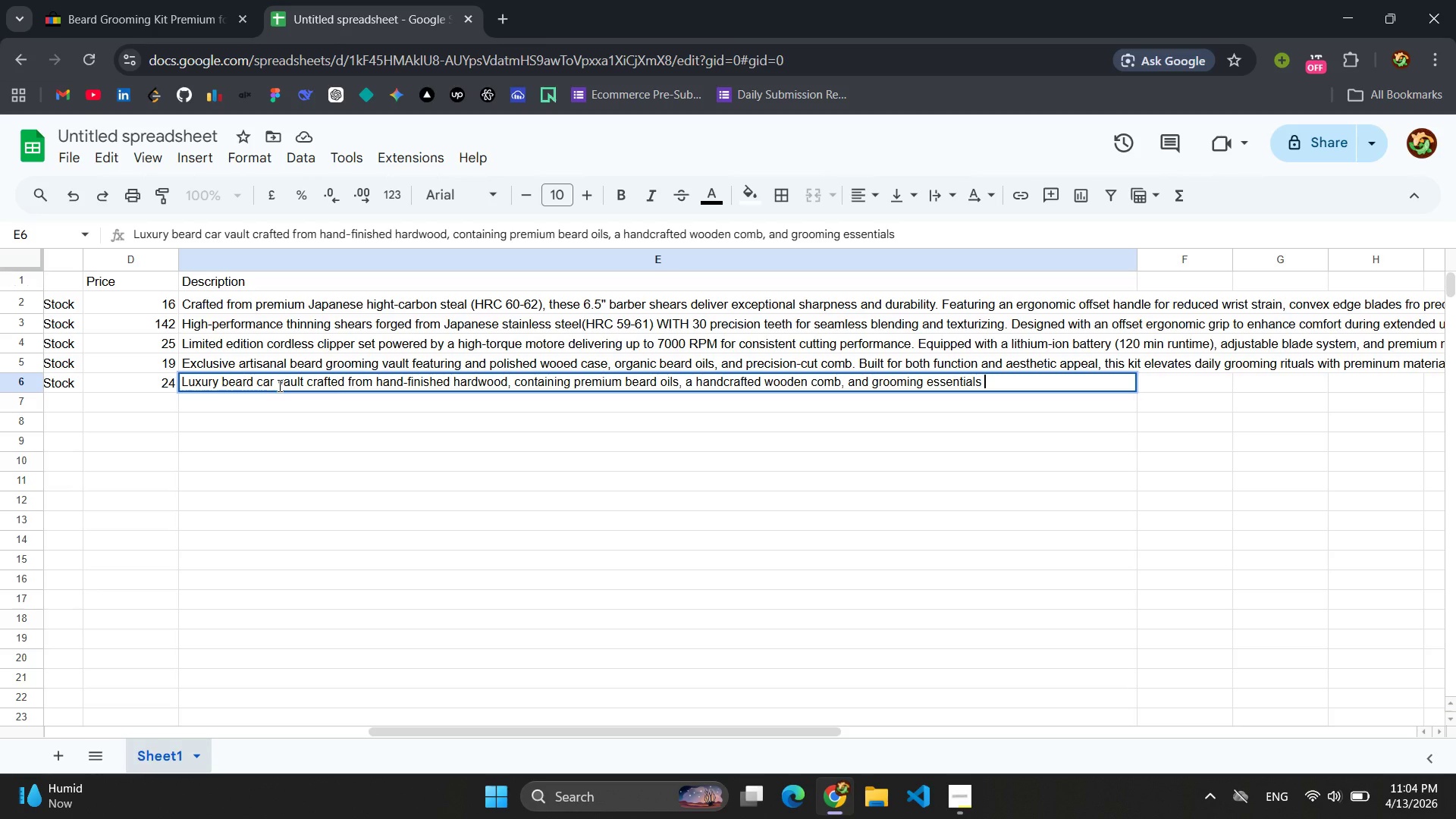 
wait(11.56)
 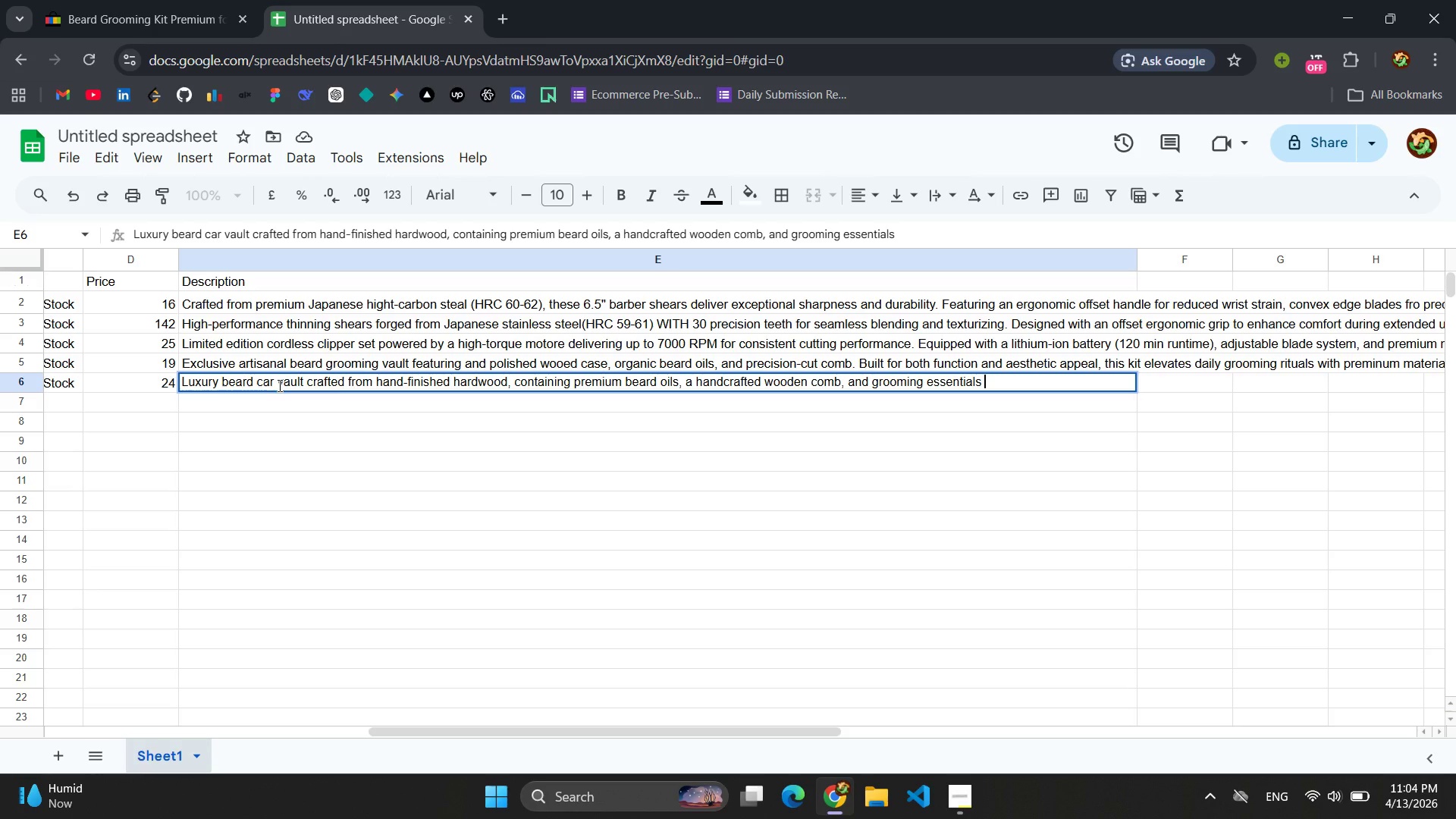 
key(Backspace)
type(. Oils are formulated with natural ingredients for conditioning and shine )
key(Backspace)
type(. Designed for )
 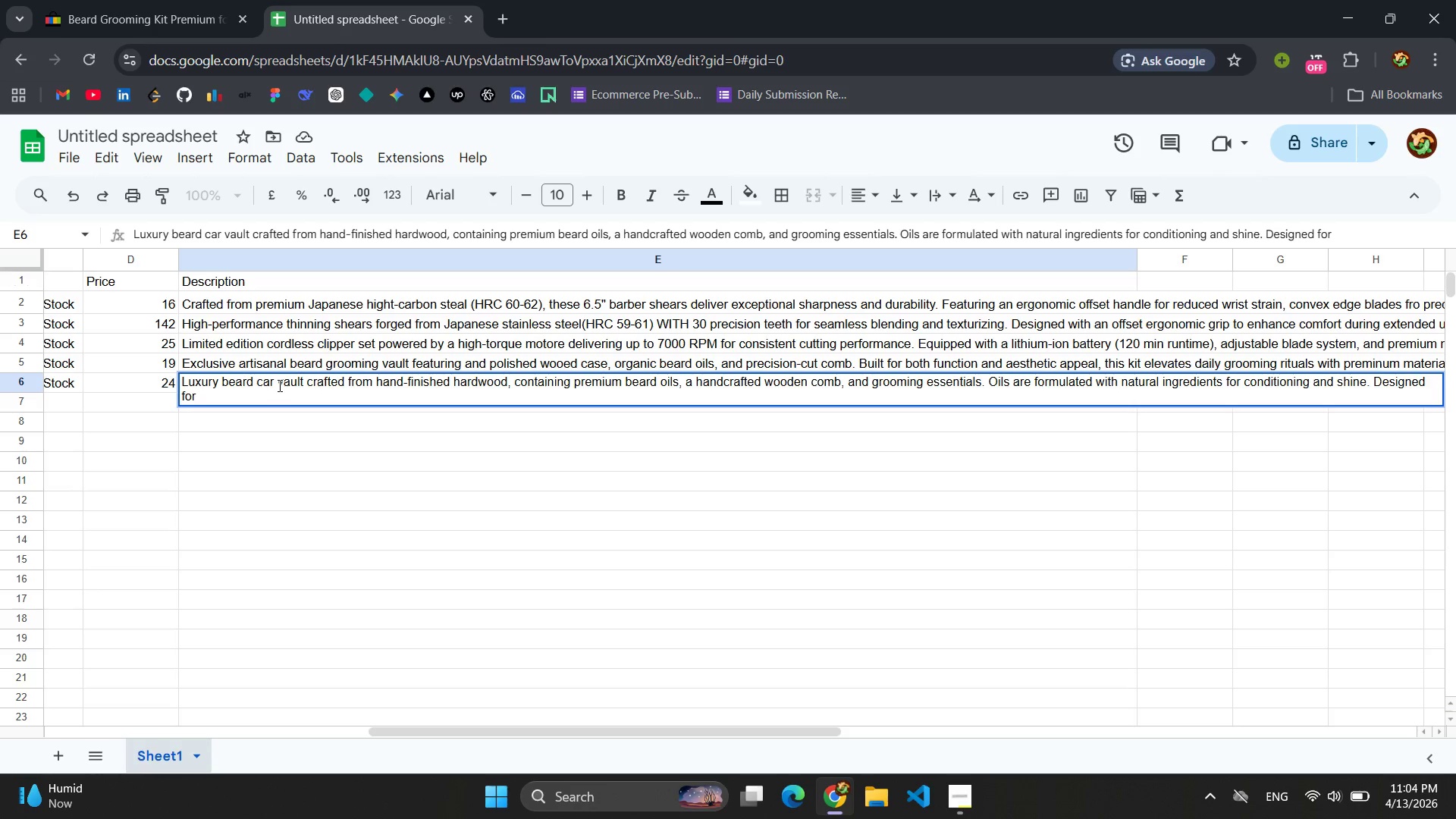 
wait(6.66)
 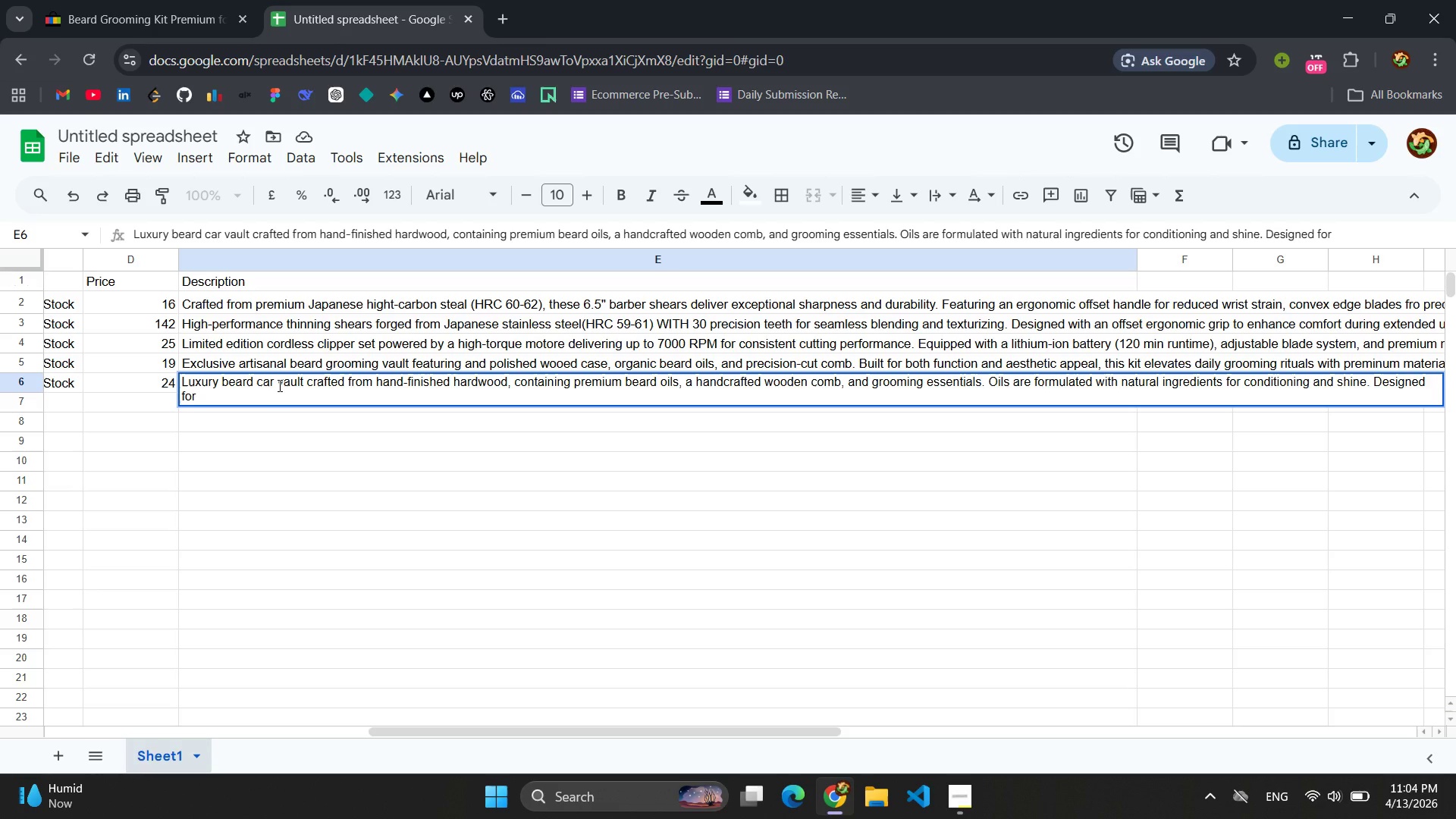 
type(discerning grooming enthusiasts who value presentation and quality )
key(Backspace)
type(.)
 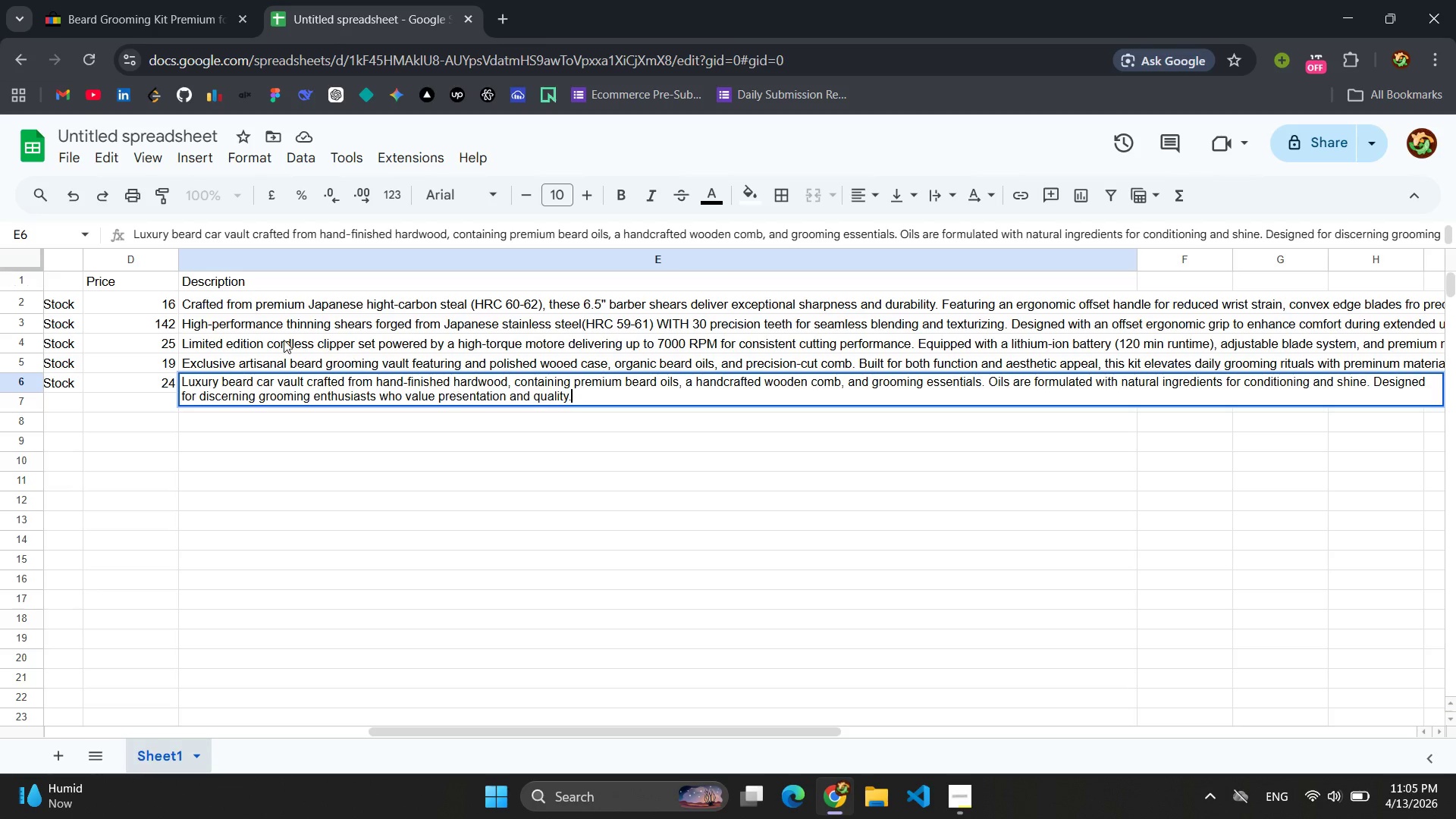 
left_click([291, 425])
 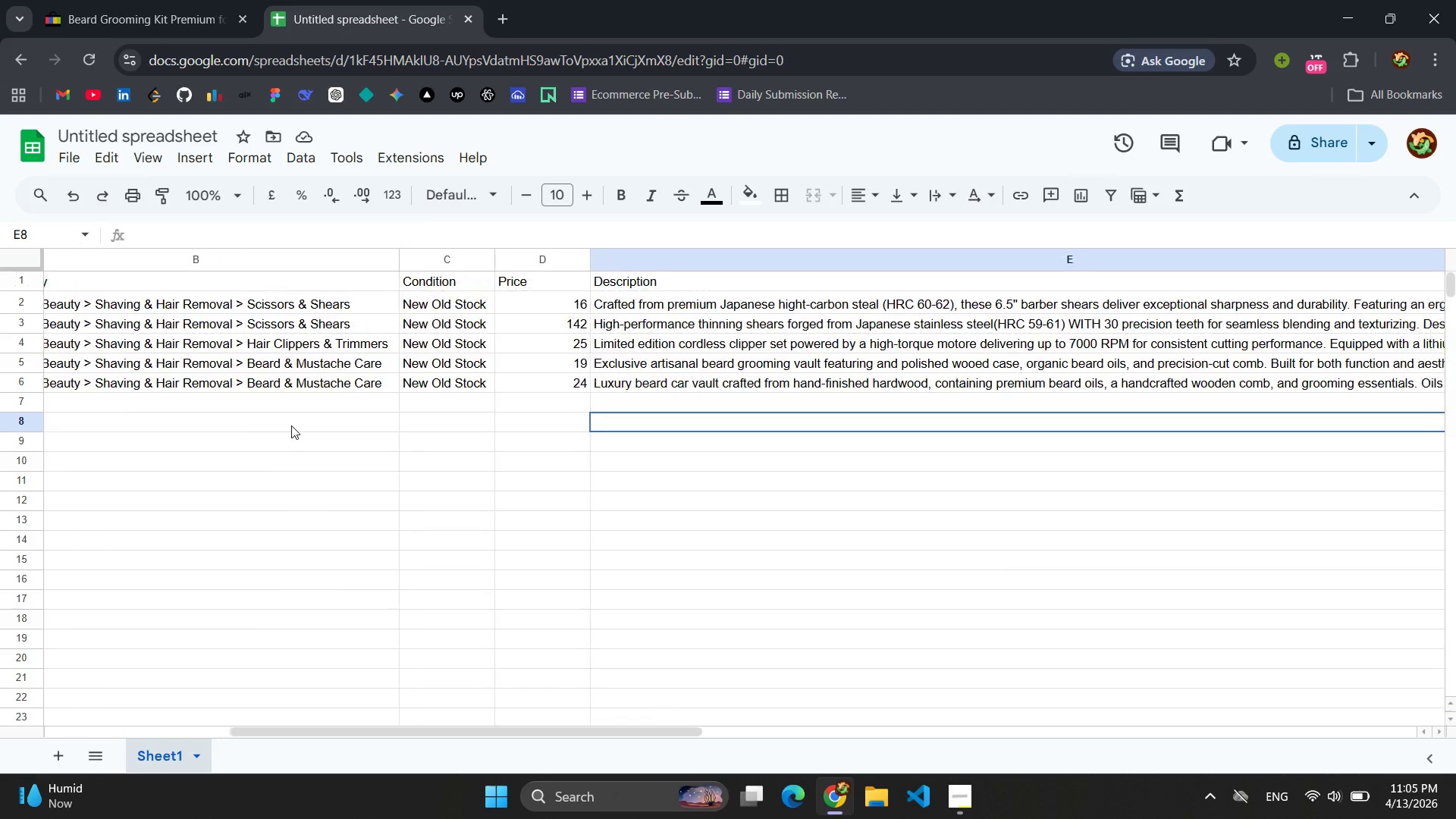 
wait(14.19)
 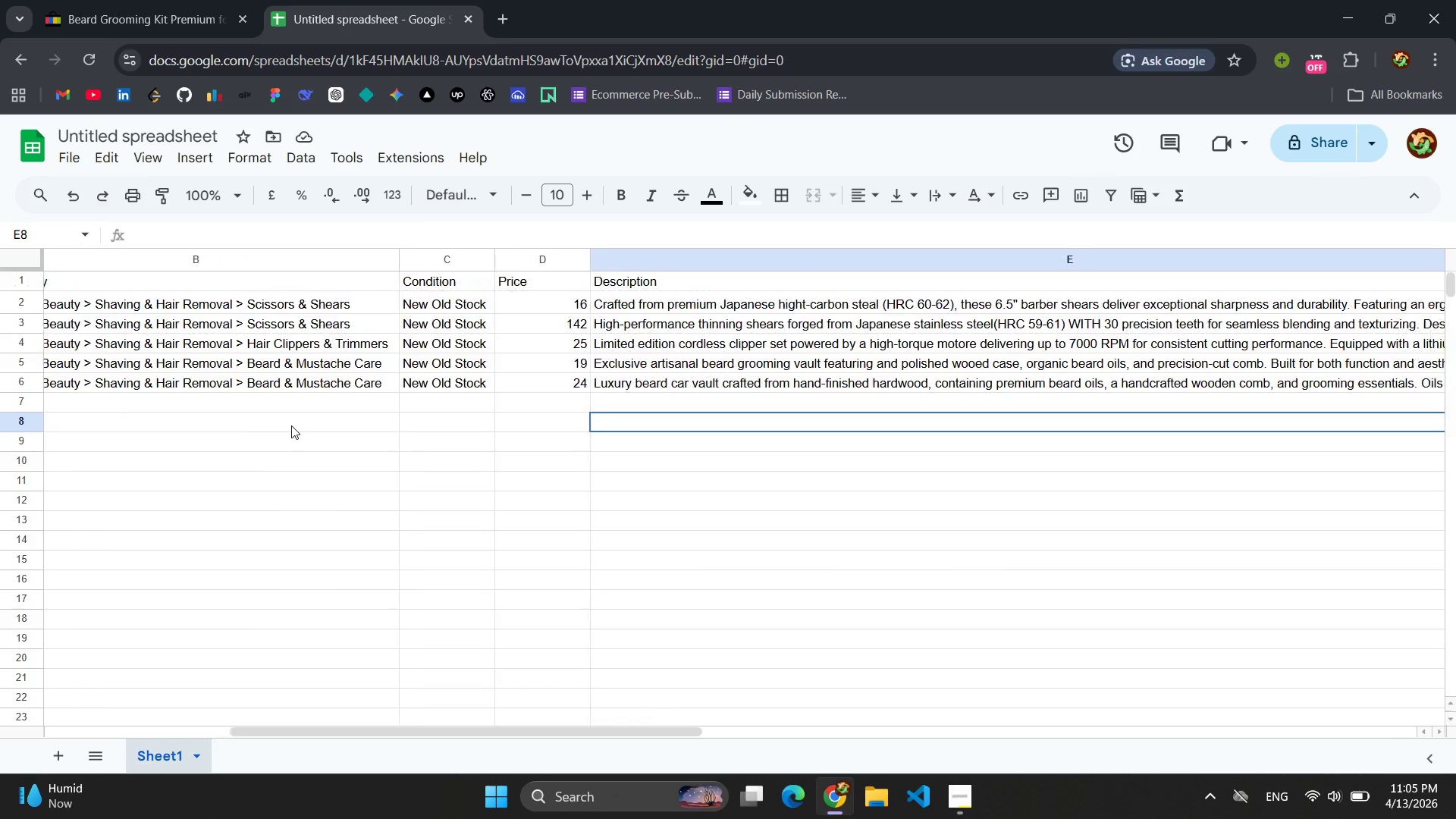 
left_click([489, 302])
 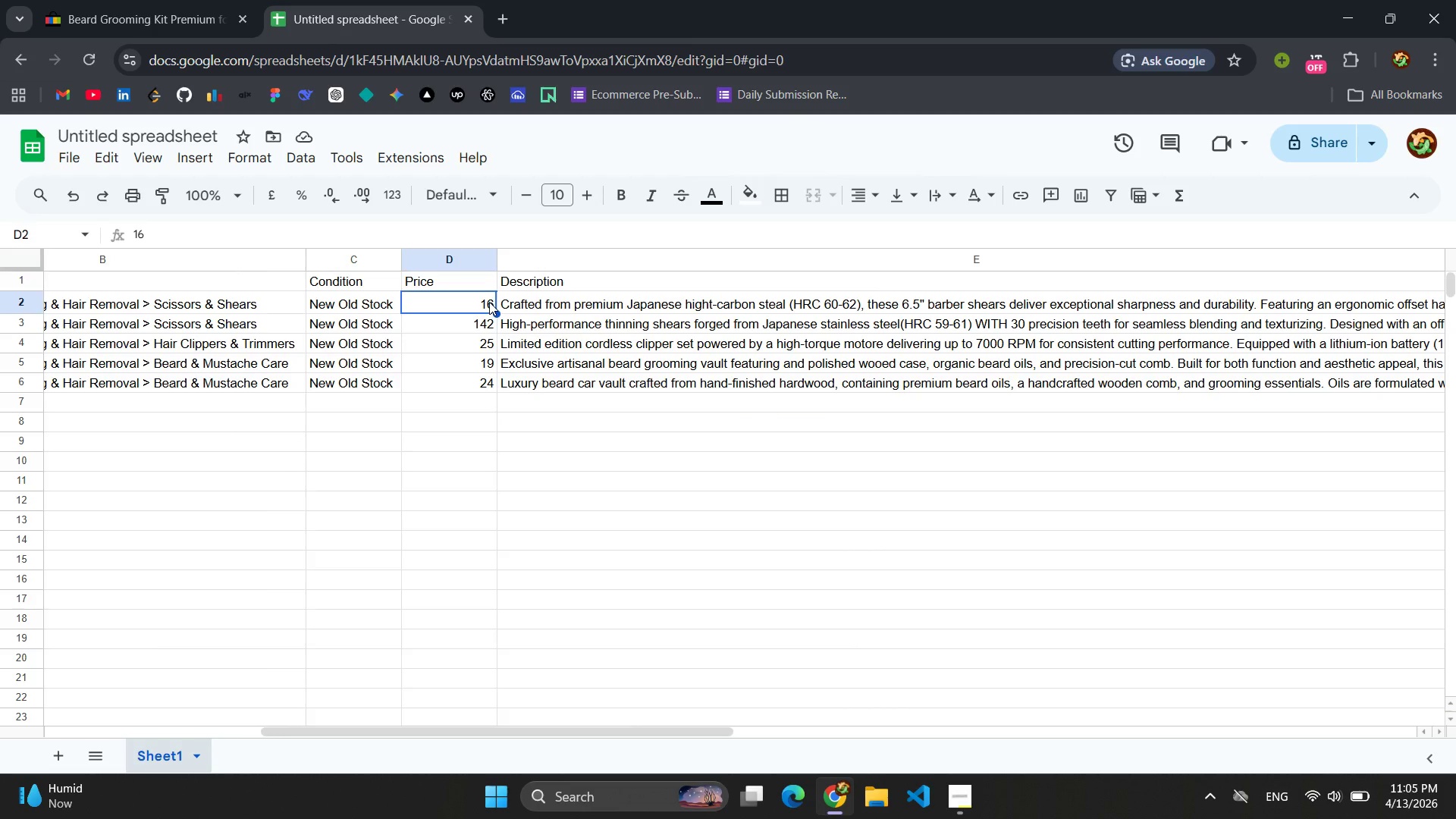 
double_click([489, 302])
 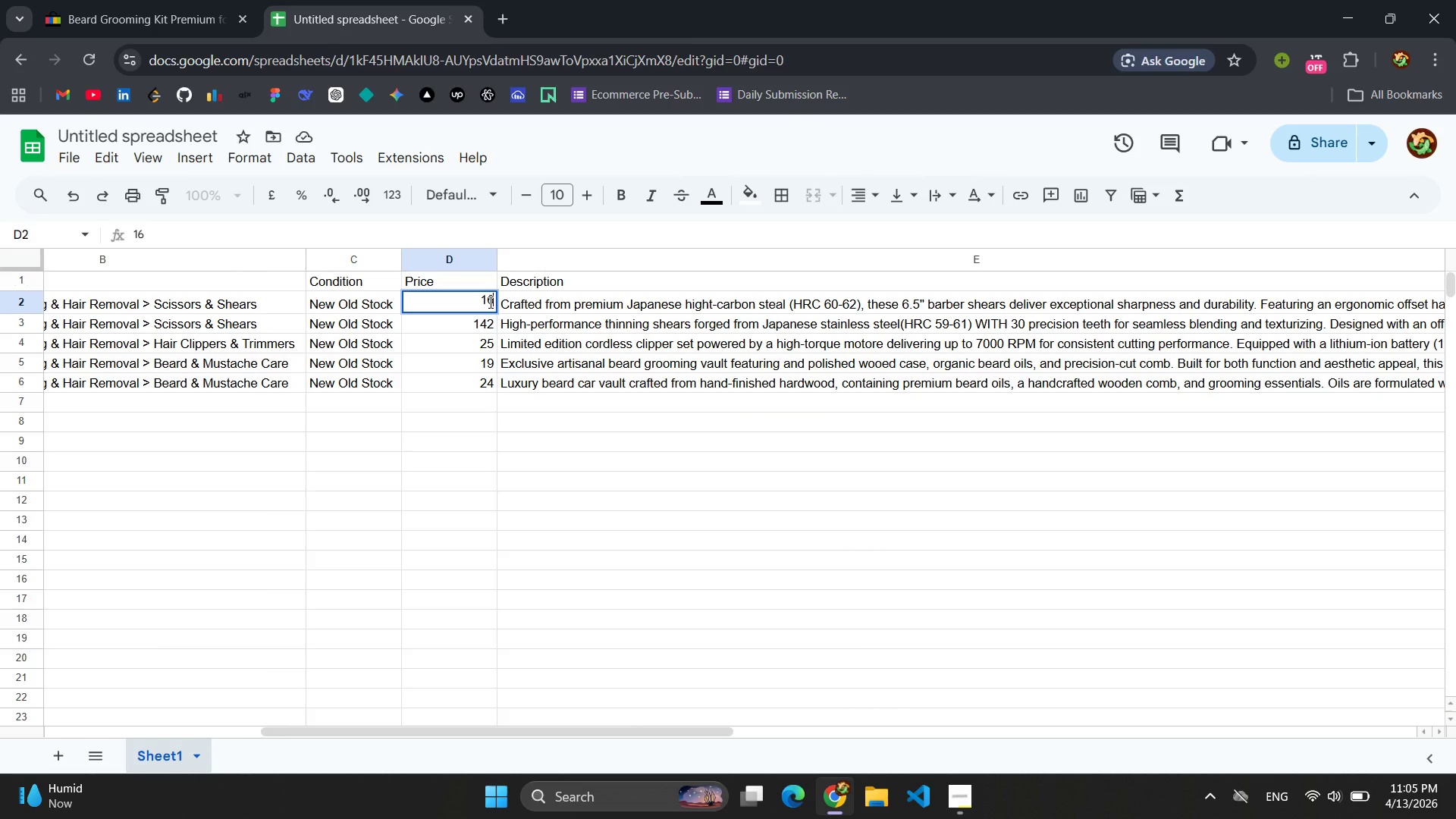 
left_click_drag(start_coordinate=[489, 302], to_coordinate=[493, 300])
 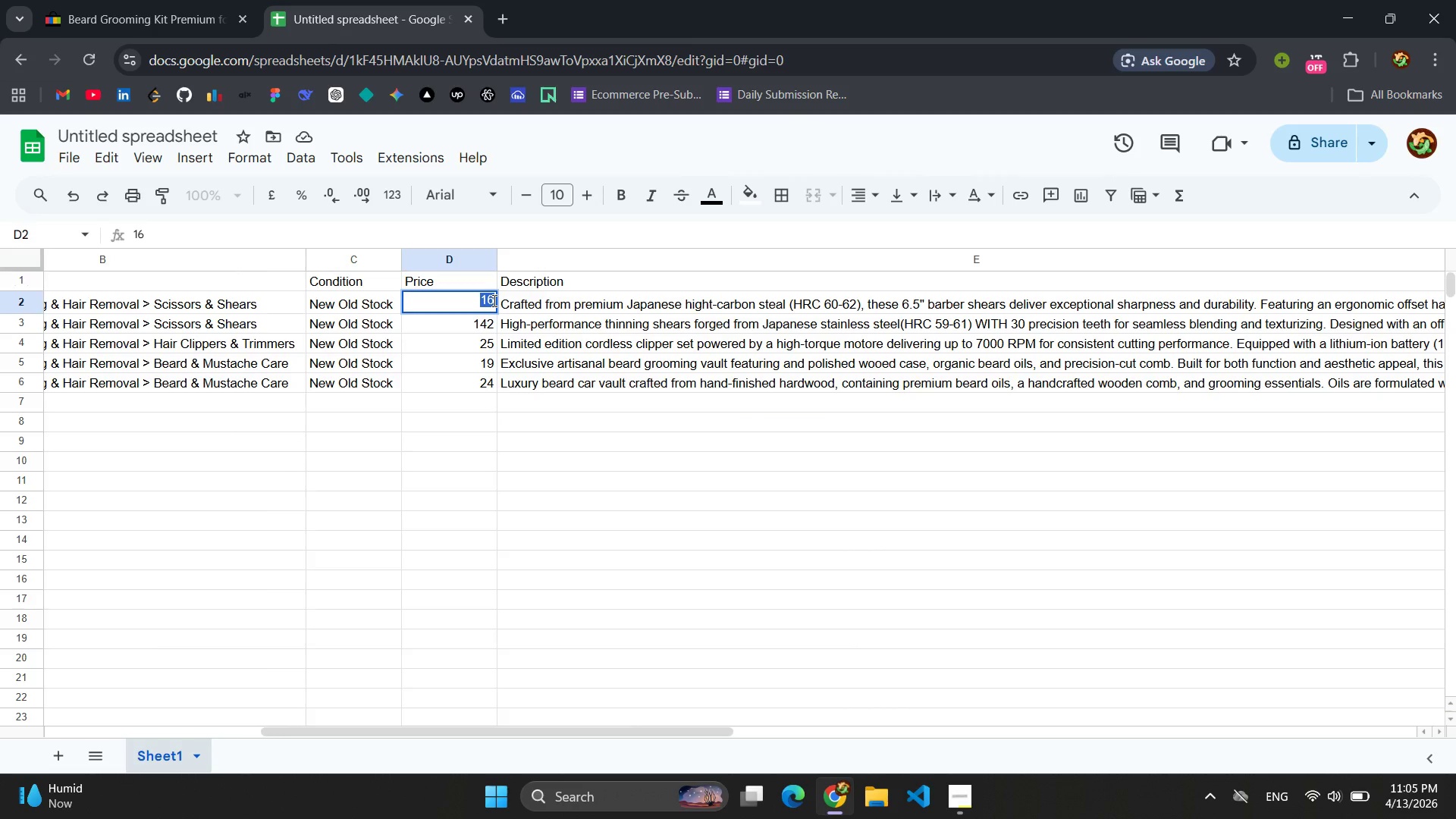 
left_click([493, 300])
 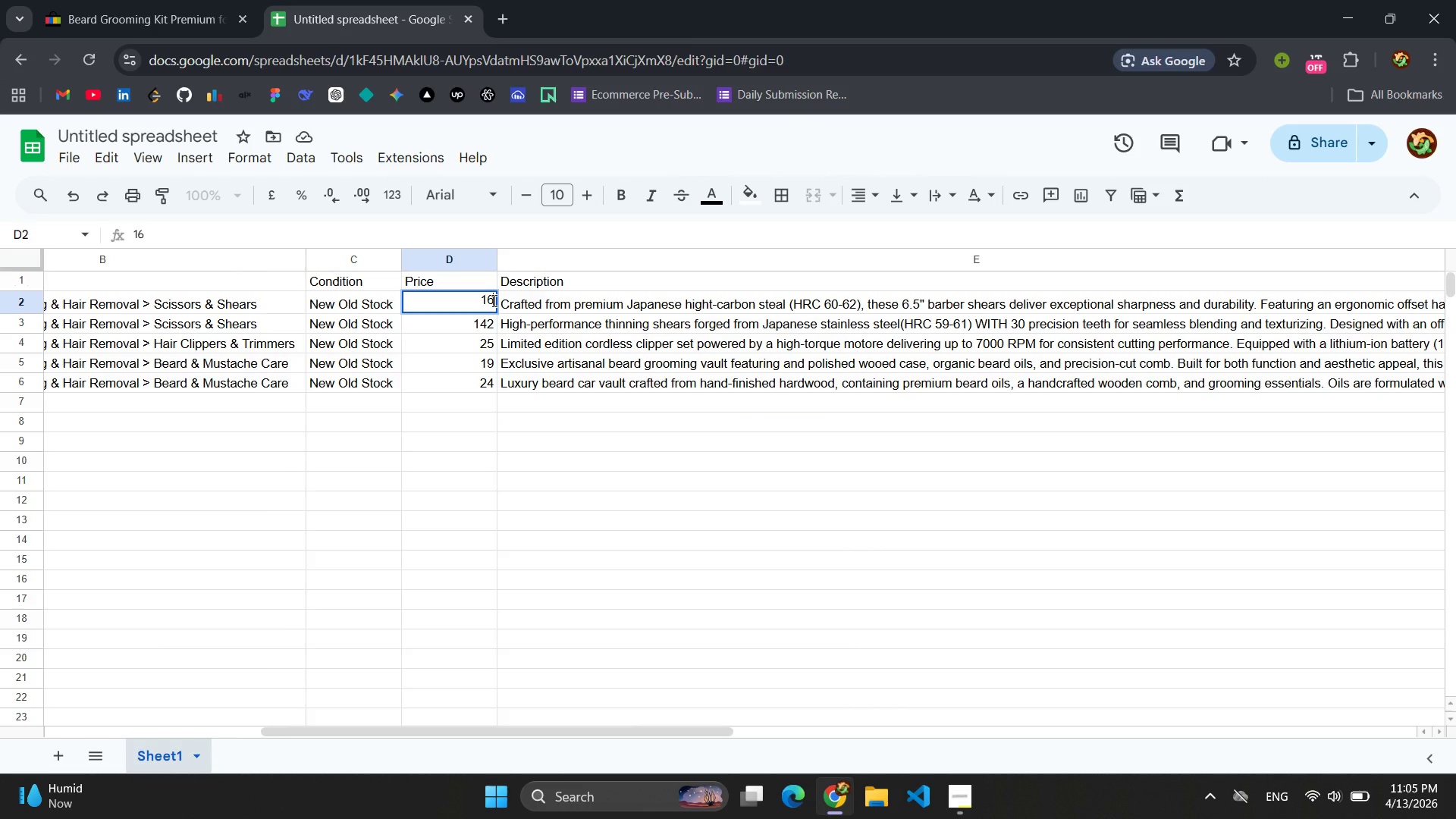 
left_click([493, 300])
 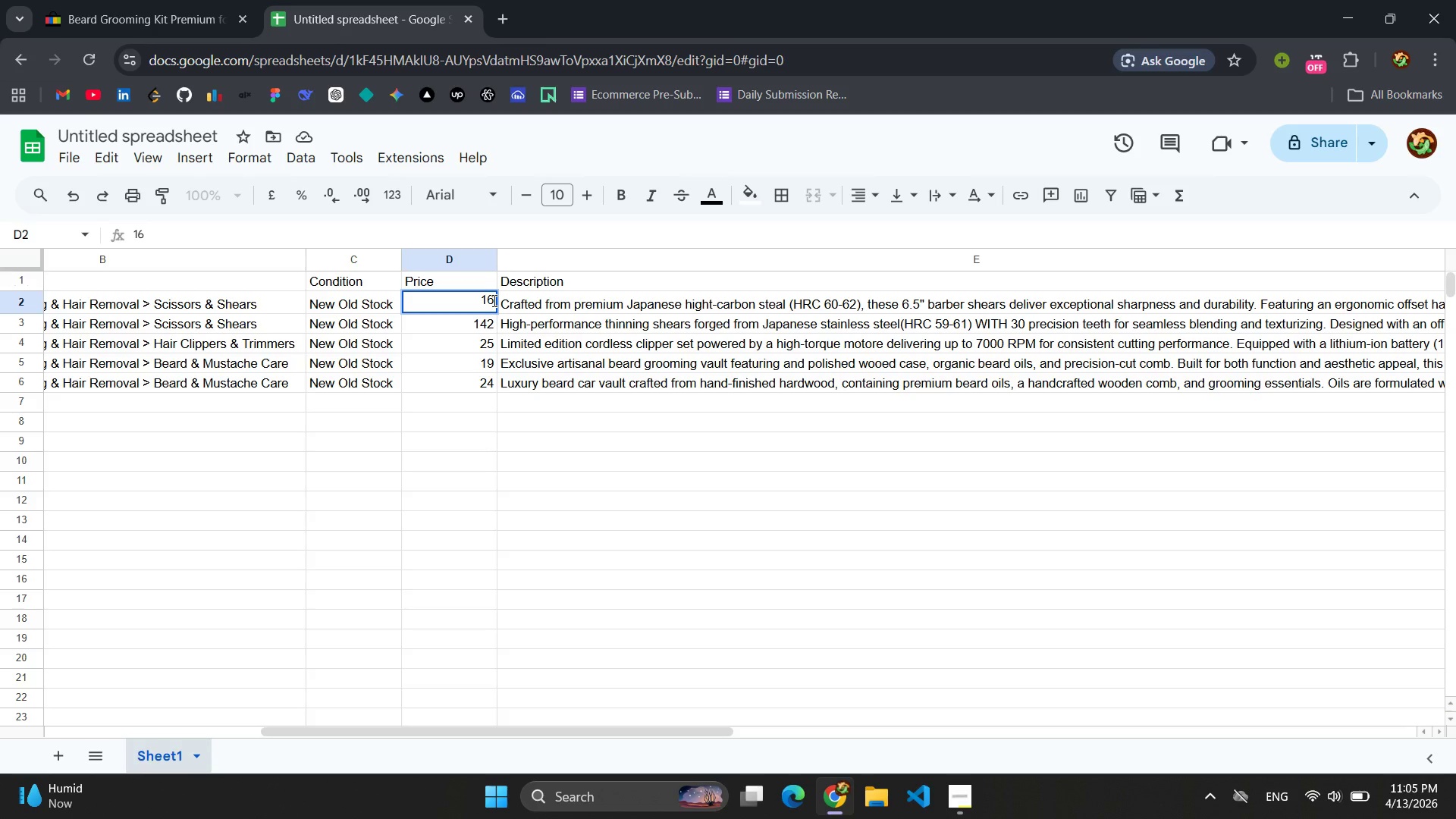 
key(Control+9)
 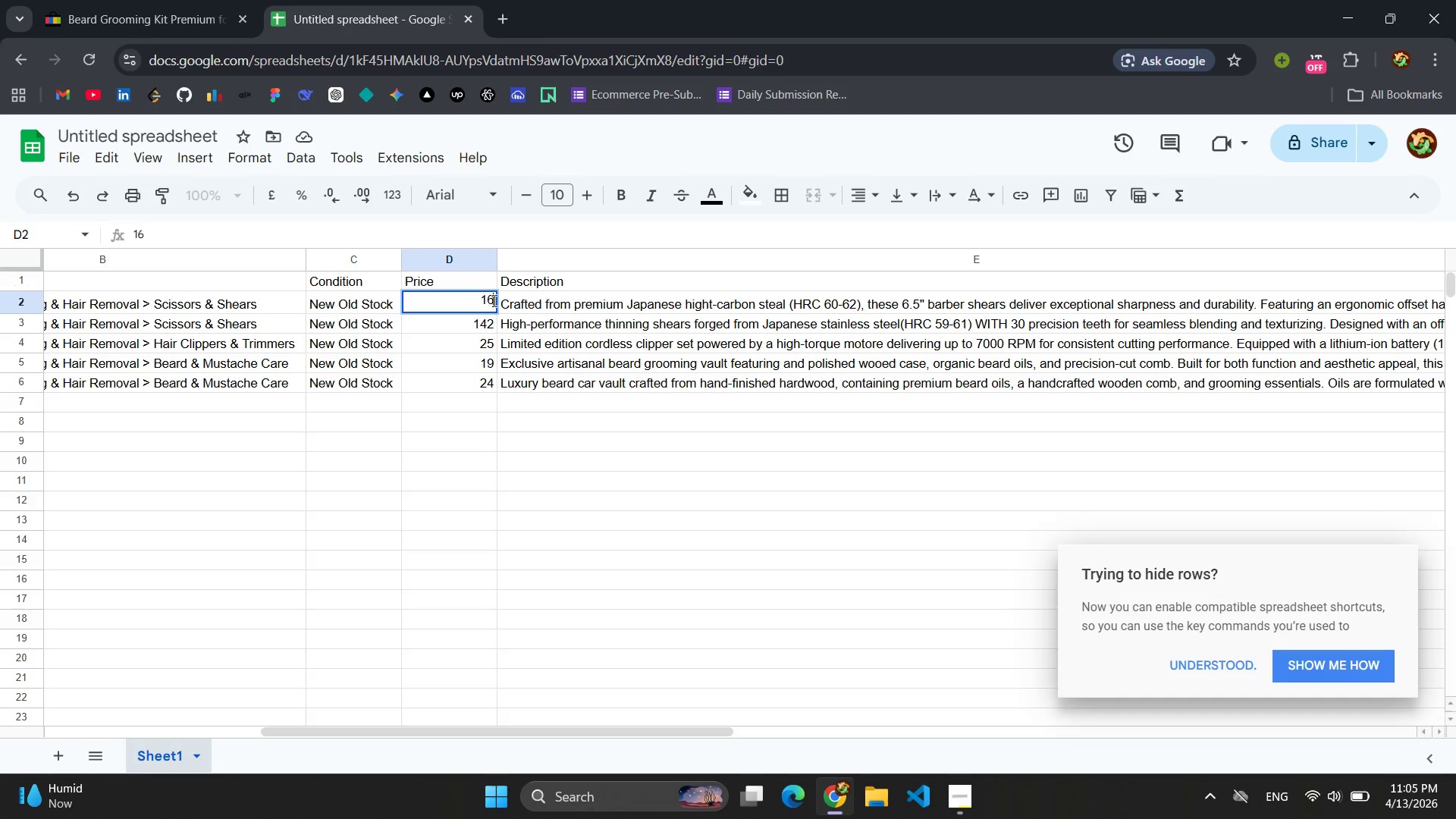 
left_click([493, 300])
 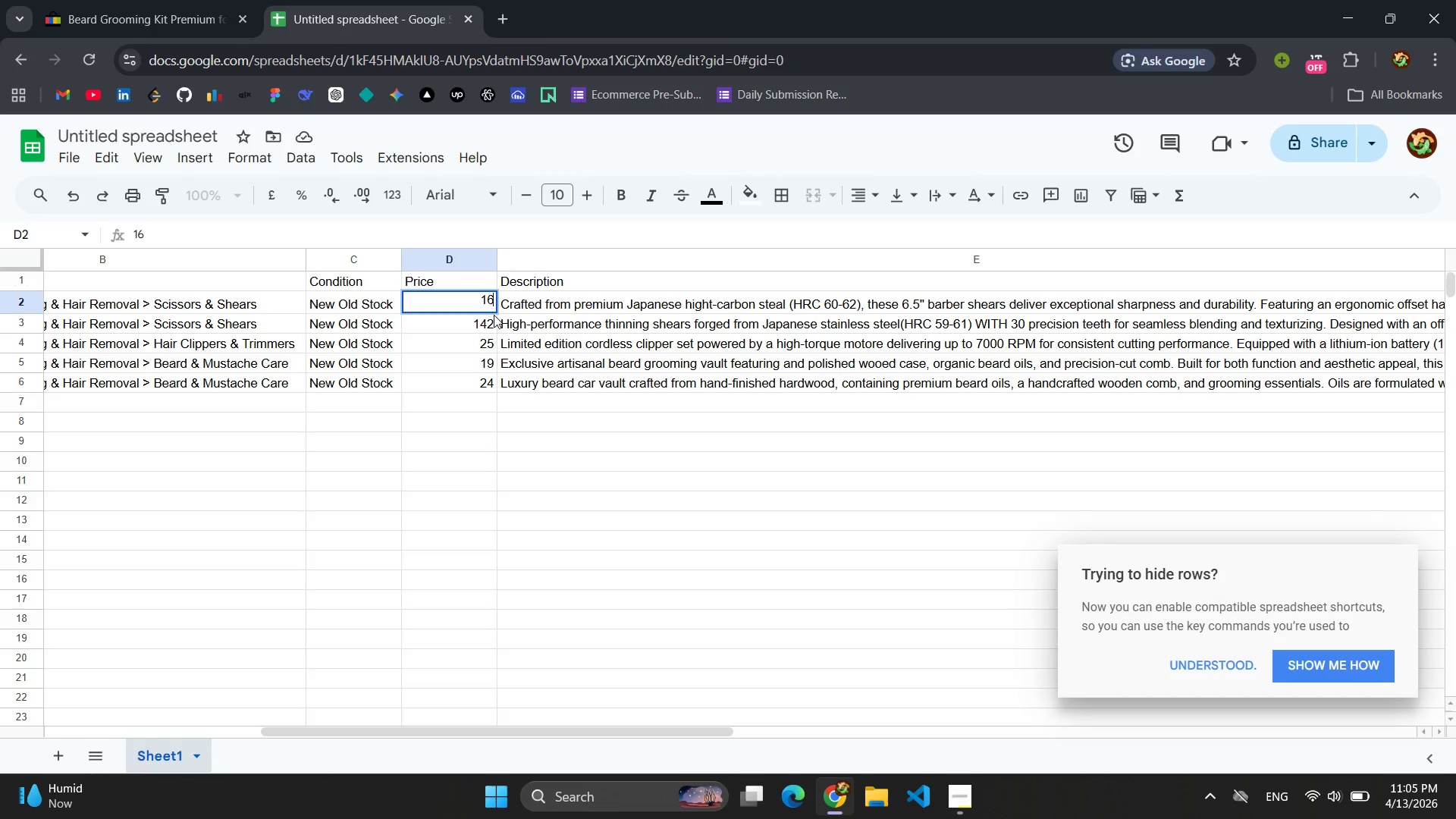 
key(Shift+9)
 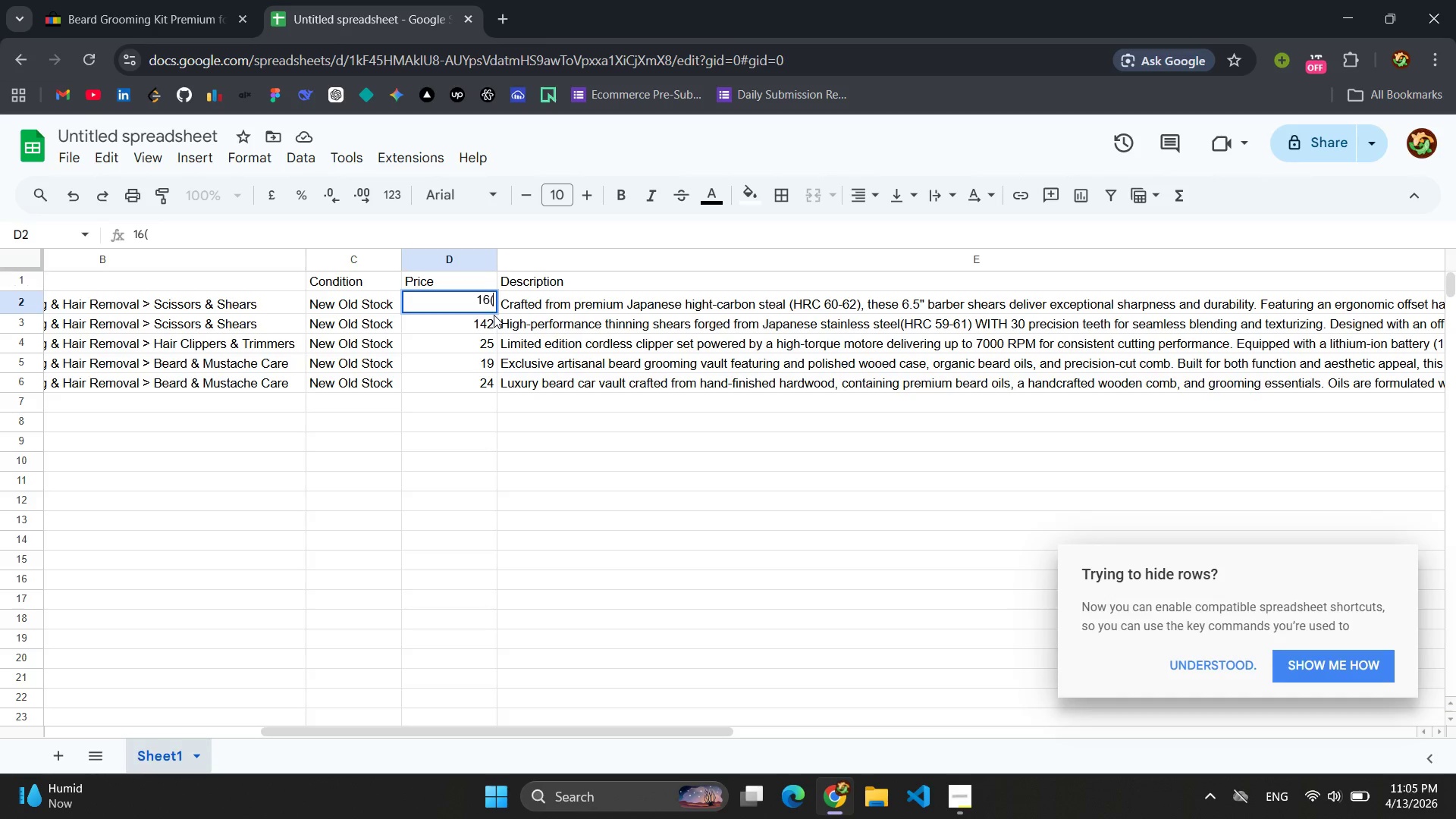 
type(BEst)
key(Backspace)
key(Backspace)
key(Backspace)
type(est offer ON))
 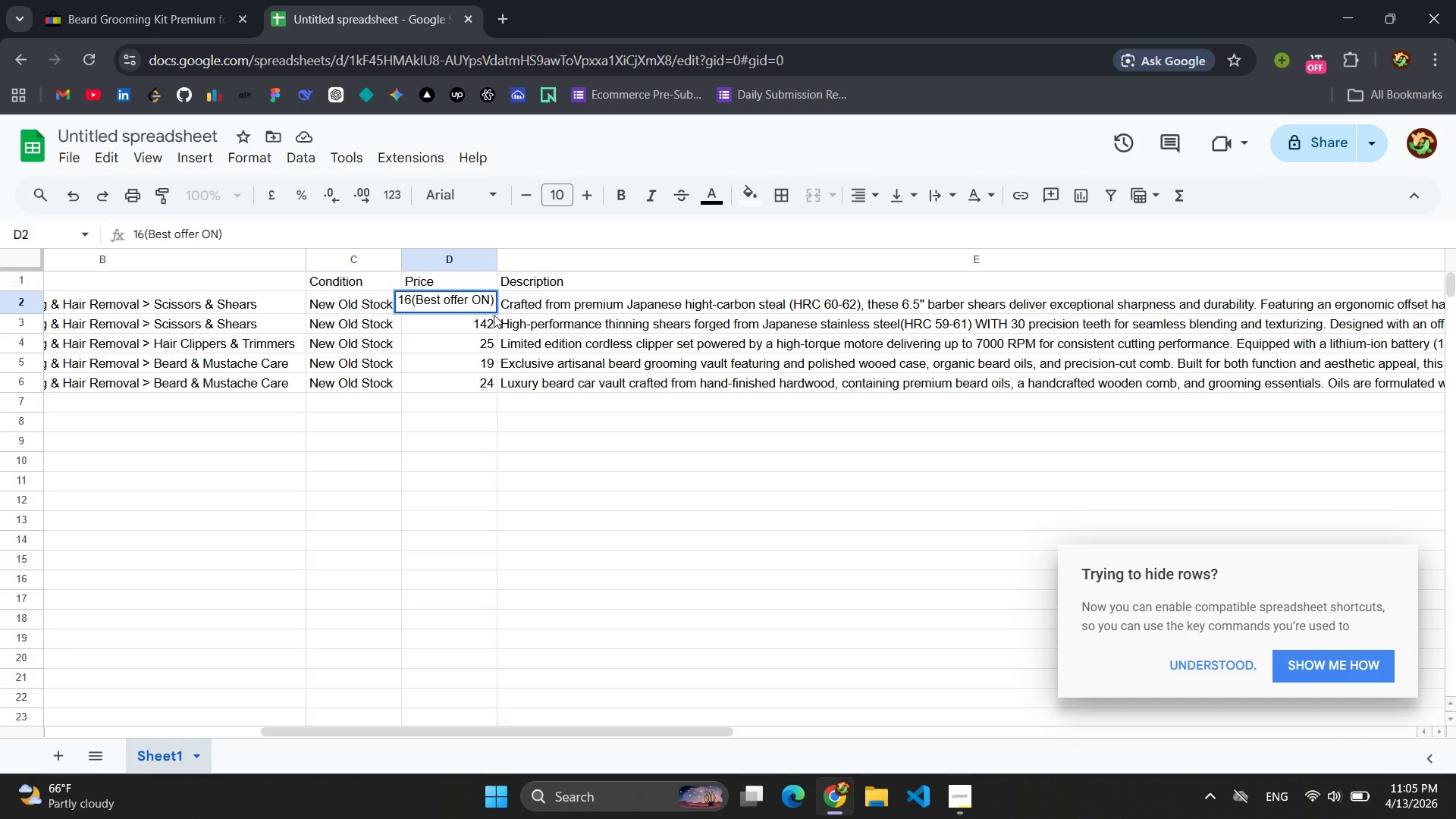 
double_click([495, 299])
 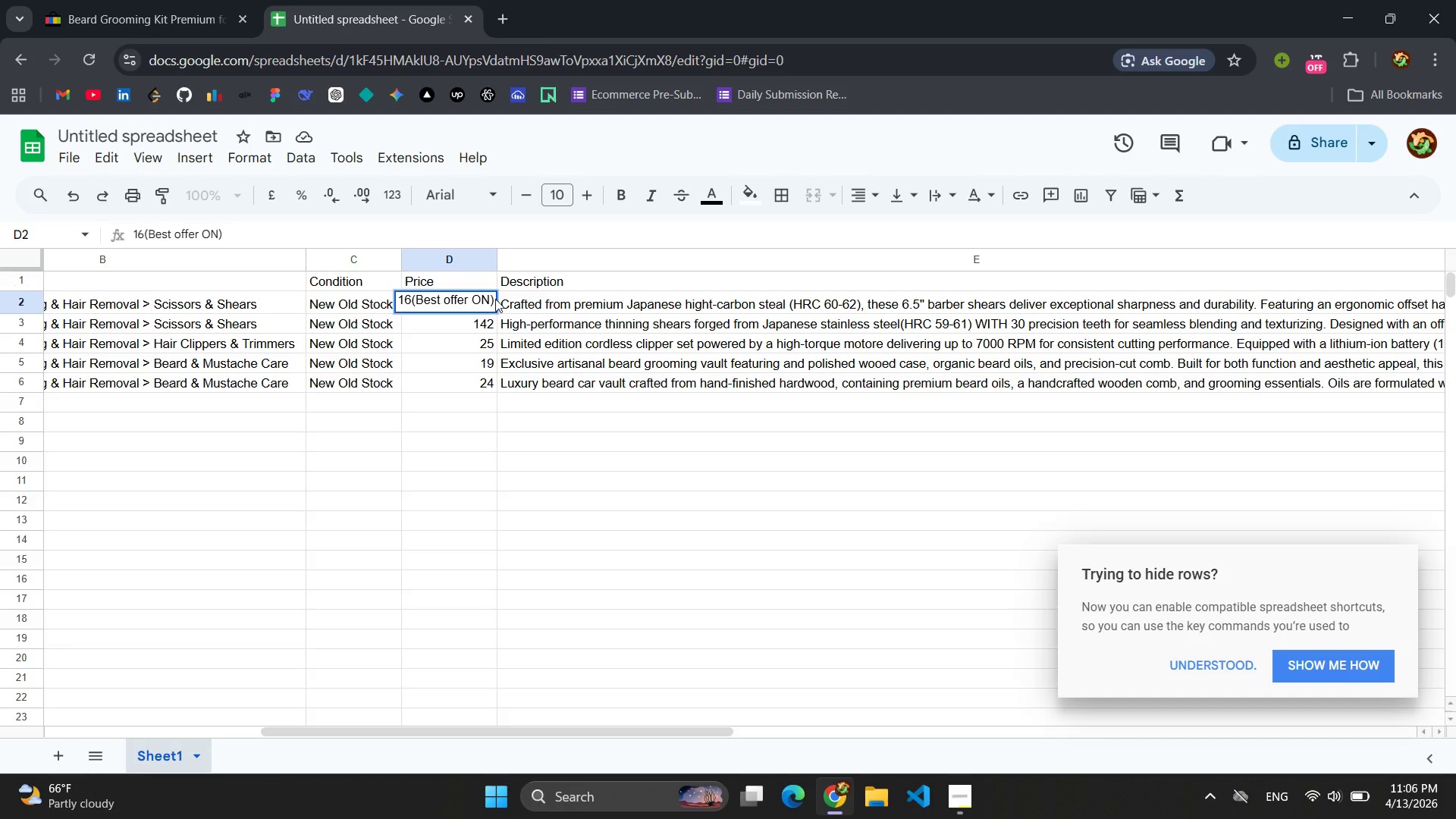 
triple_click([495, 299])
 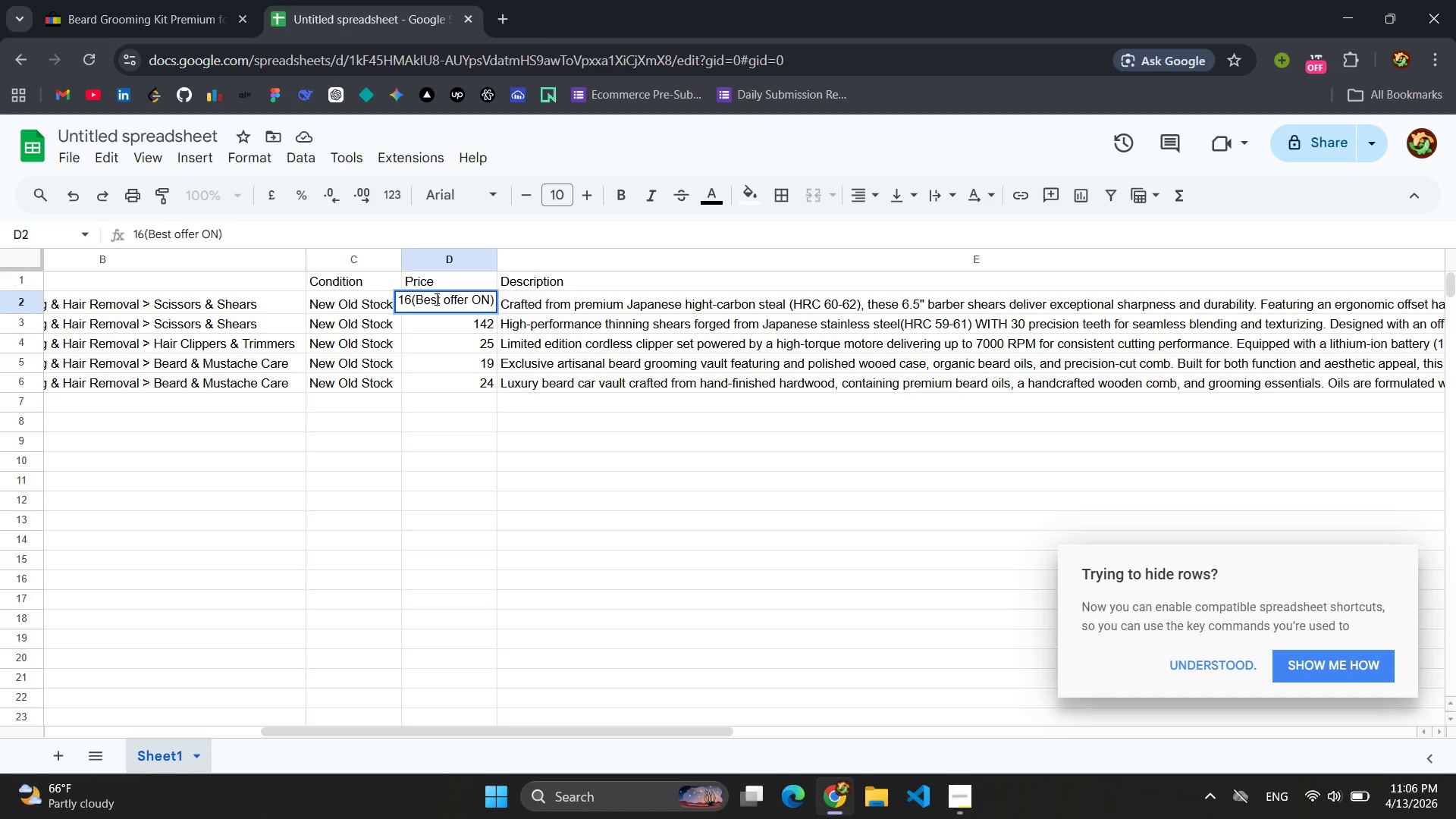 
double_click([435, 299])
 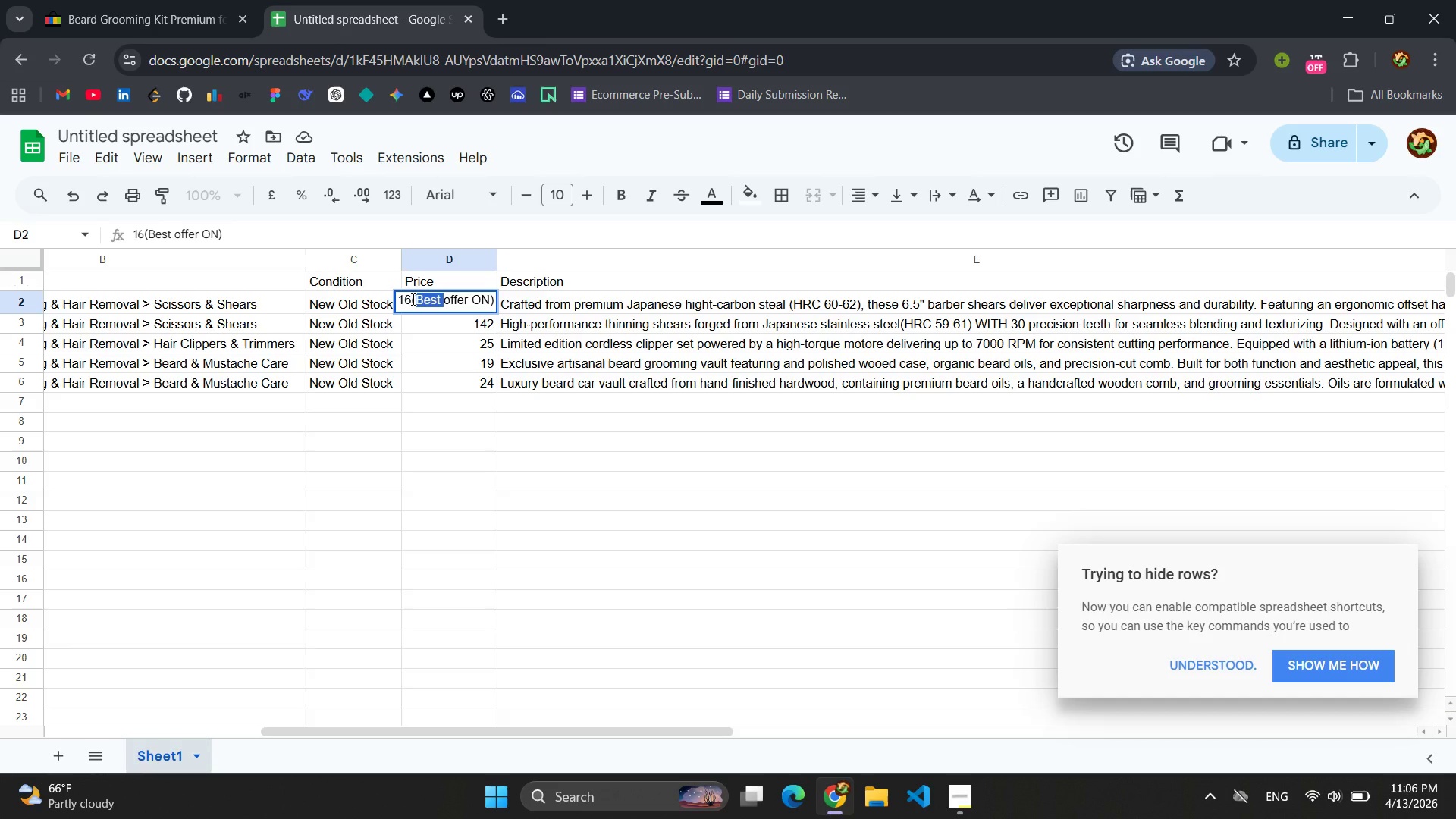 
left_click_drag(start_coordinate=[412, 299], to_coordinate=[494, 308])
 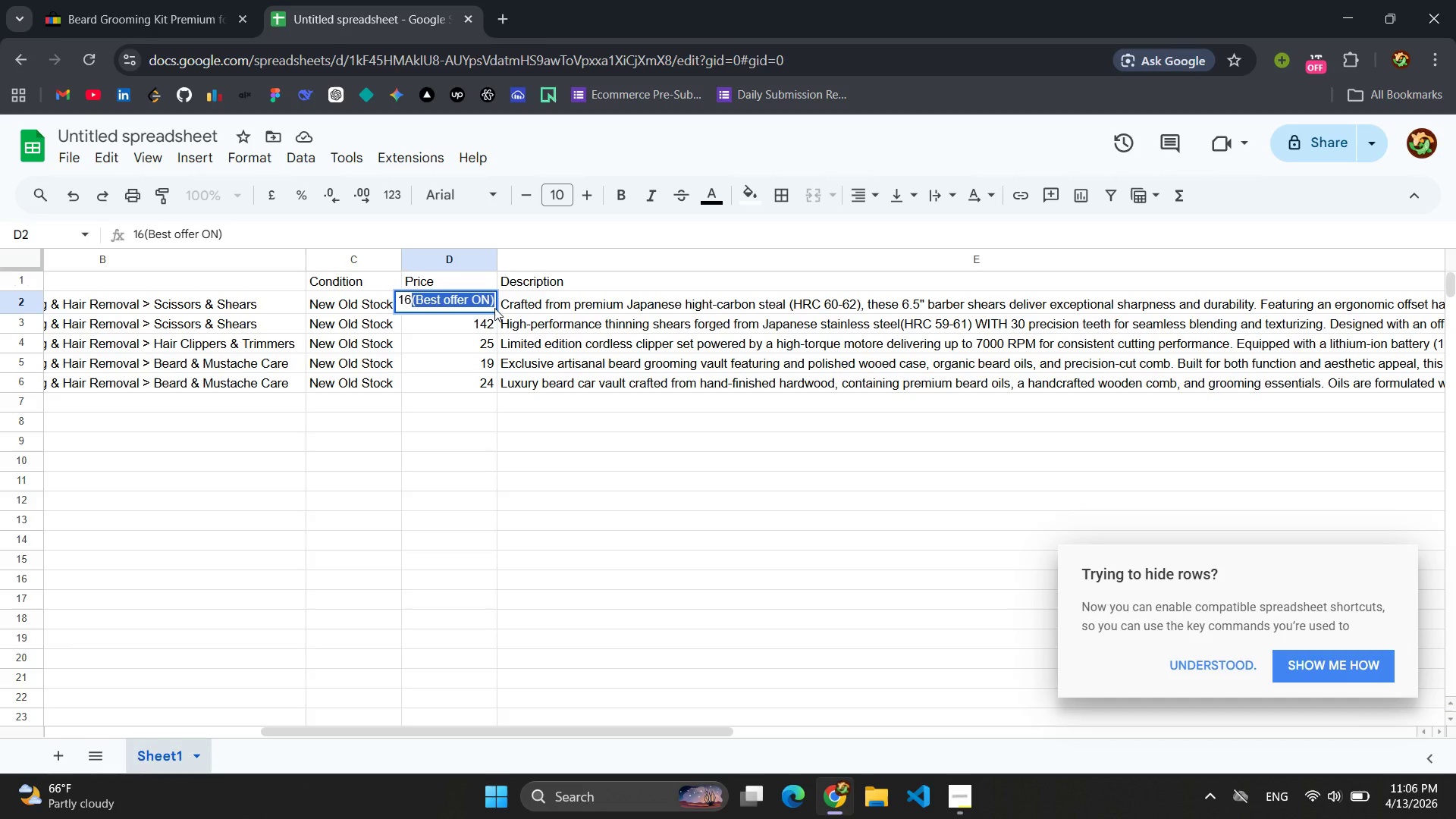 
key(Control+C)
 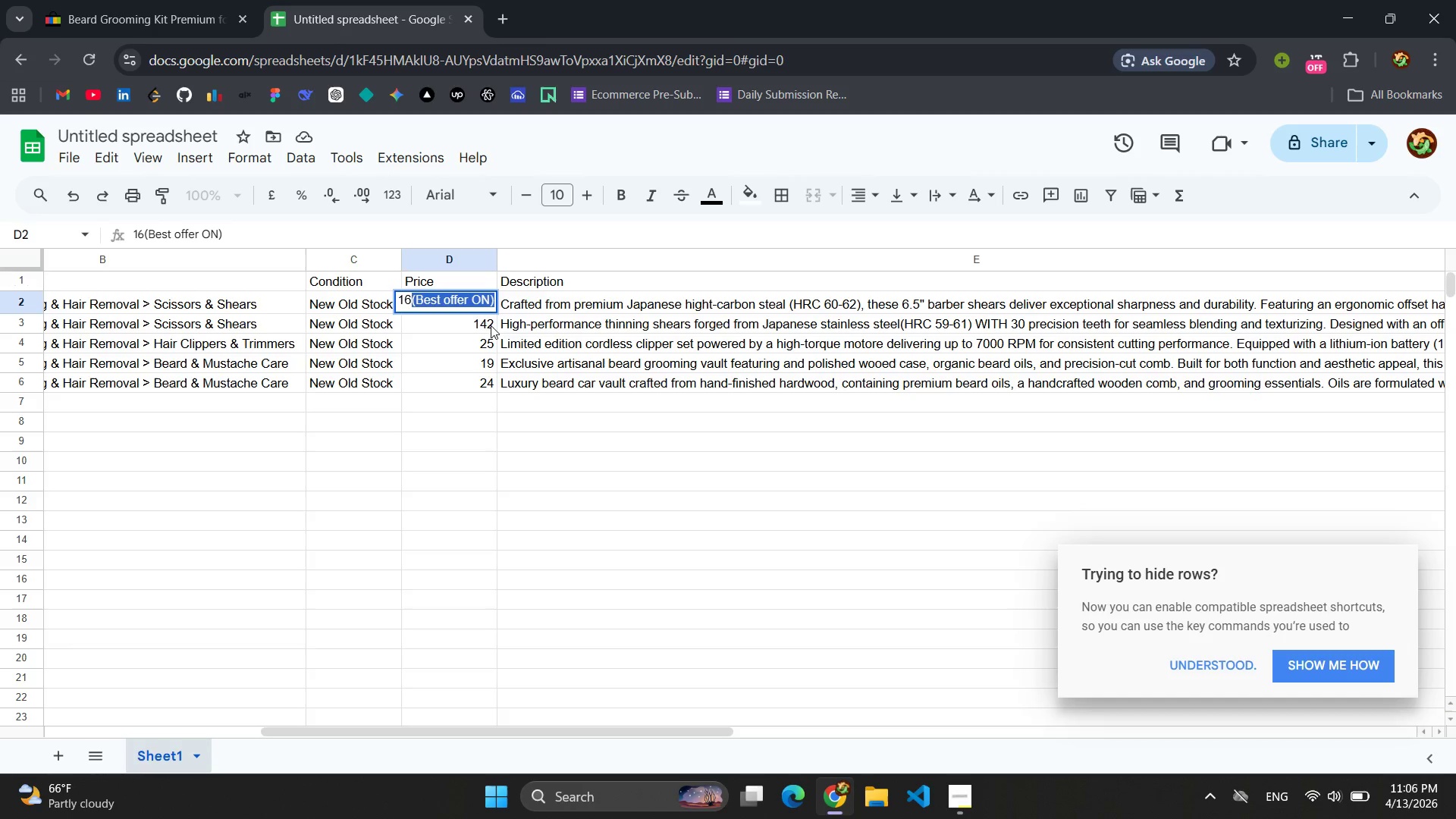 
left_click([493, 325])
 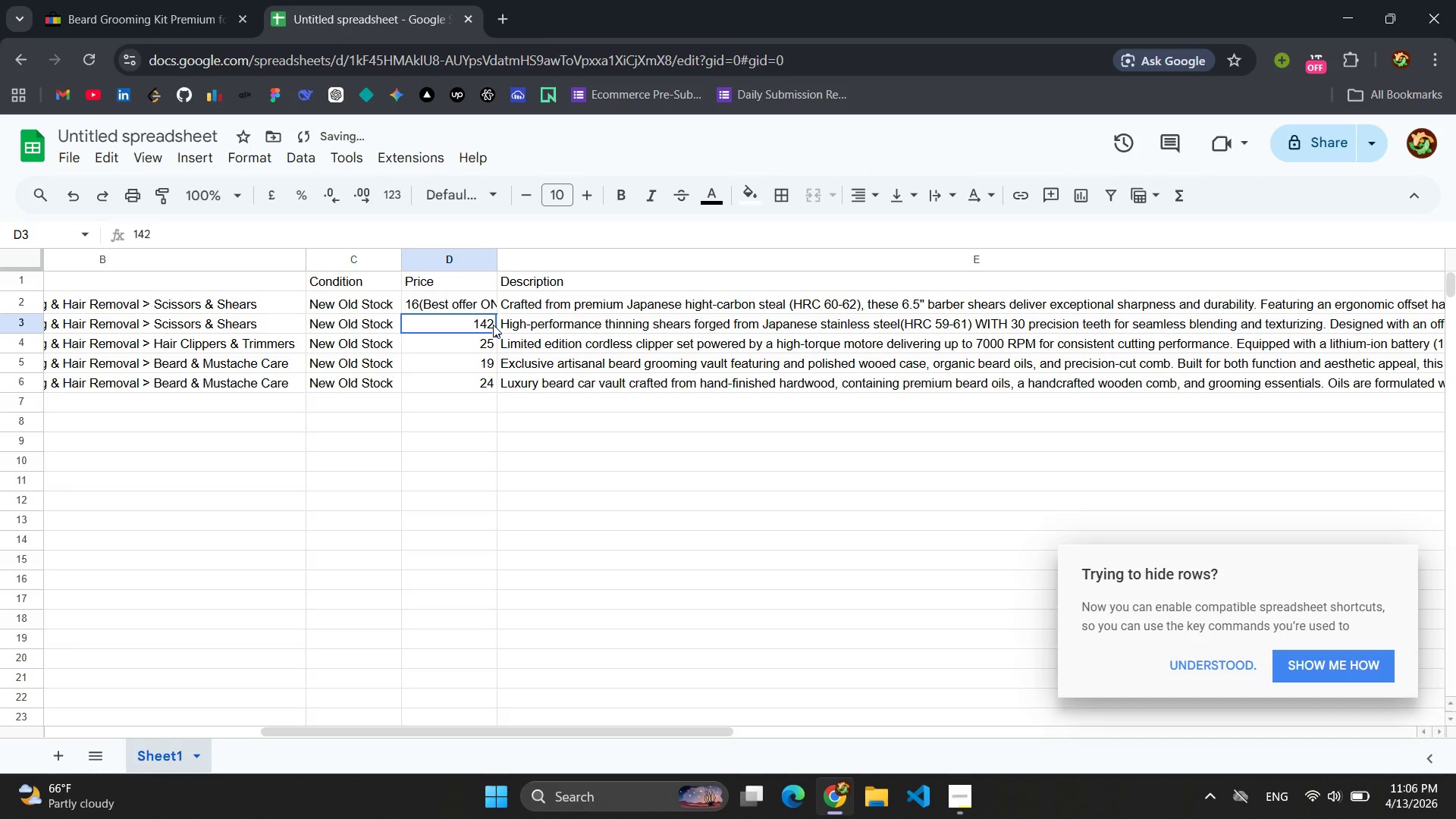 
double_click([493, 325])
 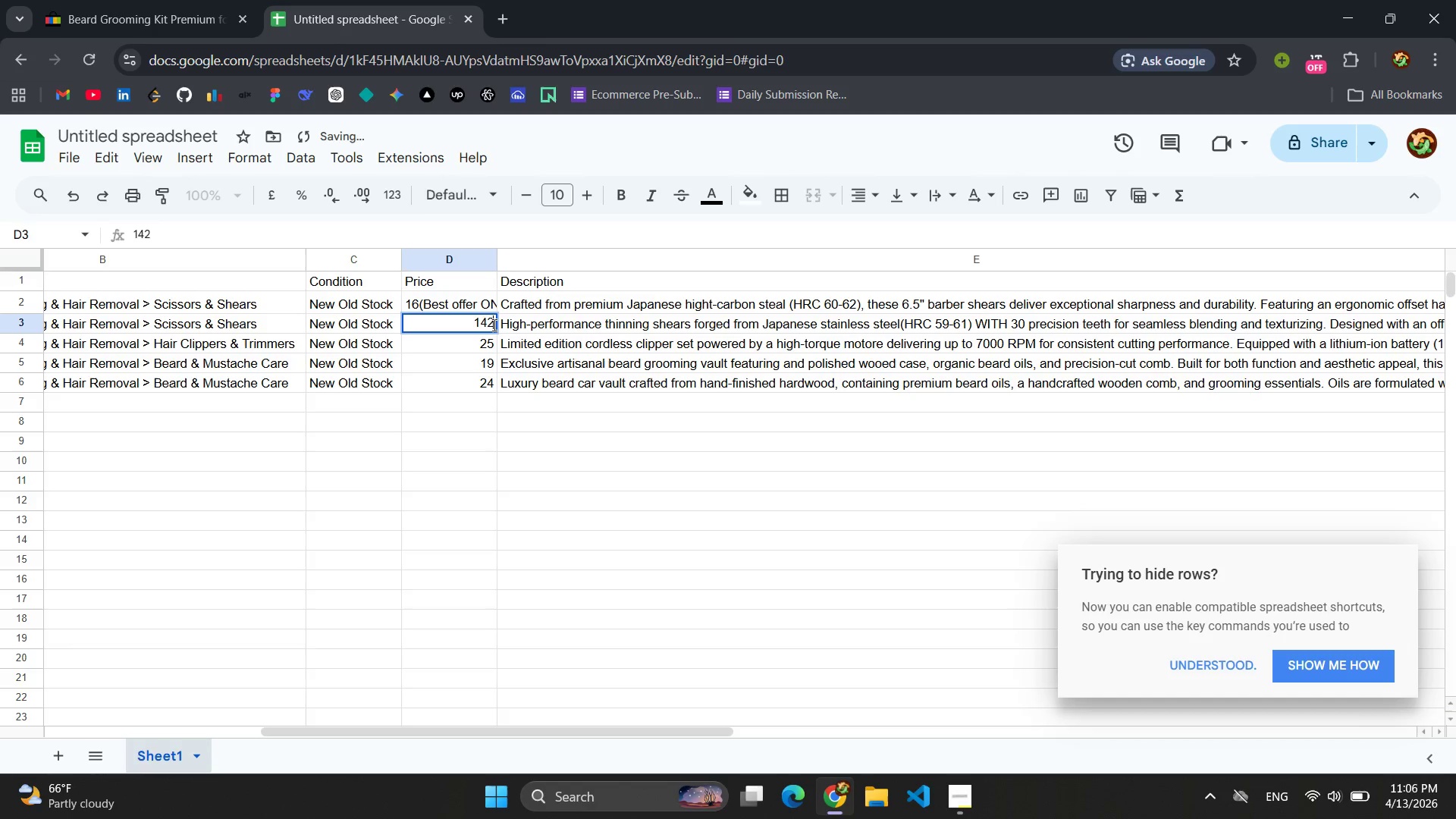 
triple_click([493, 325])
 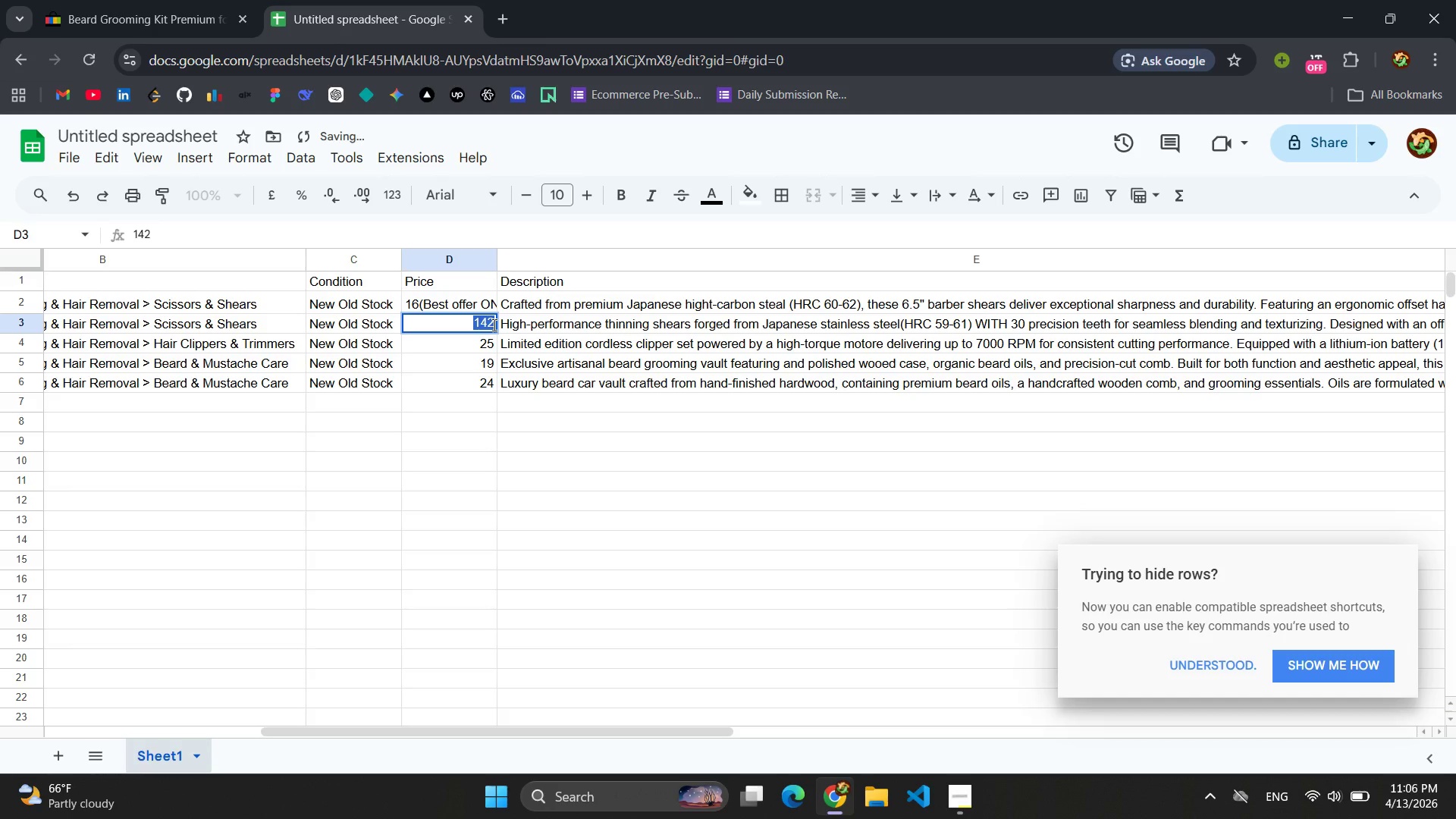 
triple_click([493, 325])
 